 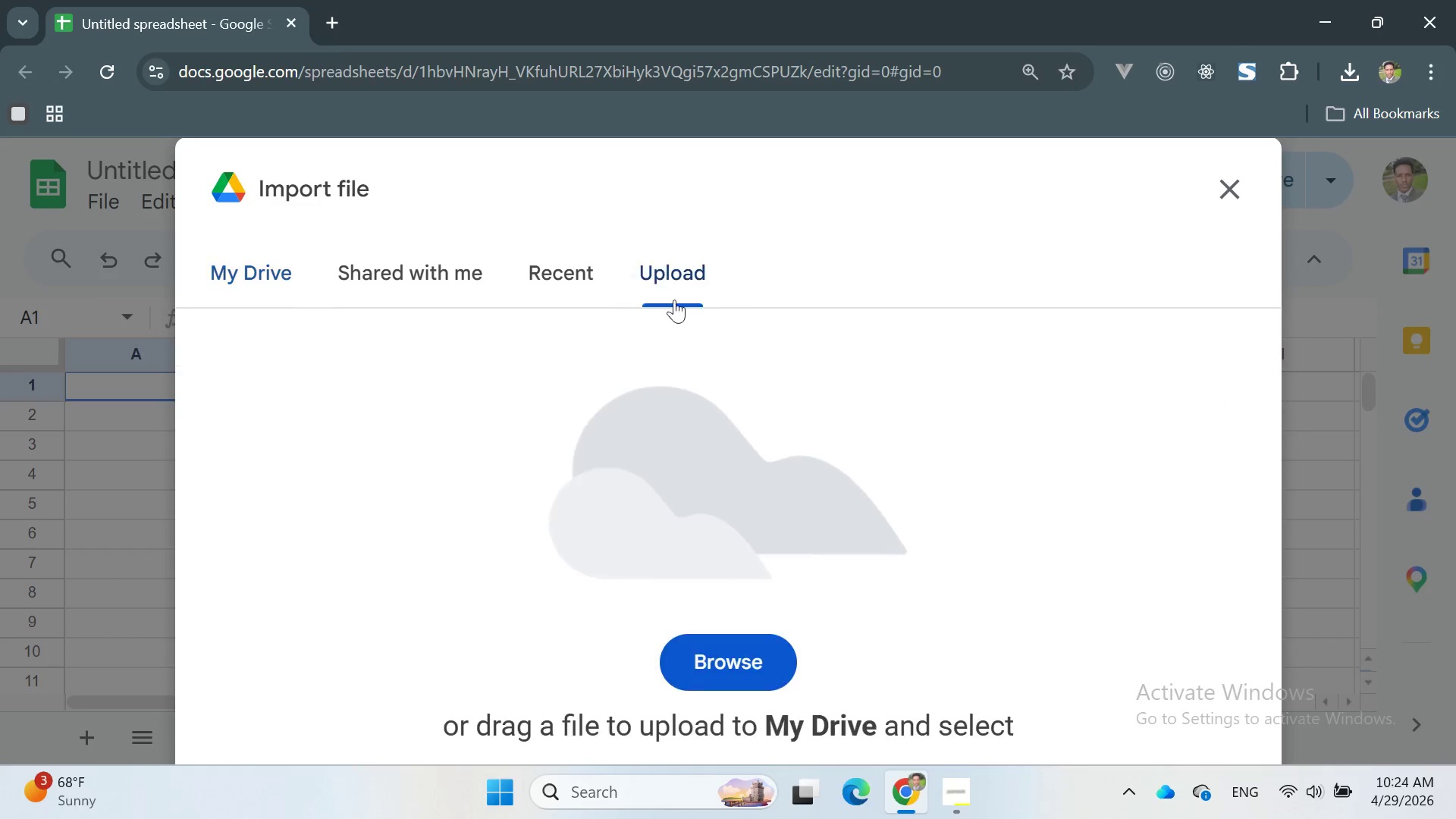 
left_click([745, 668])
 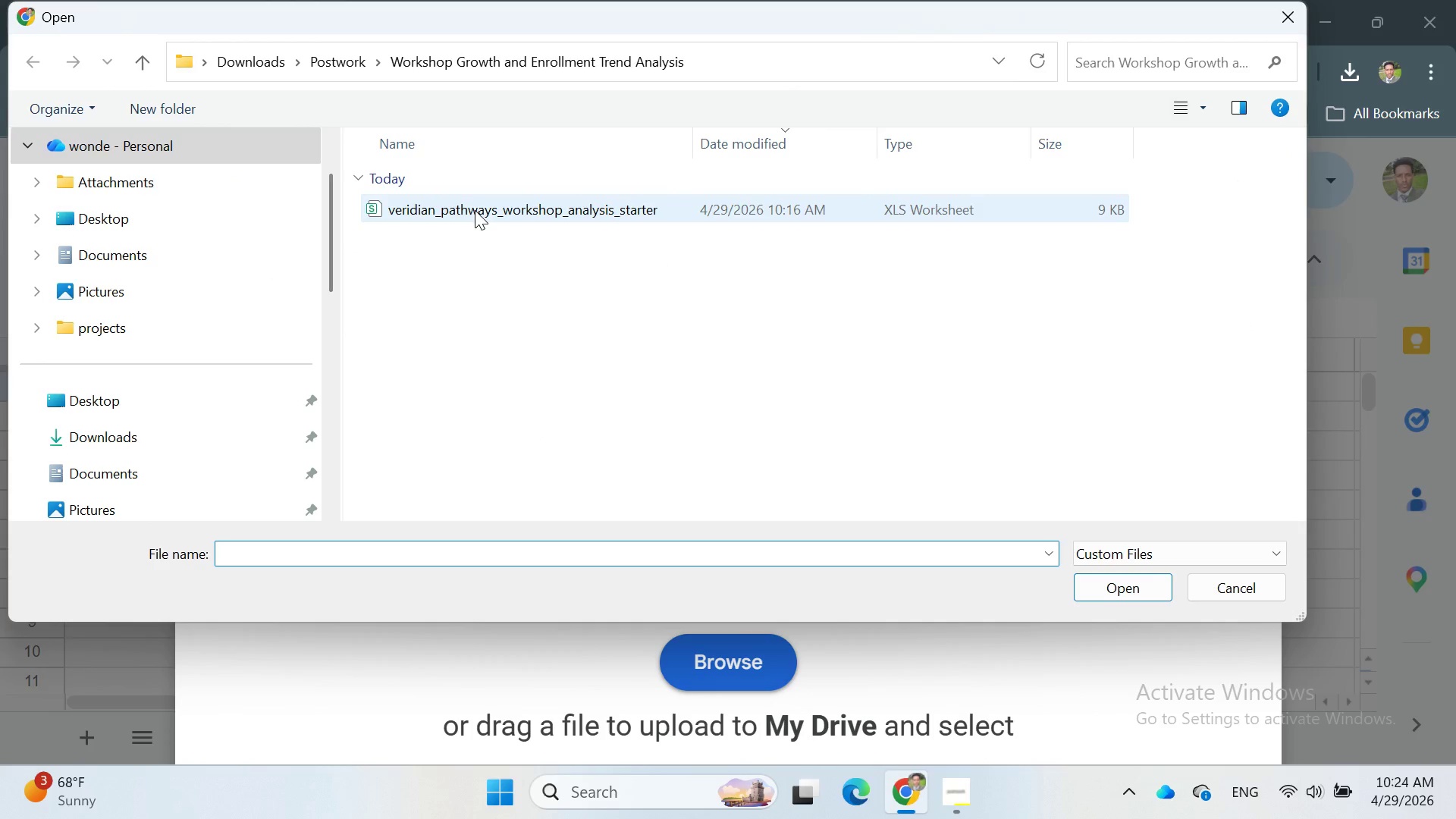 
double_click([475, 210])
 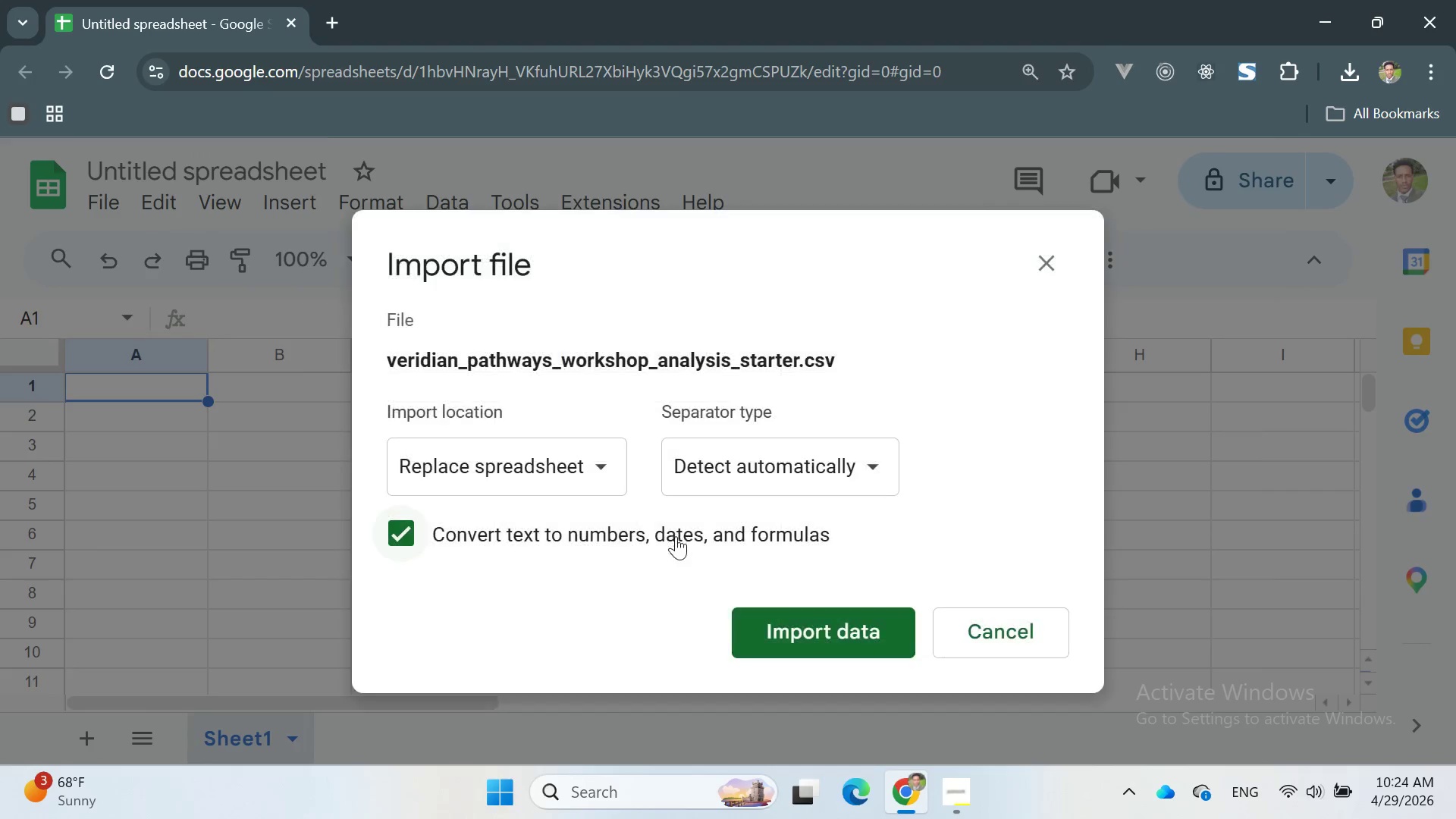 
left_click([791, 621])
 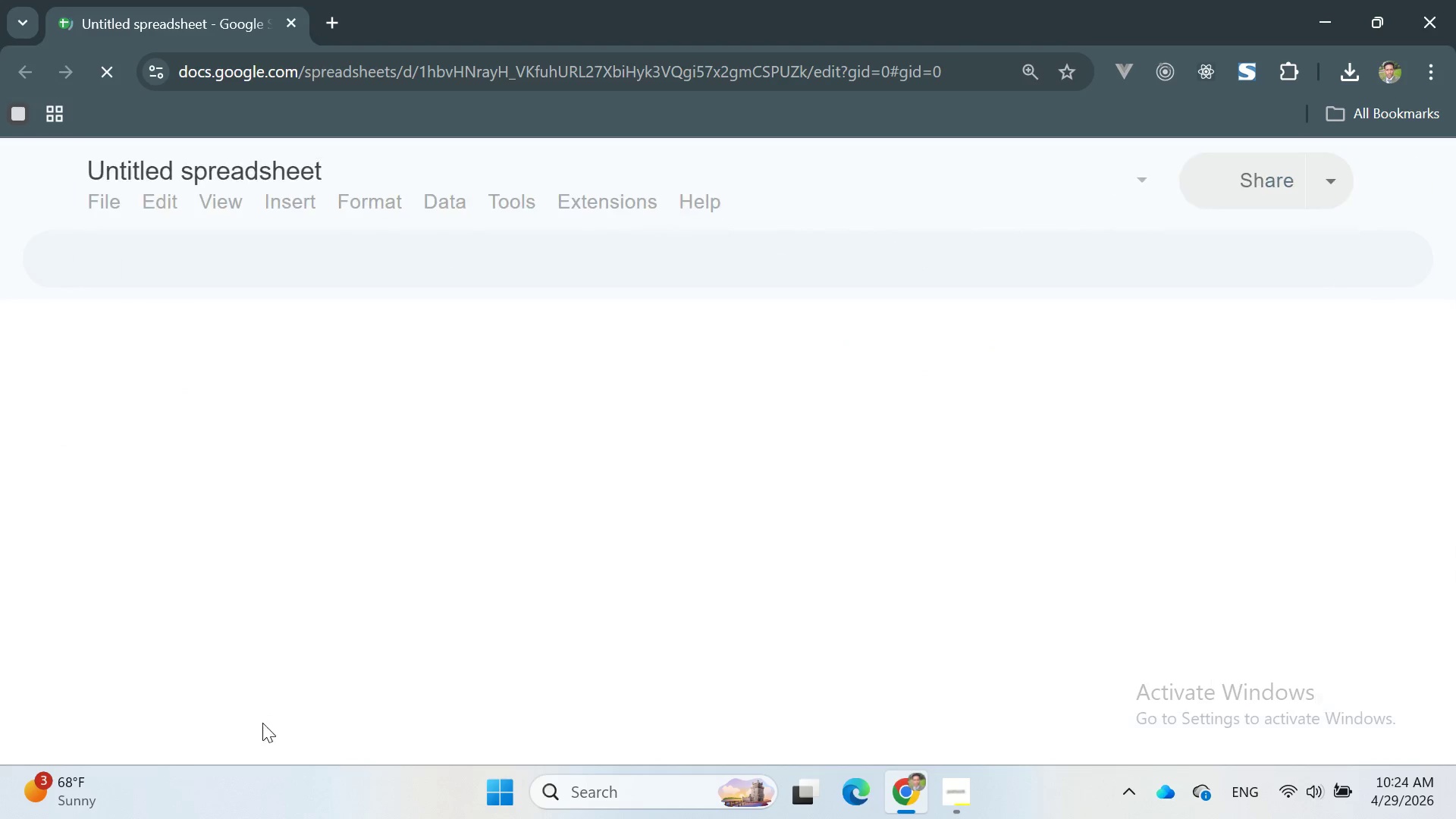 
wait(5.69)
 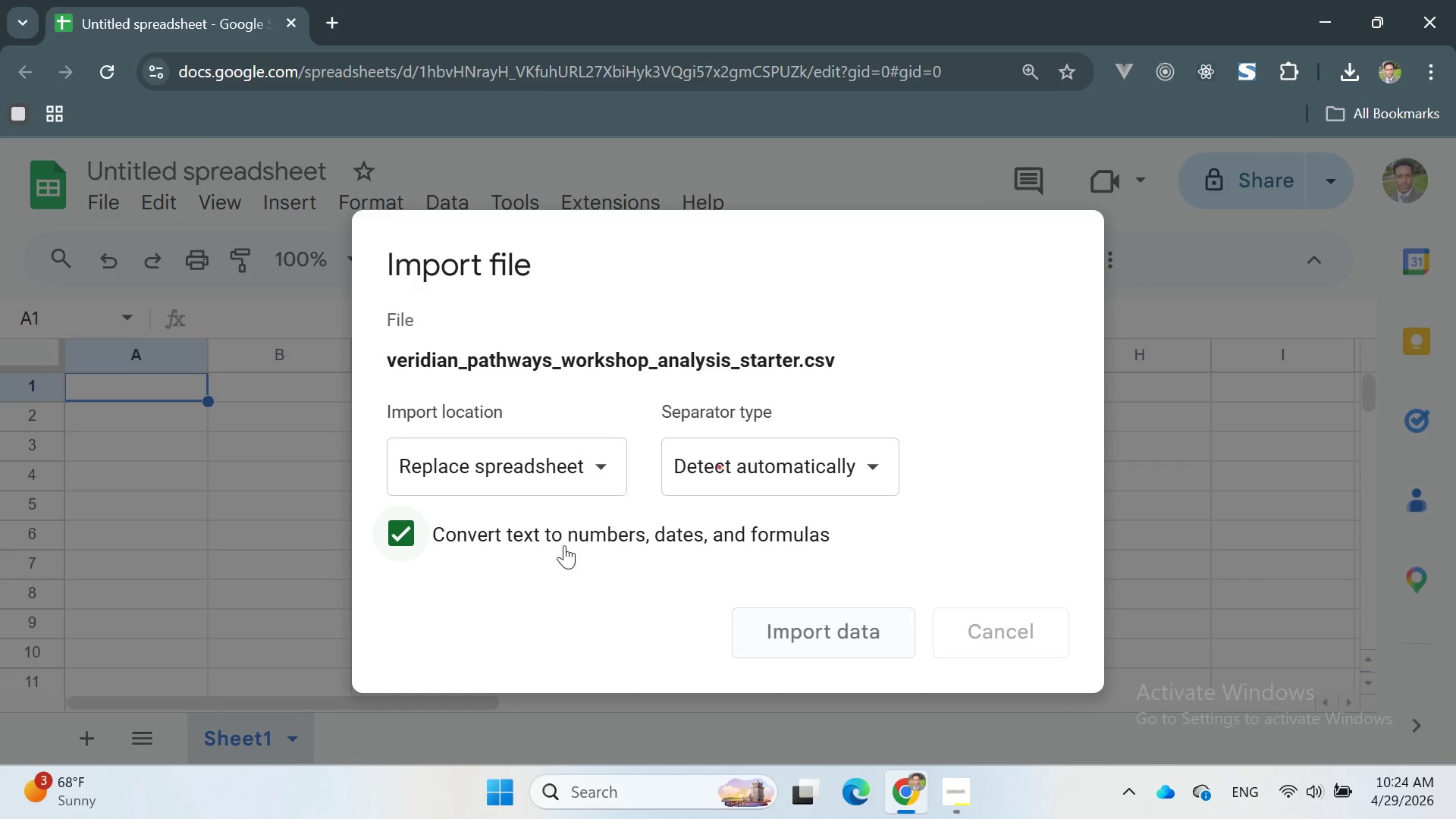 
scroll: coordinate [517, 535], scroll_direction: up, amount: 12.0
 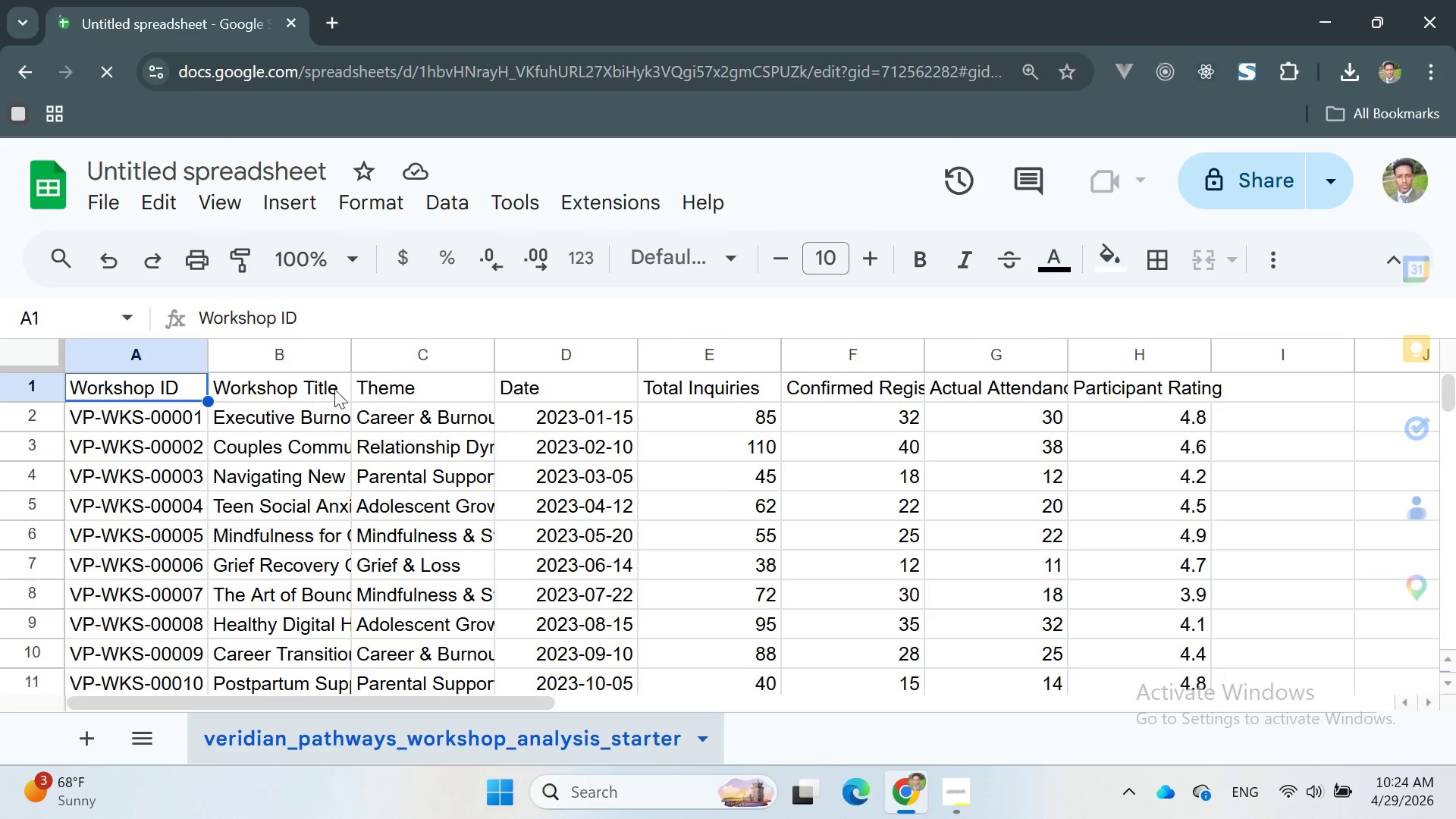 
left_click([825, 512])
 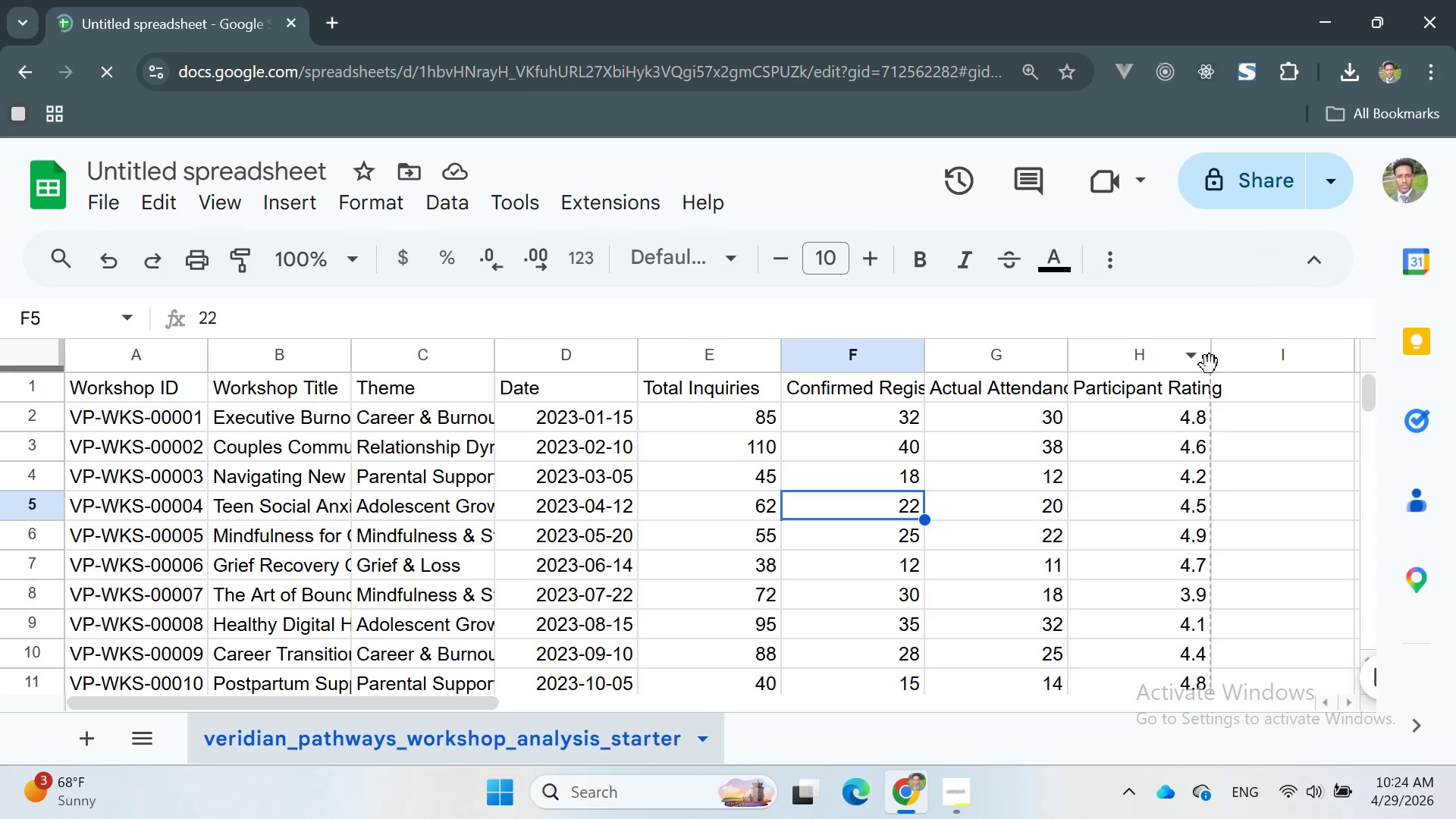 
left_click_drag(start_coordinate=[1211, 363], to_coordinate=[1233, 360])
 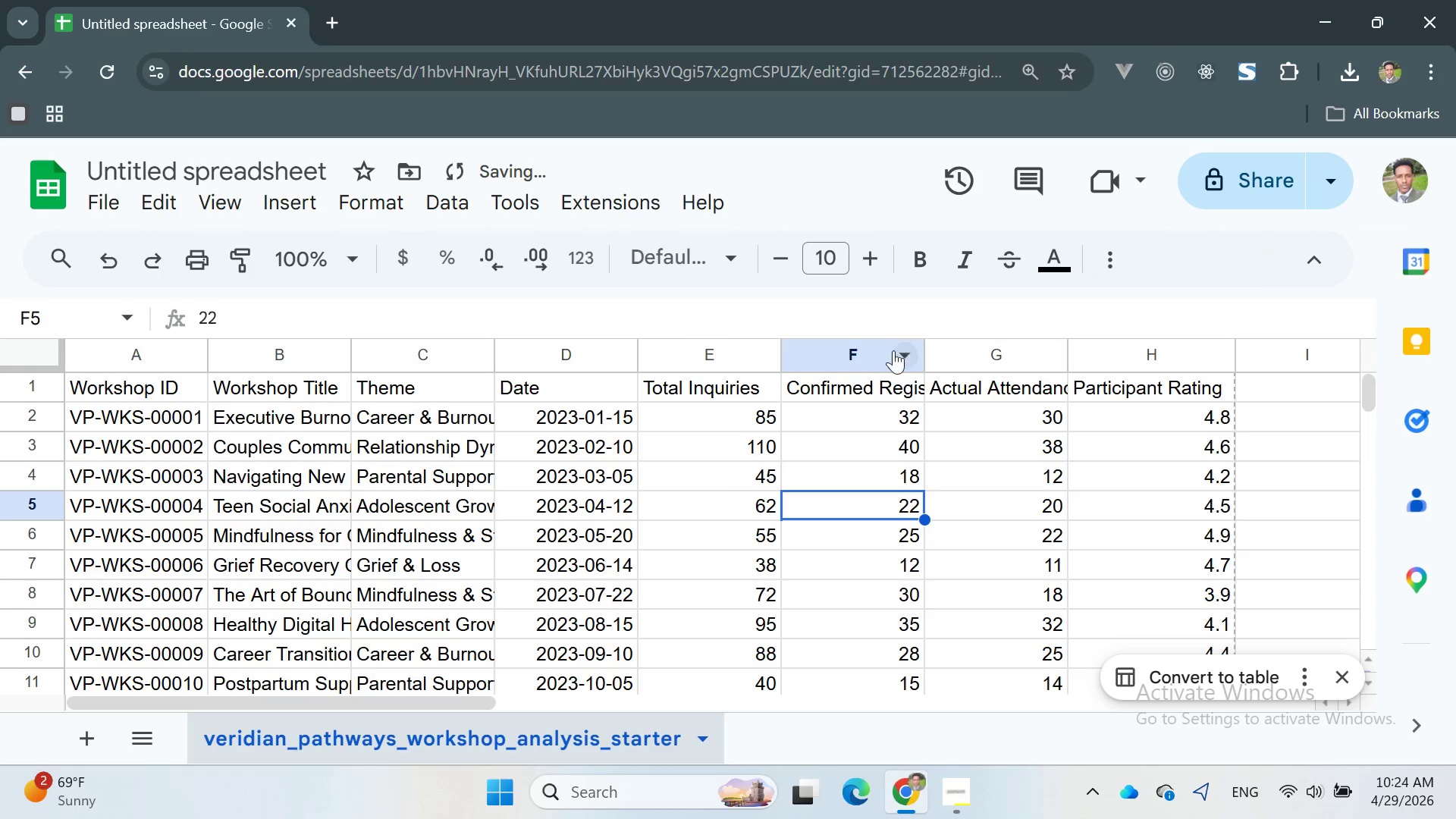 
left_click_drag(start_coordinate=[924, 352], to_coordinate=[958, 359])
 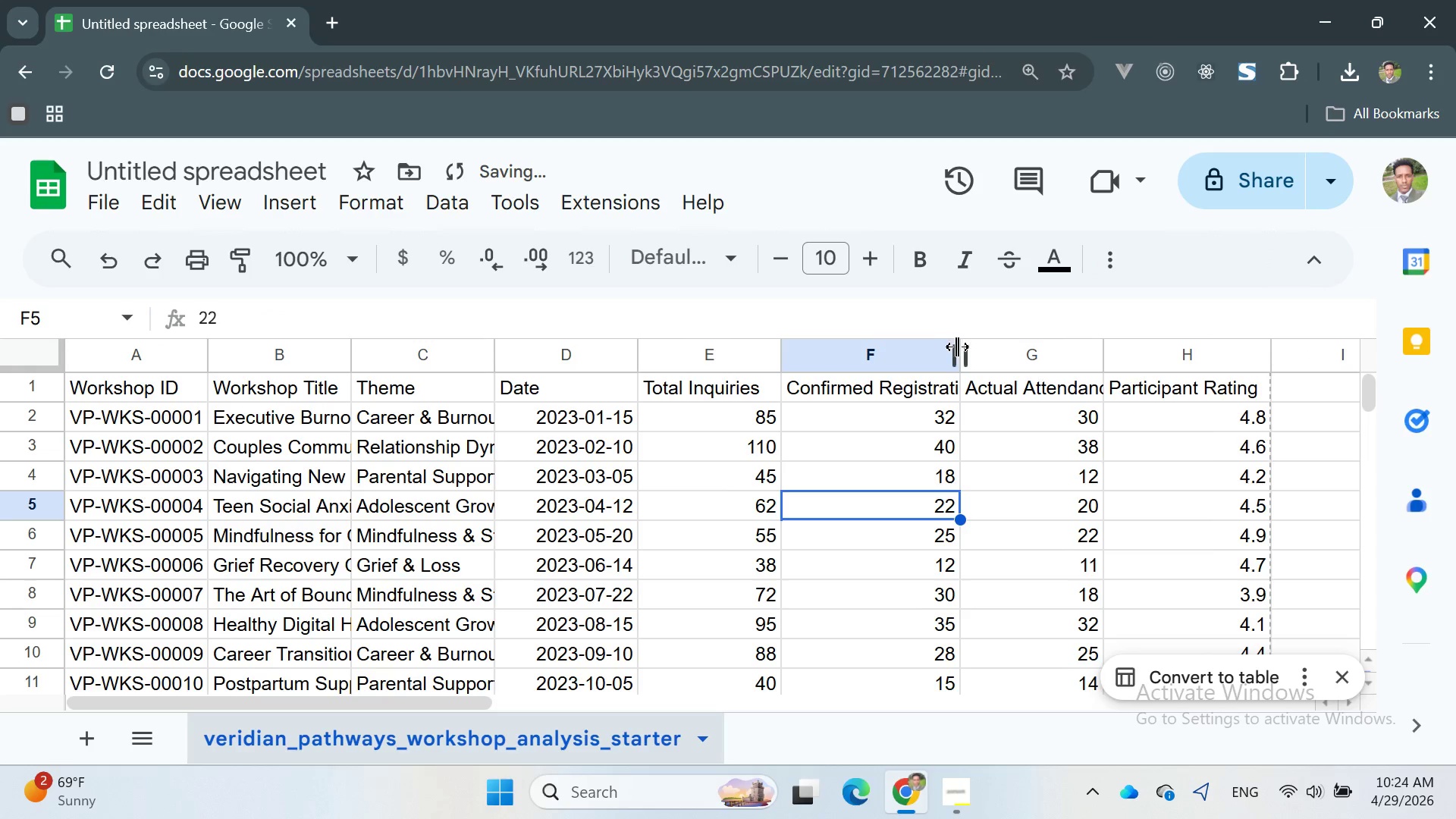 
left_click_drag(start_coordinate=[958, 347], to_coordinate=[976, 344])
 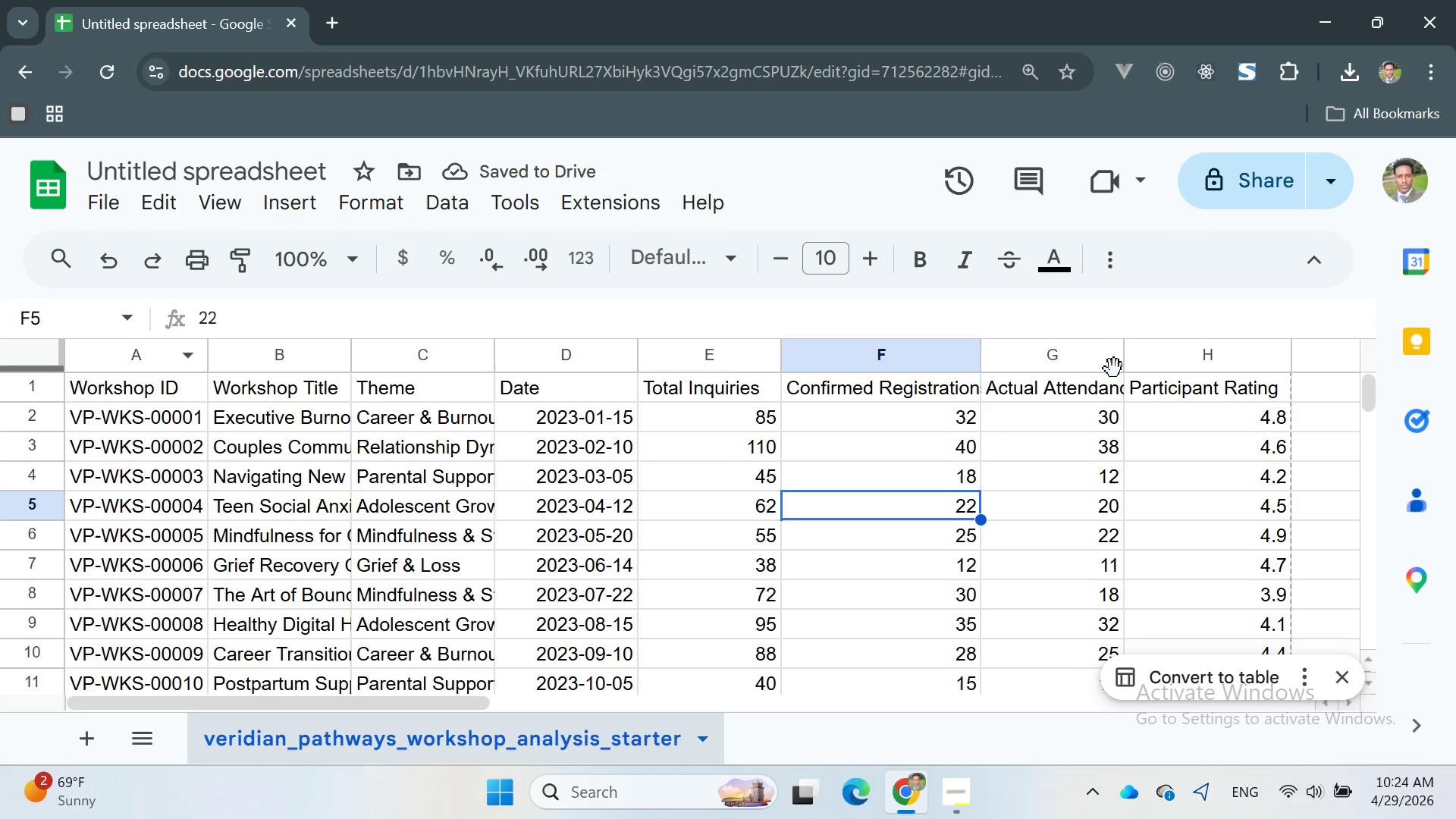 
left_click_drag(start_coordinate=[1124, 364], to_coordinate=[1159, 357])
 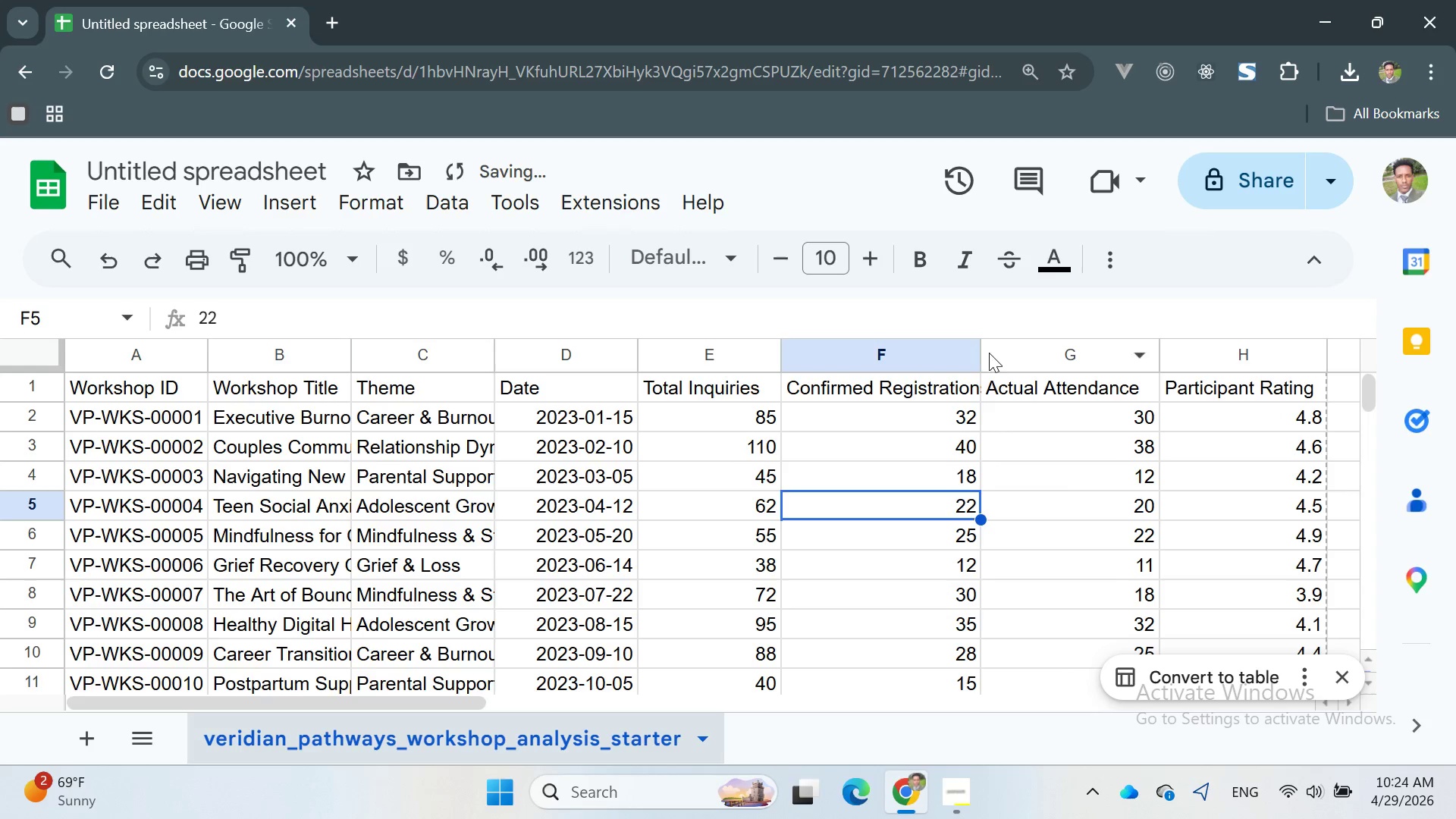 
left_click_drag(start_coordinate=[980, 352], to_coordinate=[1006, 346])
 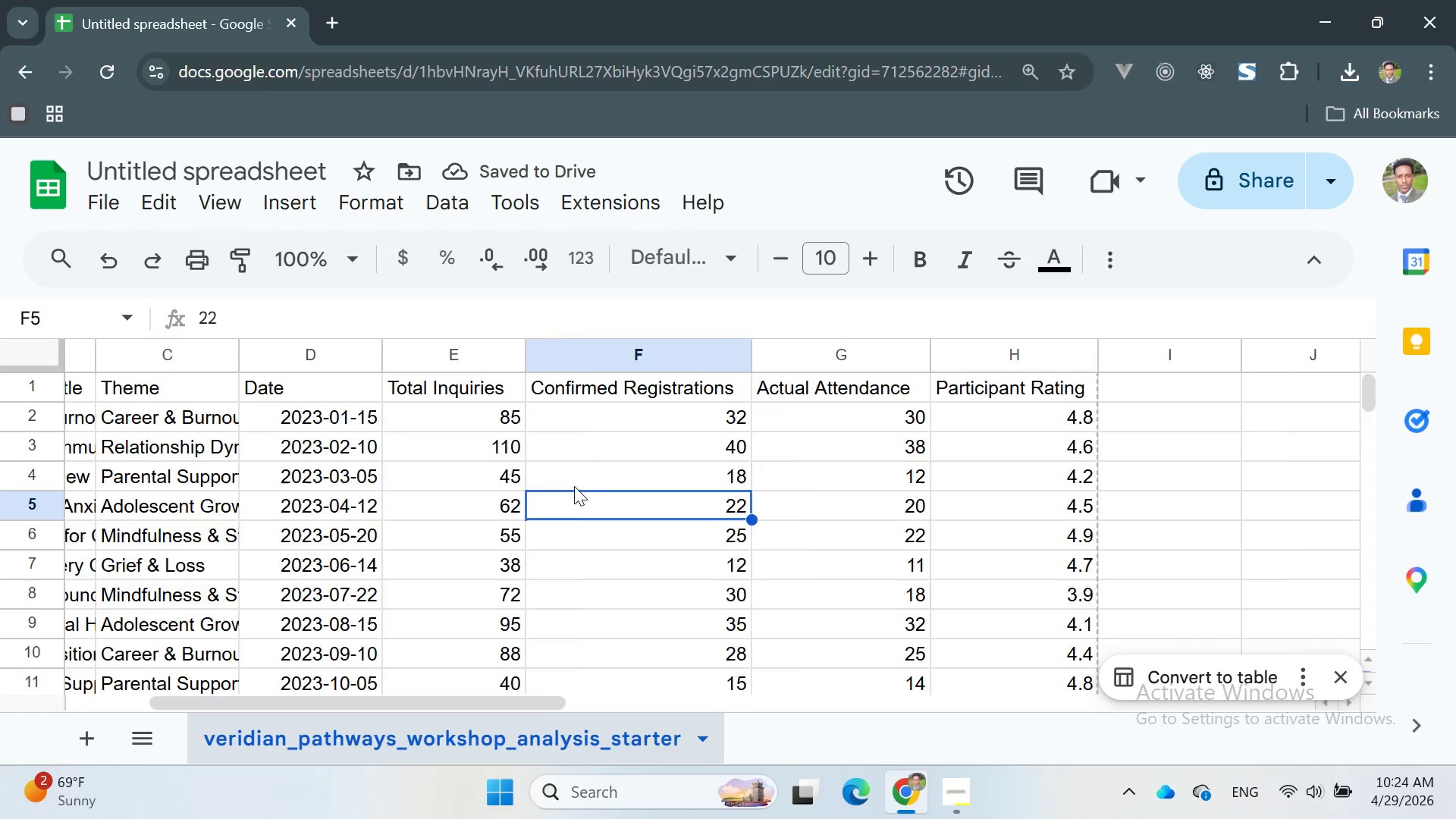 
wait(5.14)
 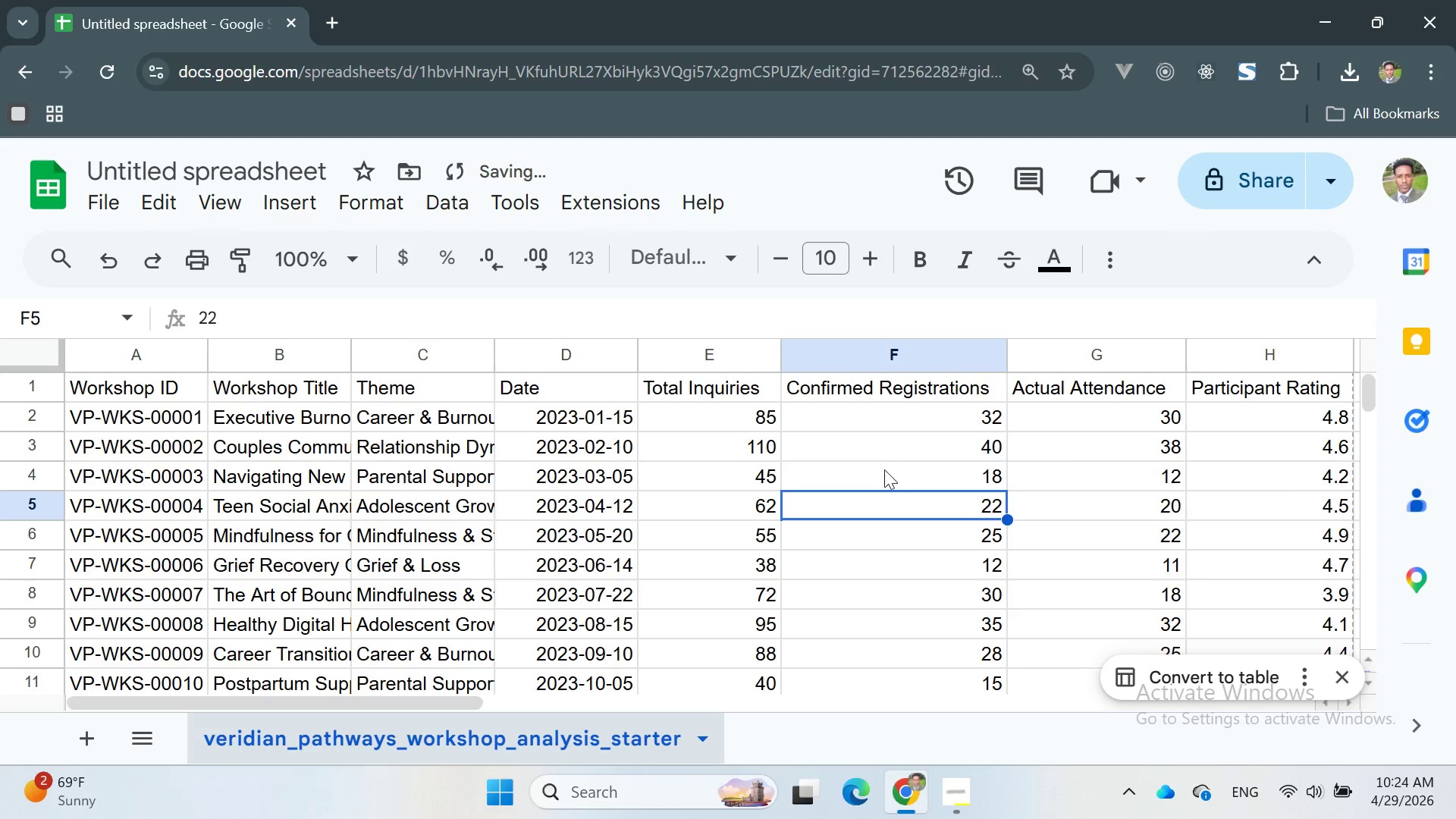 
left_click([12, 359])
 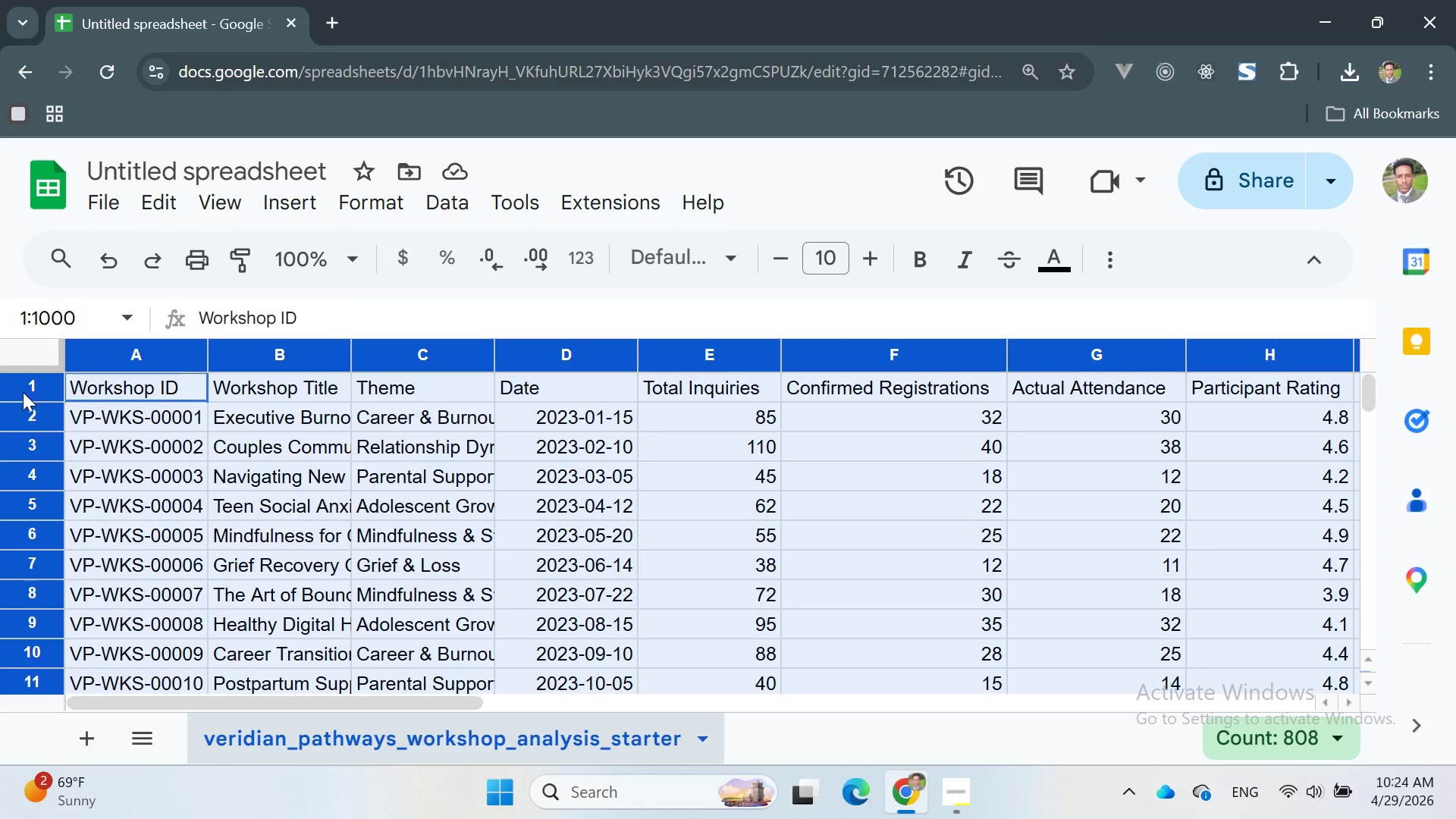 
left_click([20, 396])
 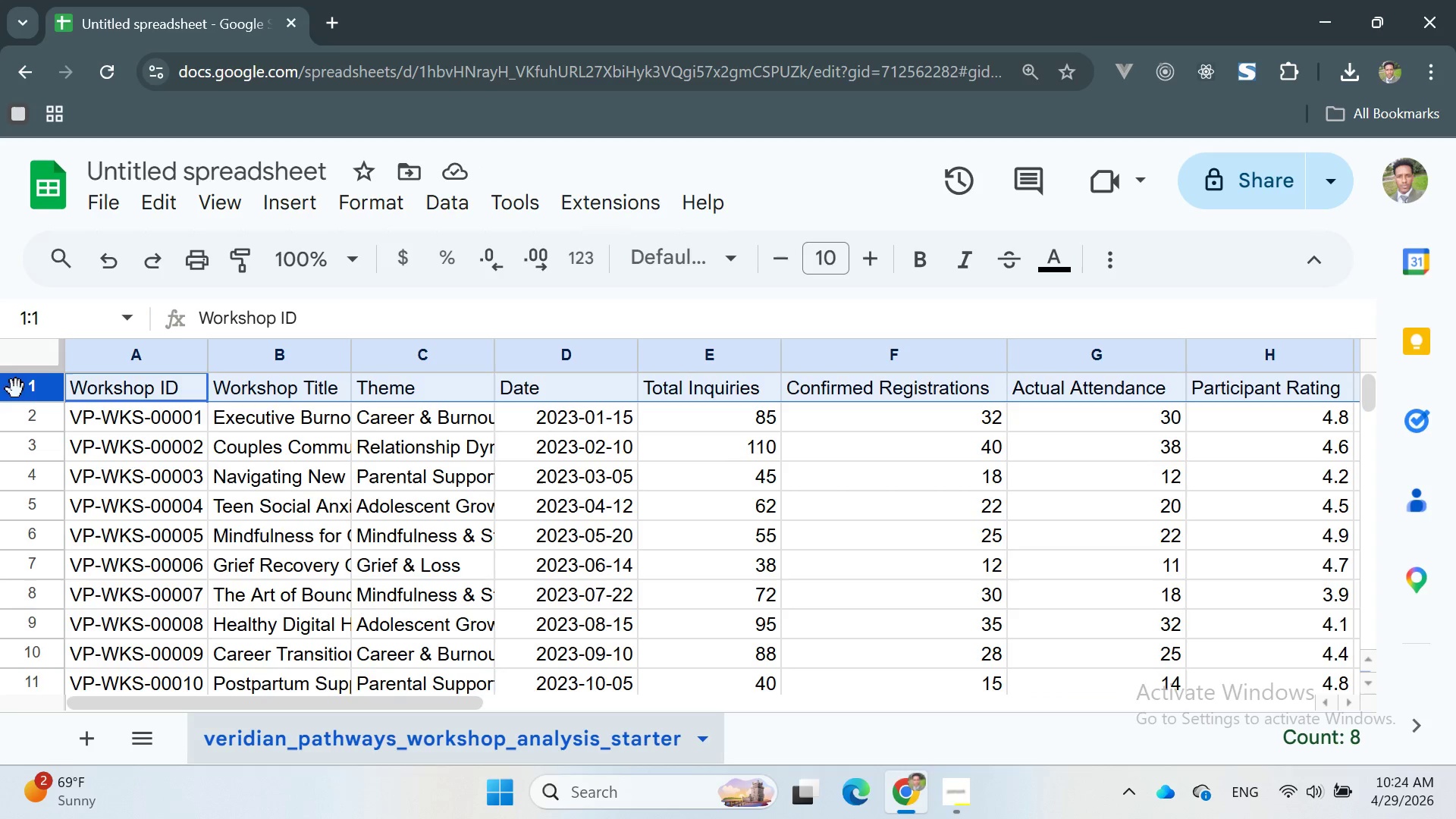 
double_click([16, 389])
 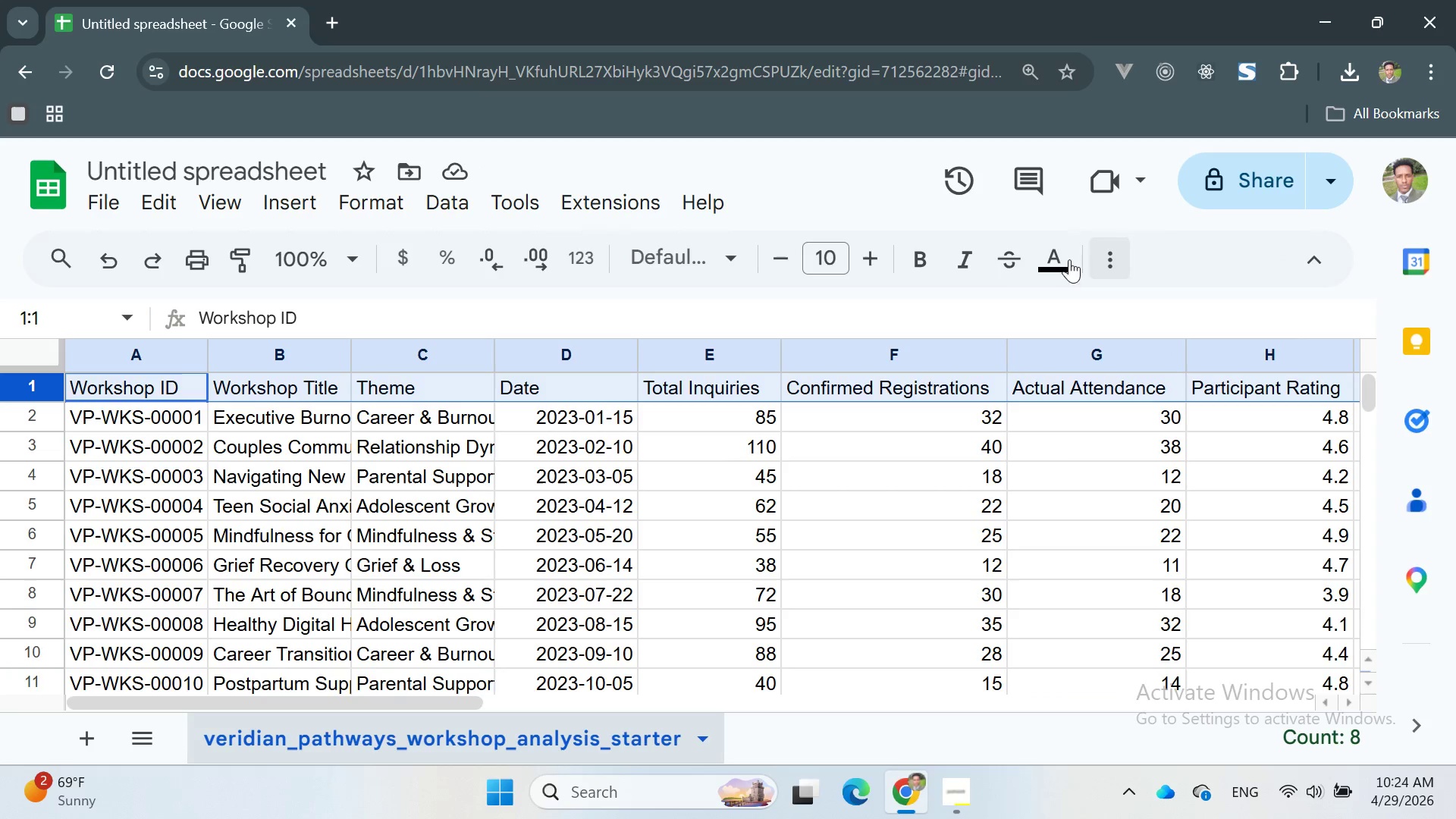 
left_click([927, 254])
 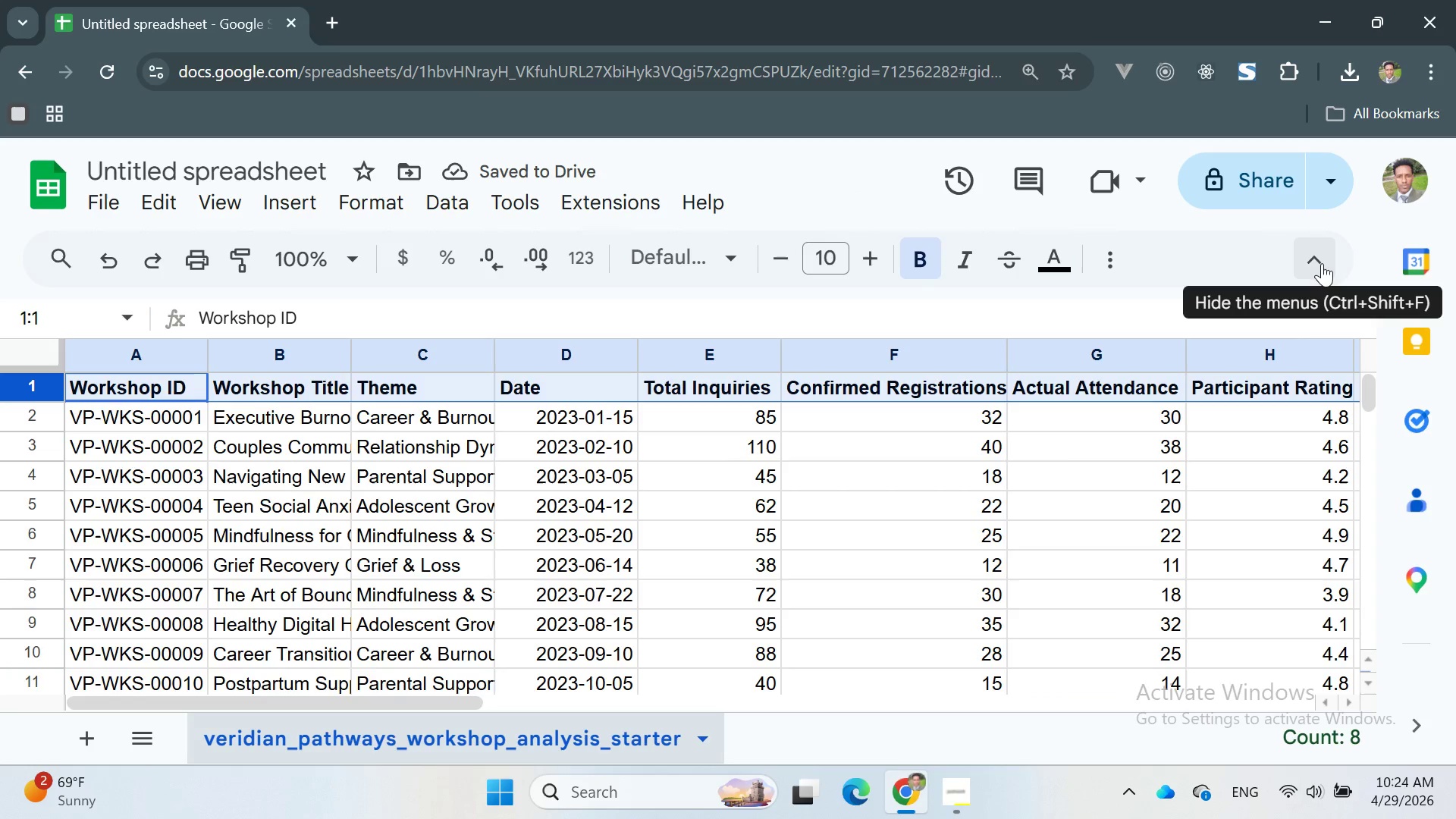 
left_click([1322, 263])
 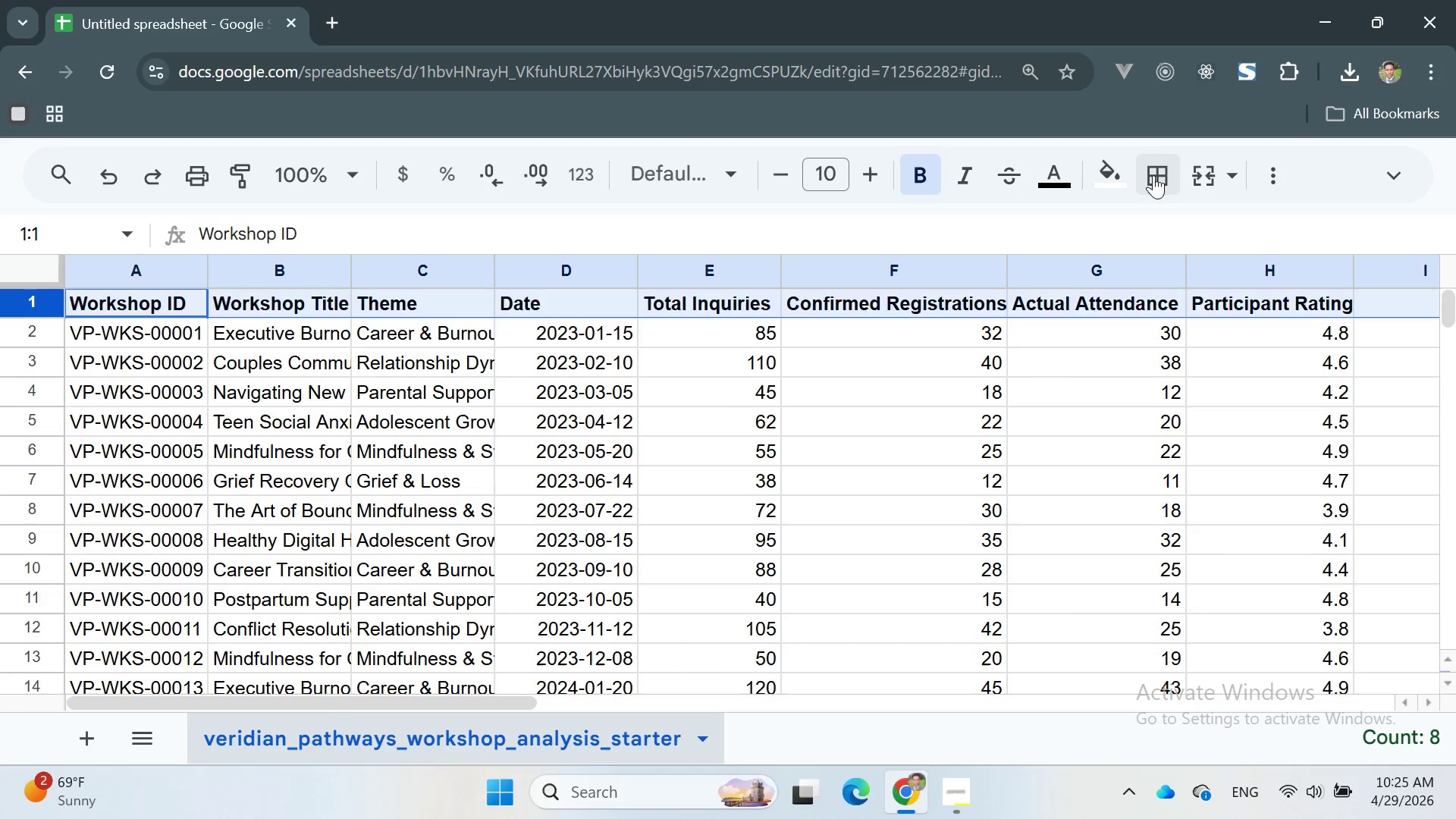 
left_click([1132, 177])
 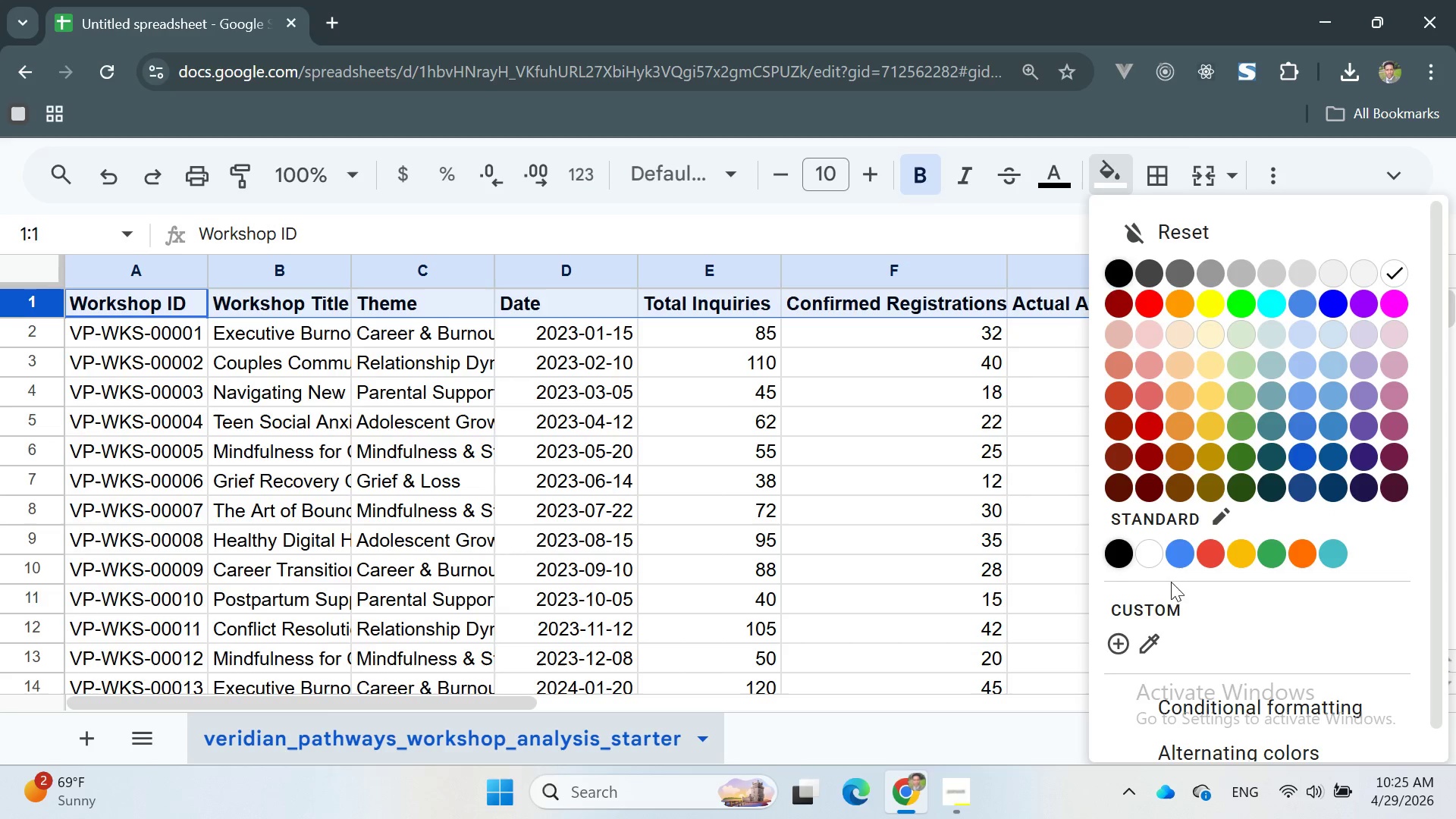 
left_click([1163, 607])
 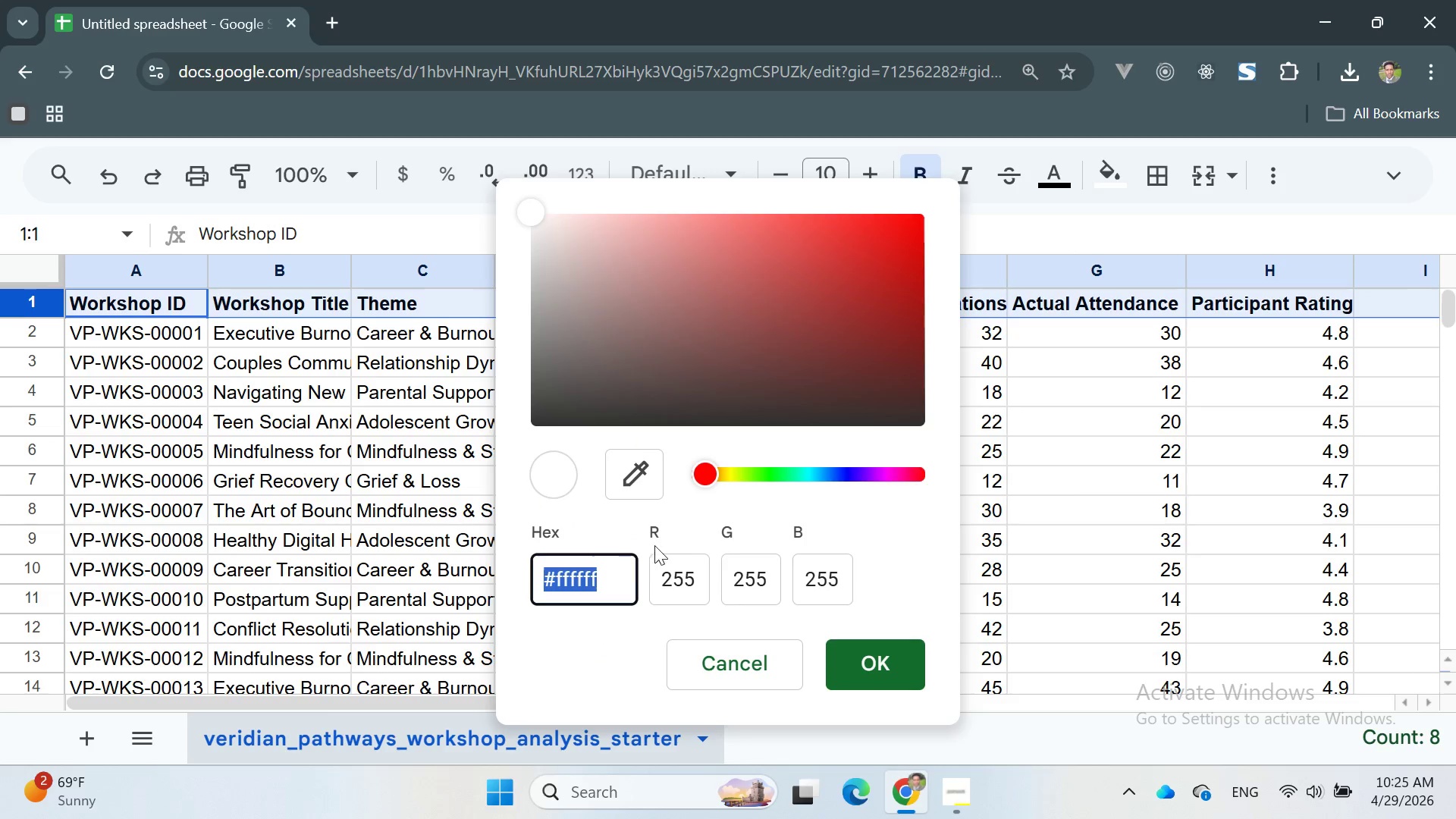 
left_click([623, 574])
 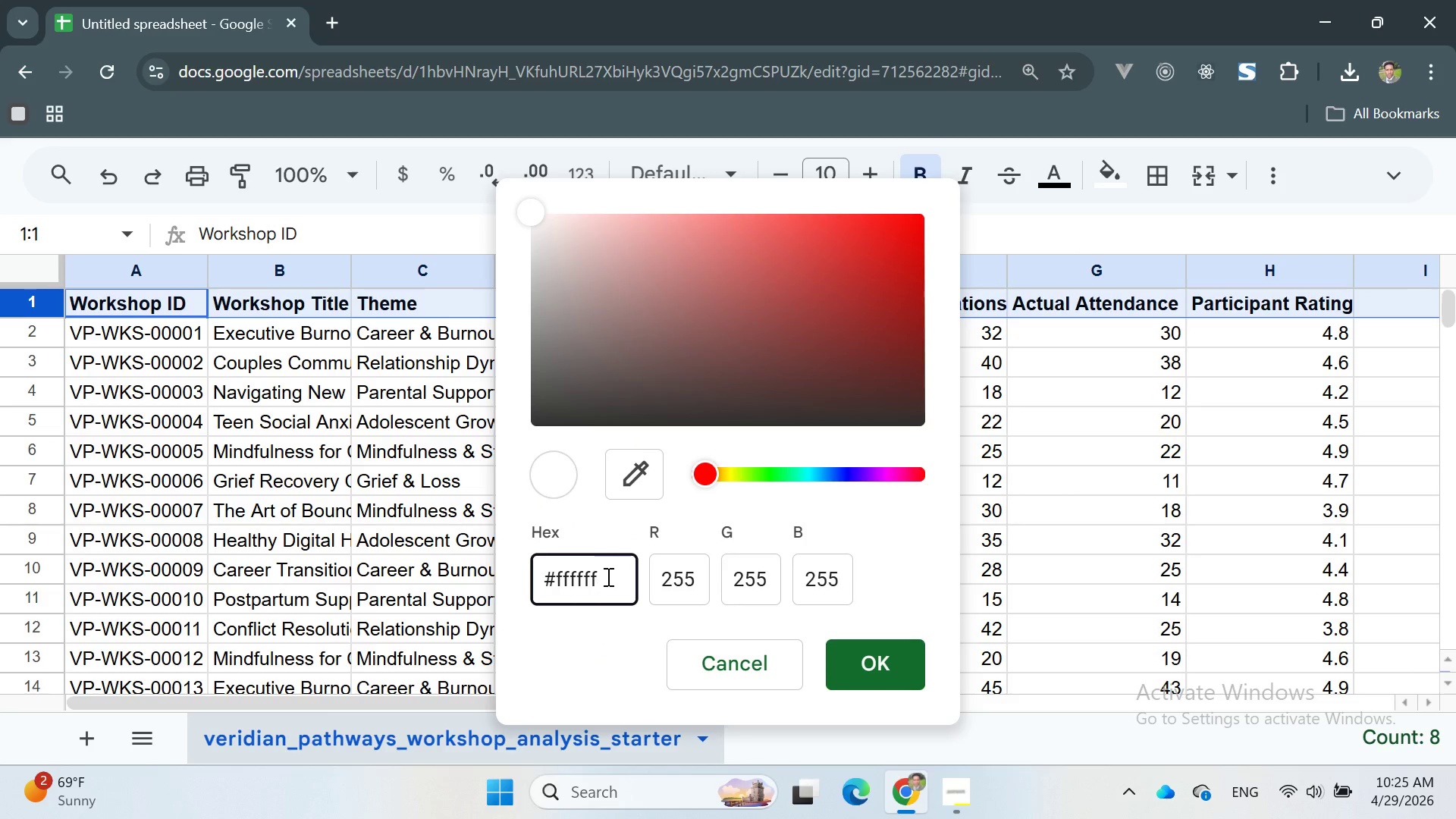 
key(Backspace)
key(Backspace)
key(Backspace)
key(Backspace)
key(Backspace)
key(Backspace)
type(1b)
key(Backspace)
type(B2A4A)
 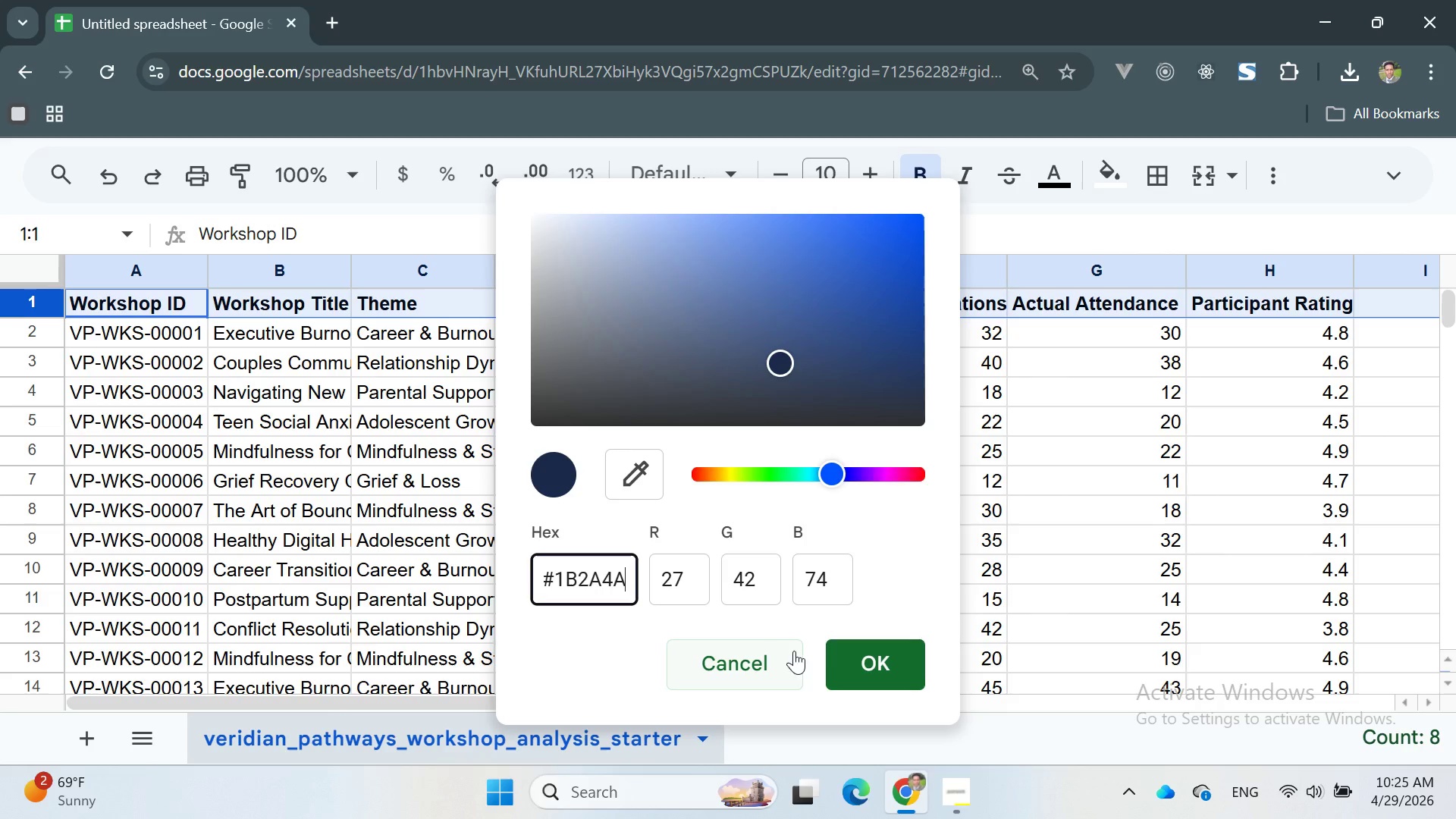 
left_click([858, 648])
 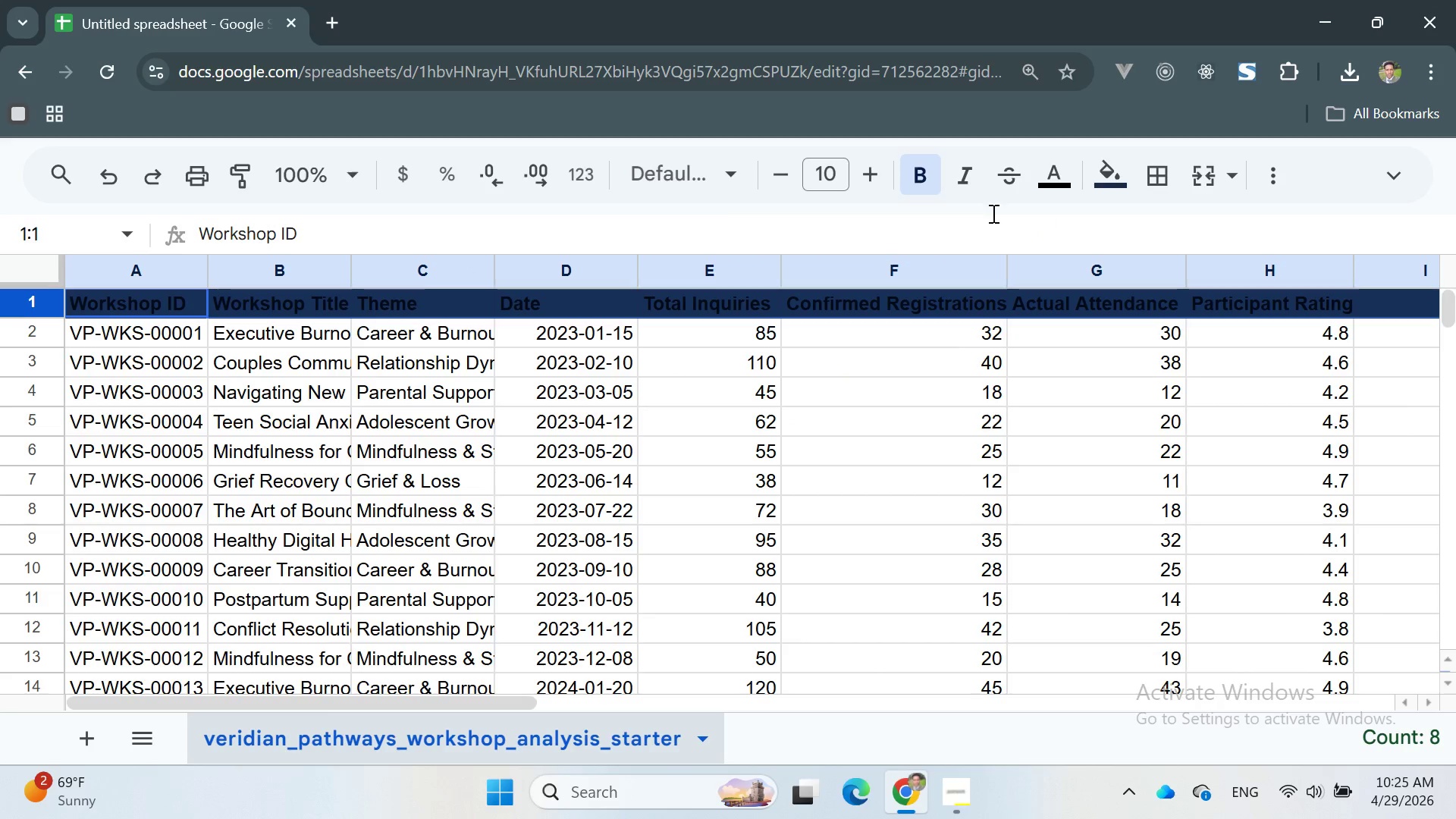 
left_click([1062, 177])
 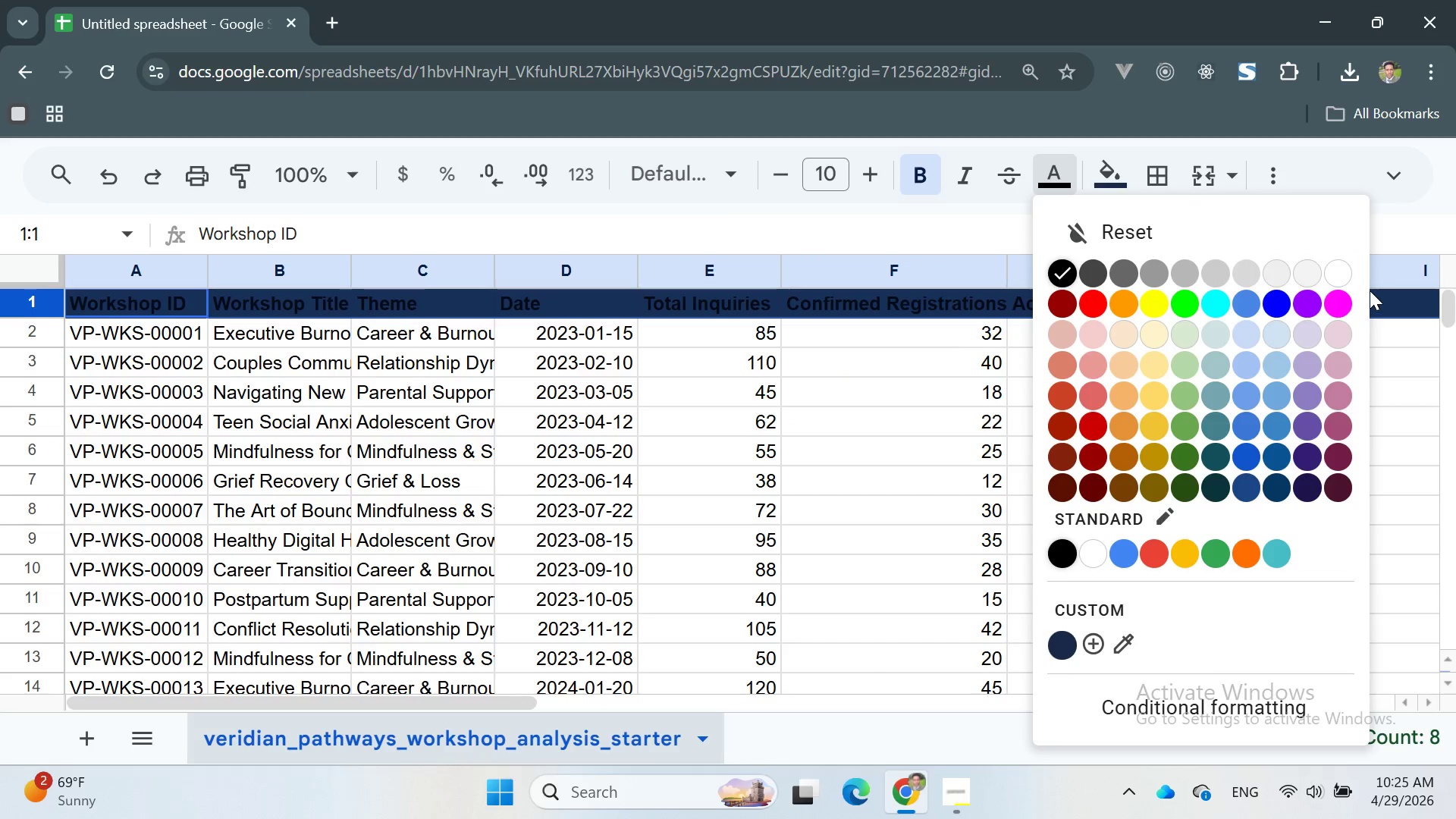 
left_click([1345, 277])
 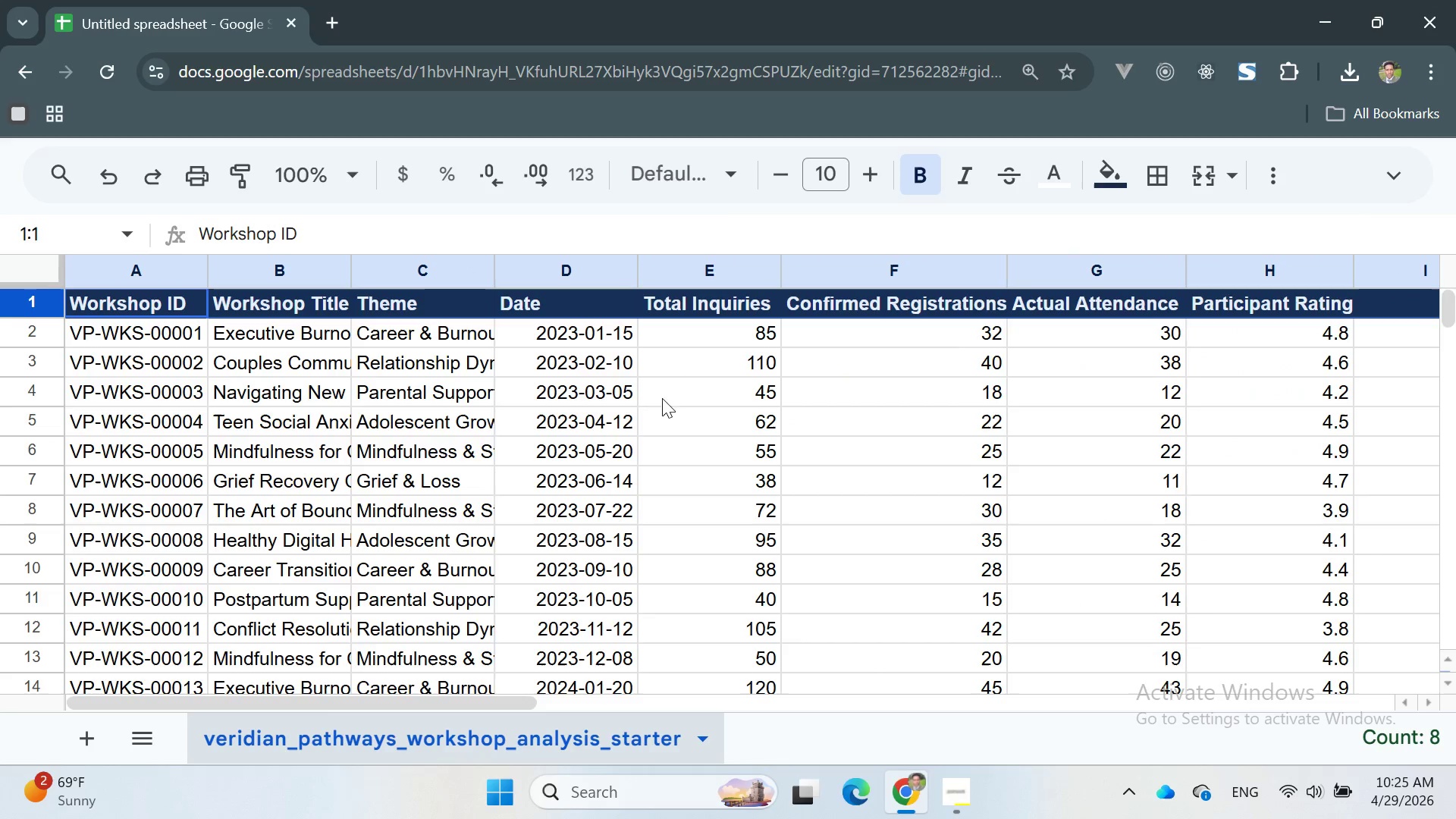 
left_click([686, 346])
 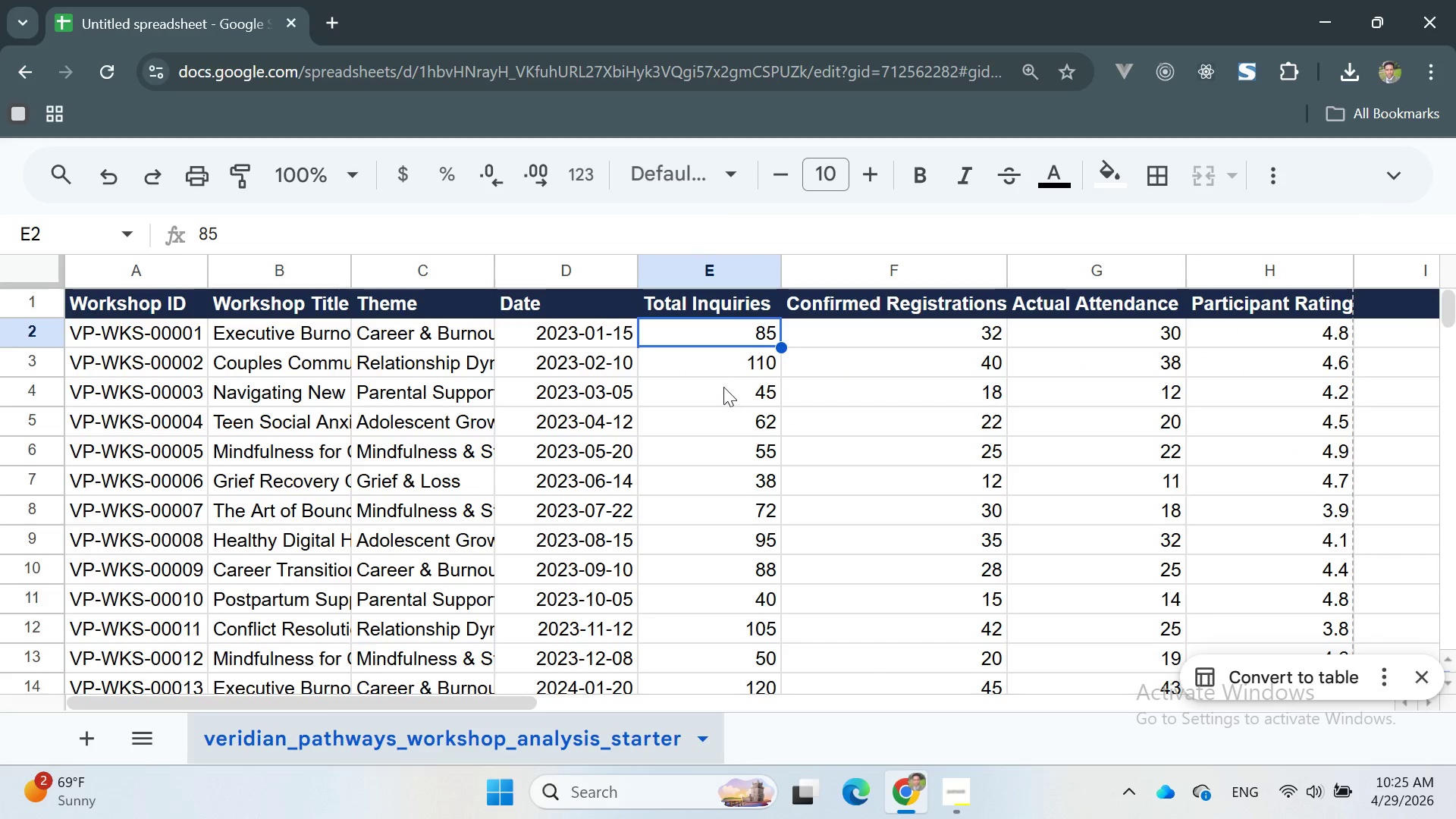 
scroll: coordinate [767, 383], scroll_direction: up, amount: 10.0
 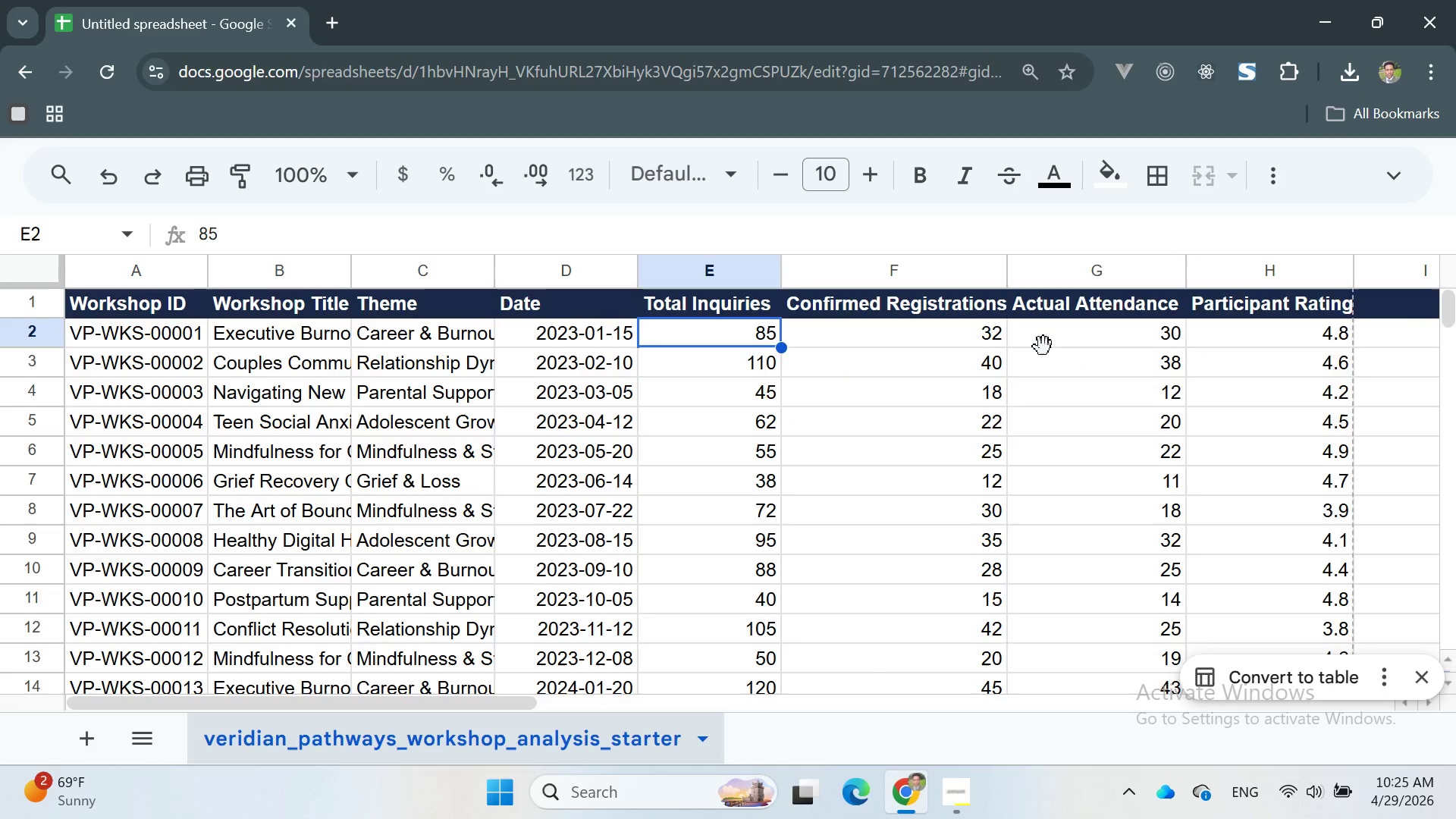 
mouse_move([1044, 366])
 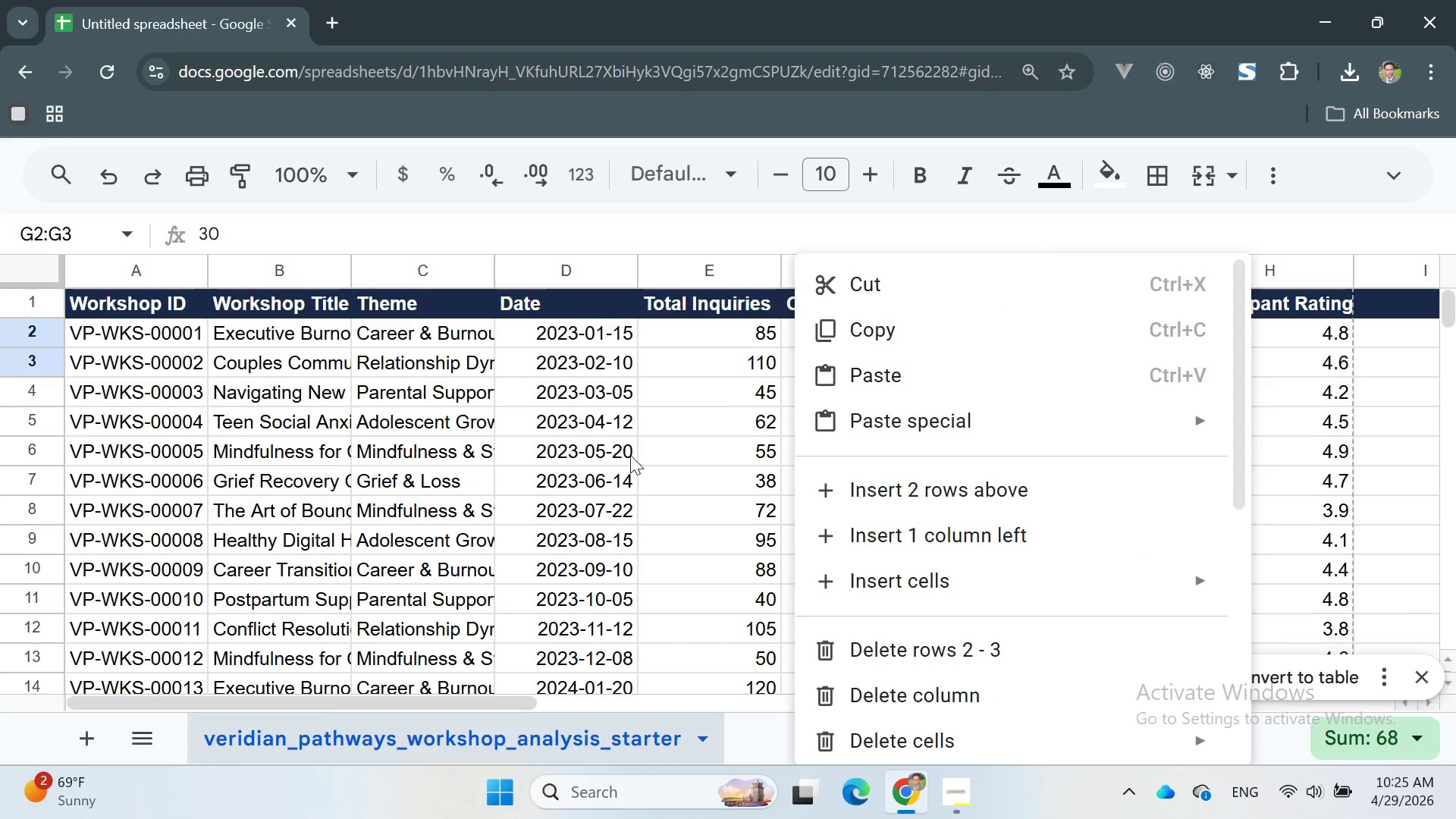 
left_click([670, 388])
 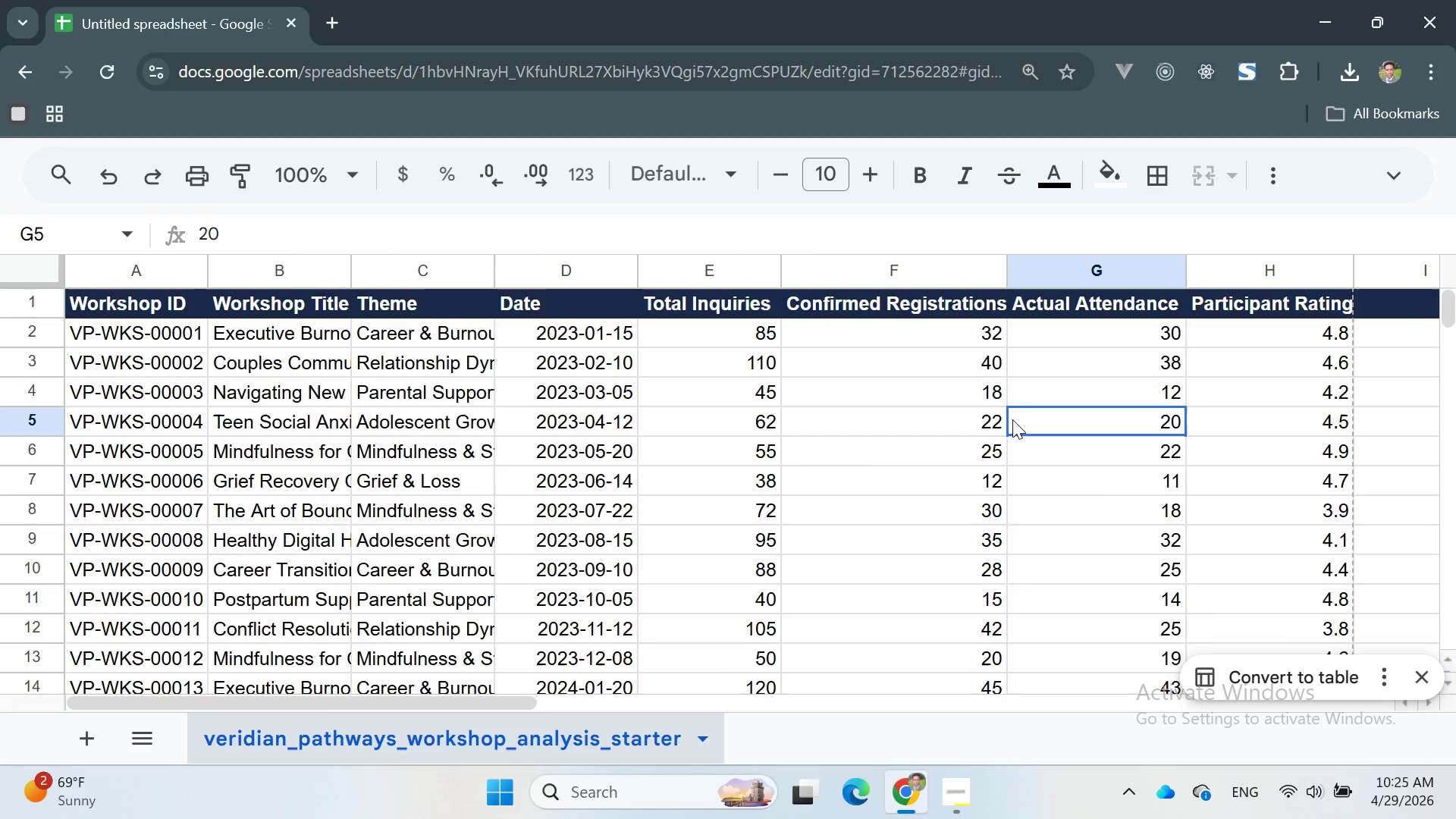 
double_click([1012, 419])
 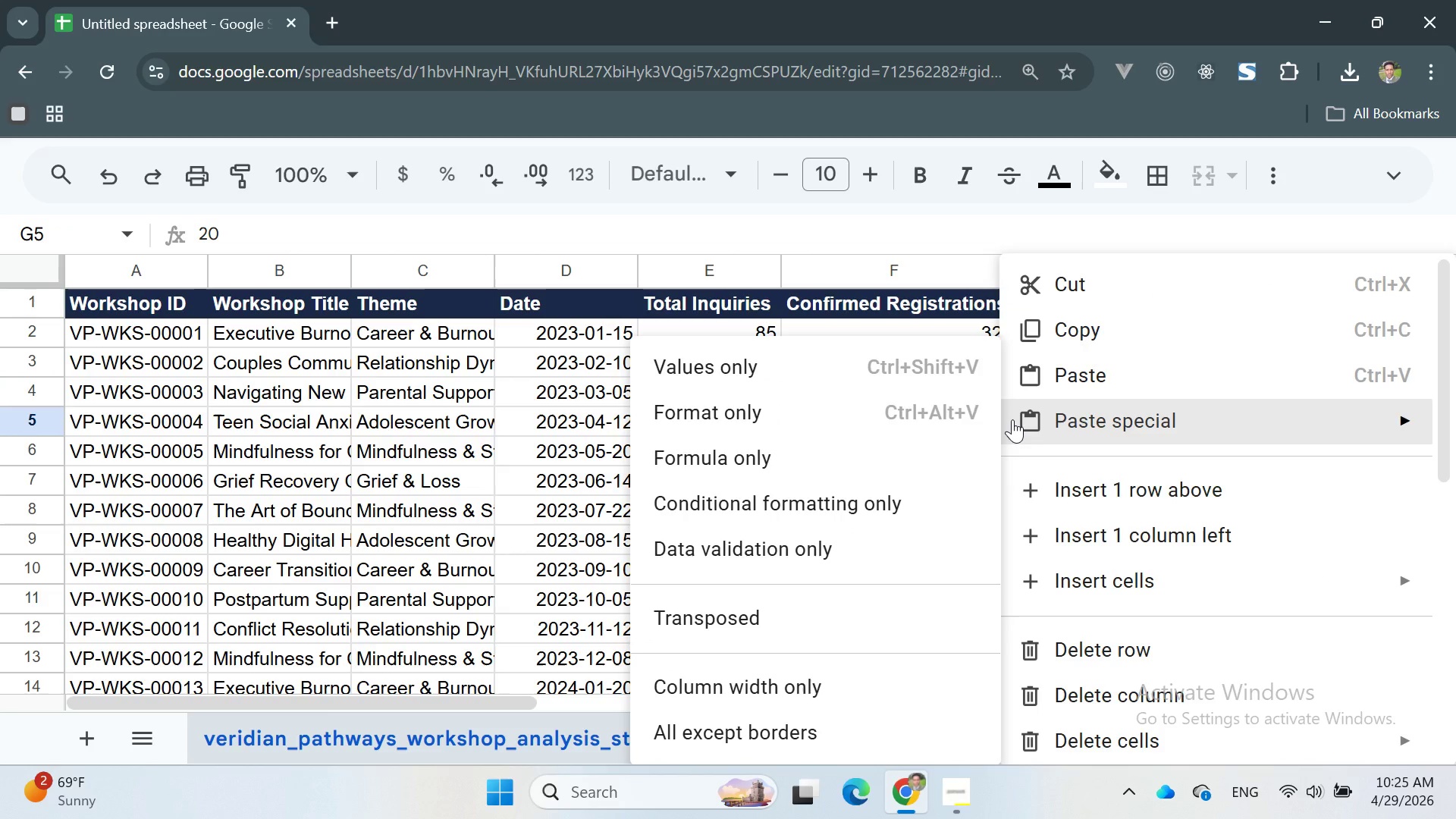 
triple_click([1012, 419])
 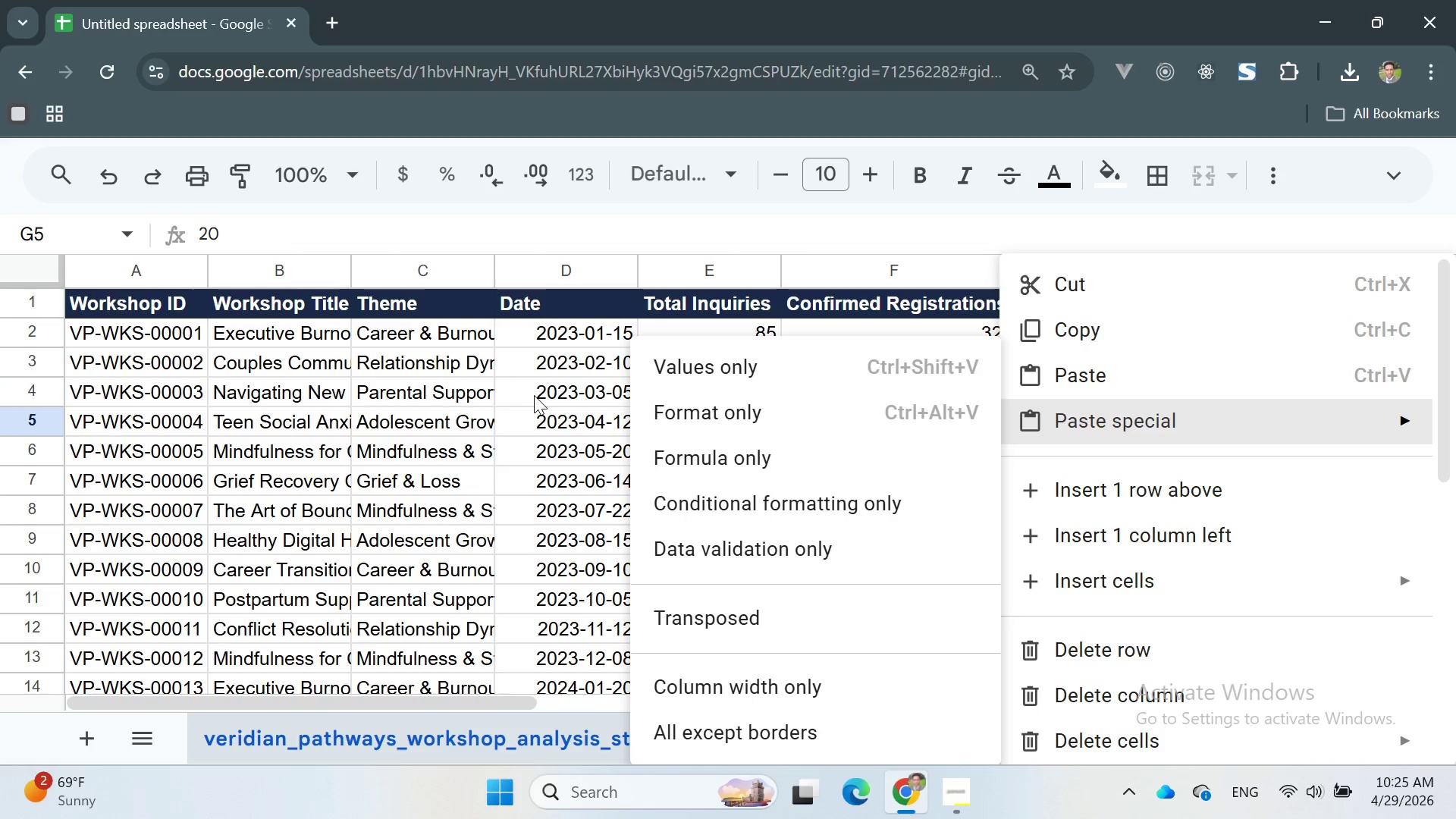 
left_click([529, 398])
 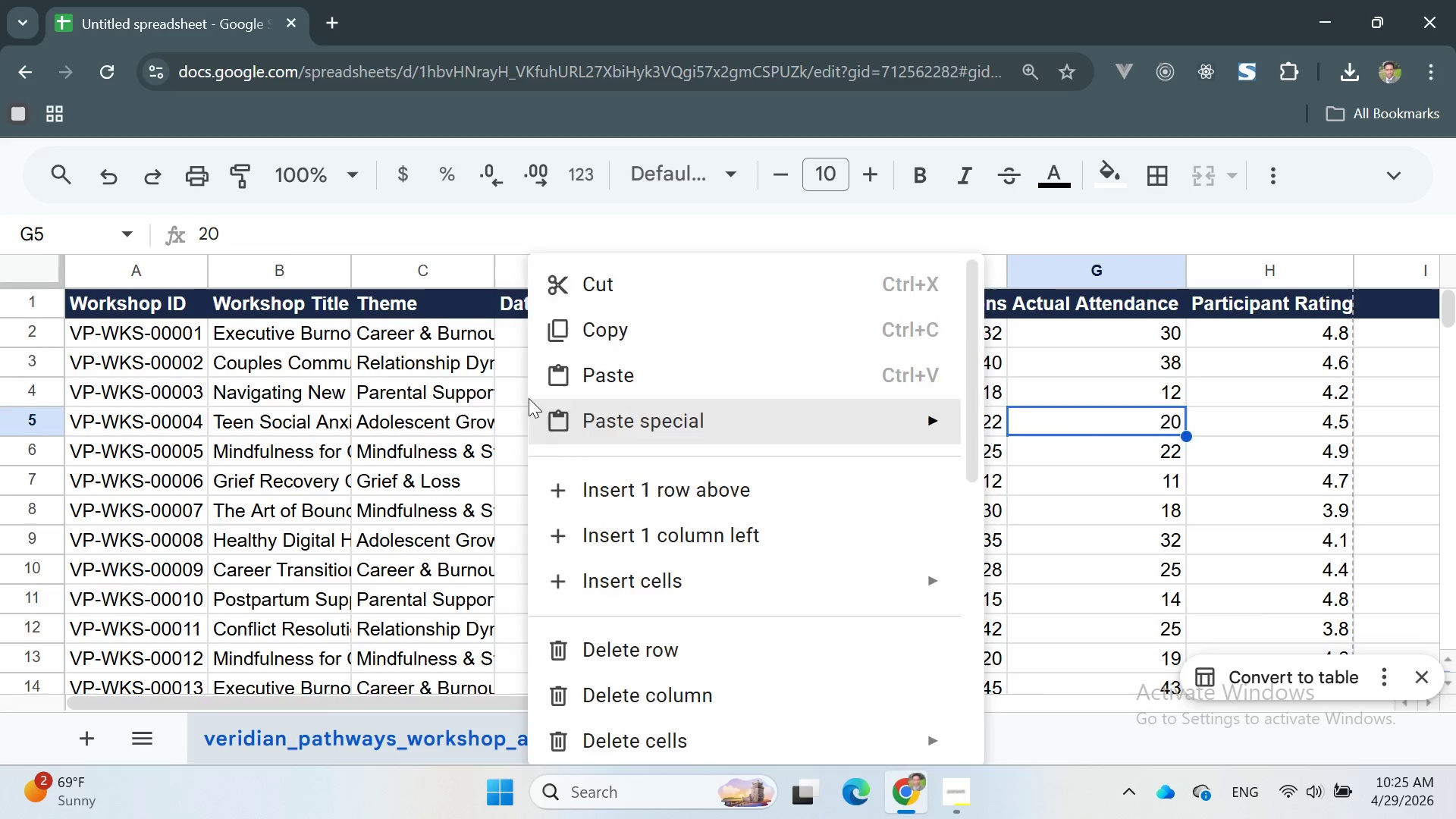 
double_click([529, 398])
 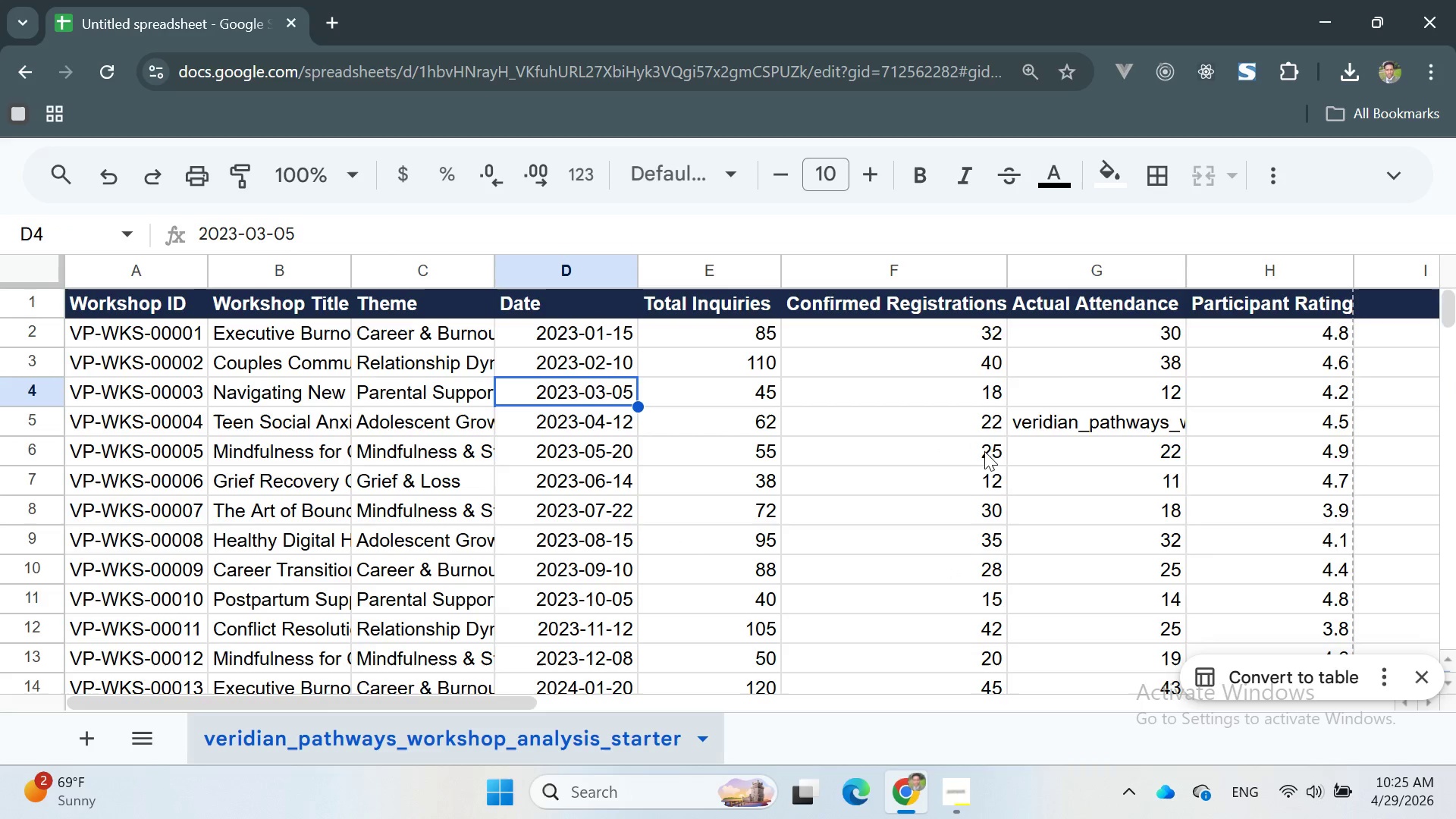 
left_click([867, 406])
 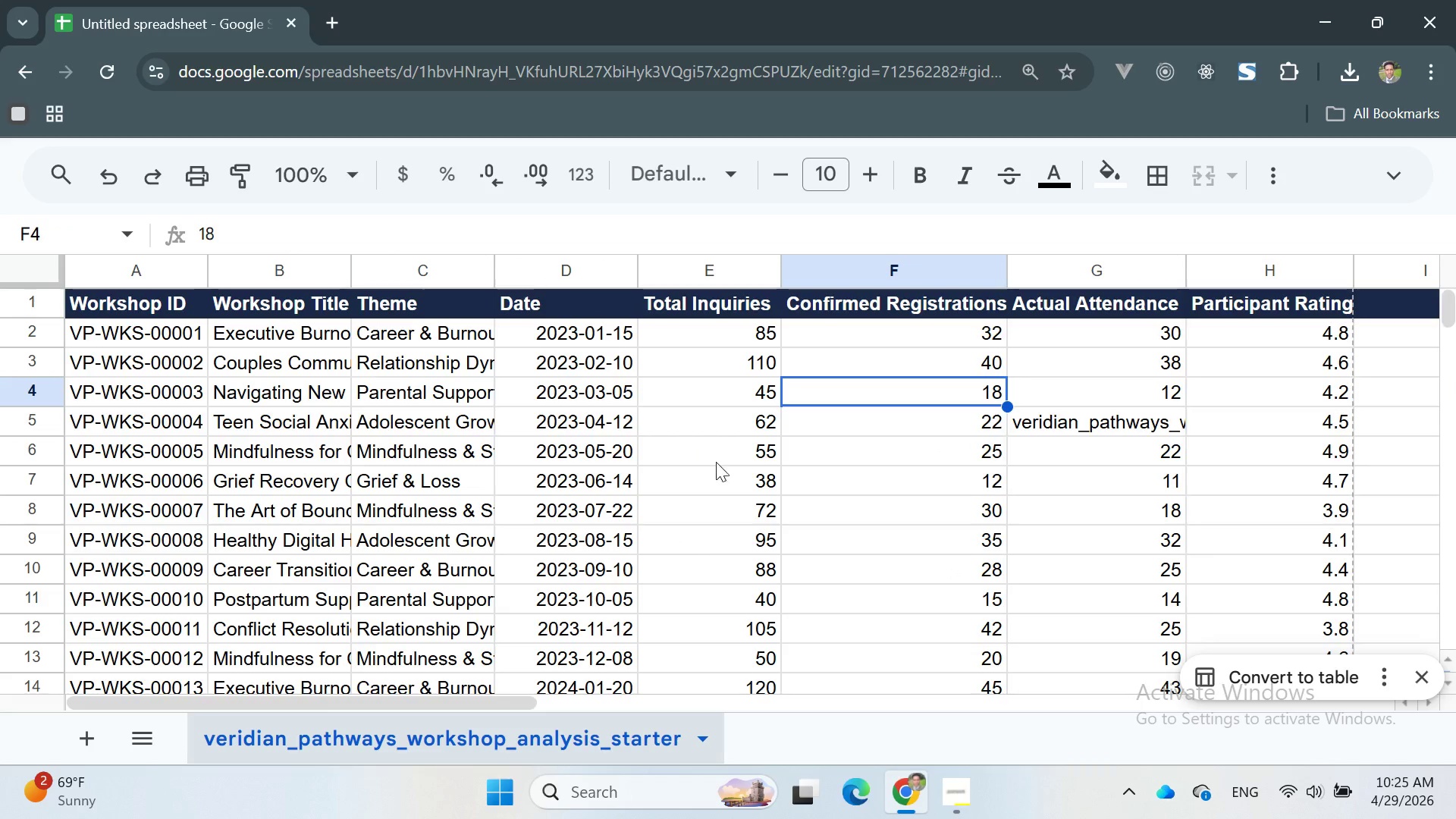 
scroll: coordinate [783, 526], scroll_direction: up, amount: 8.0
 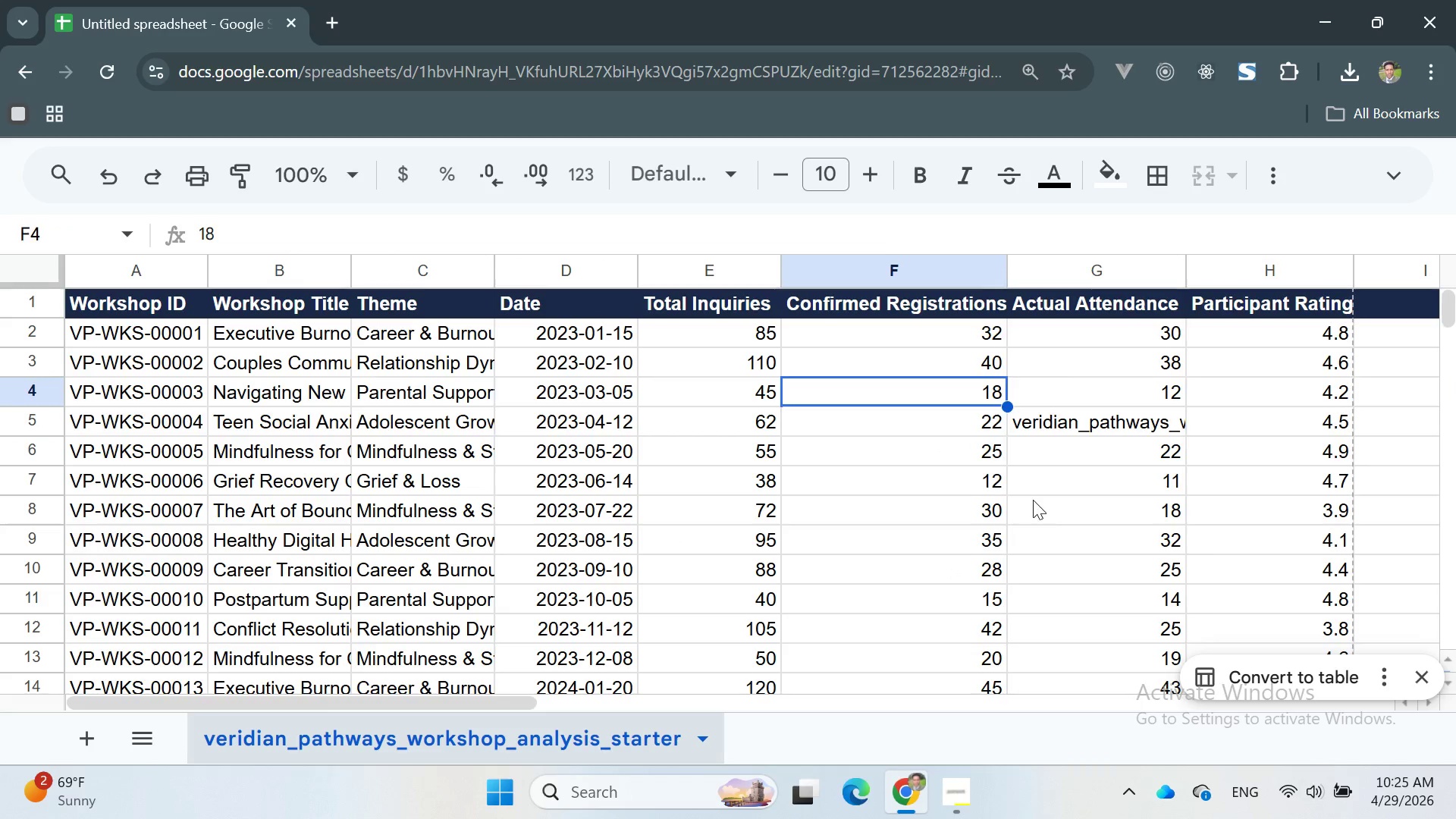 
left_click([1033, 500])
 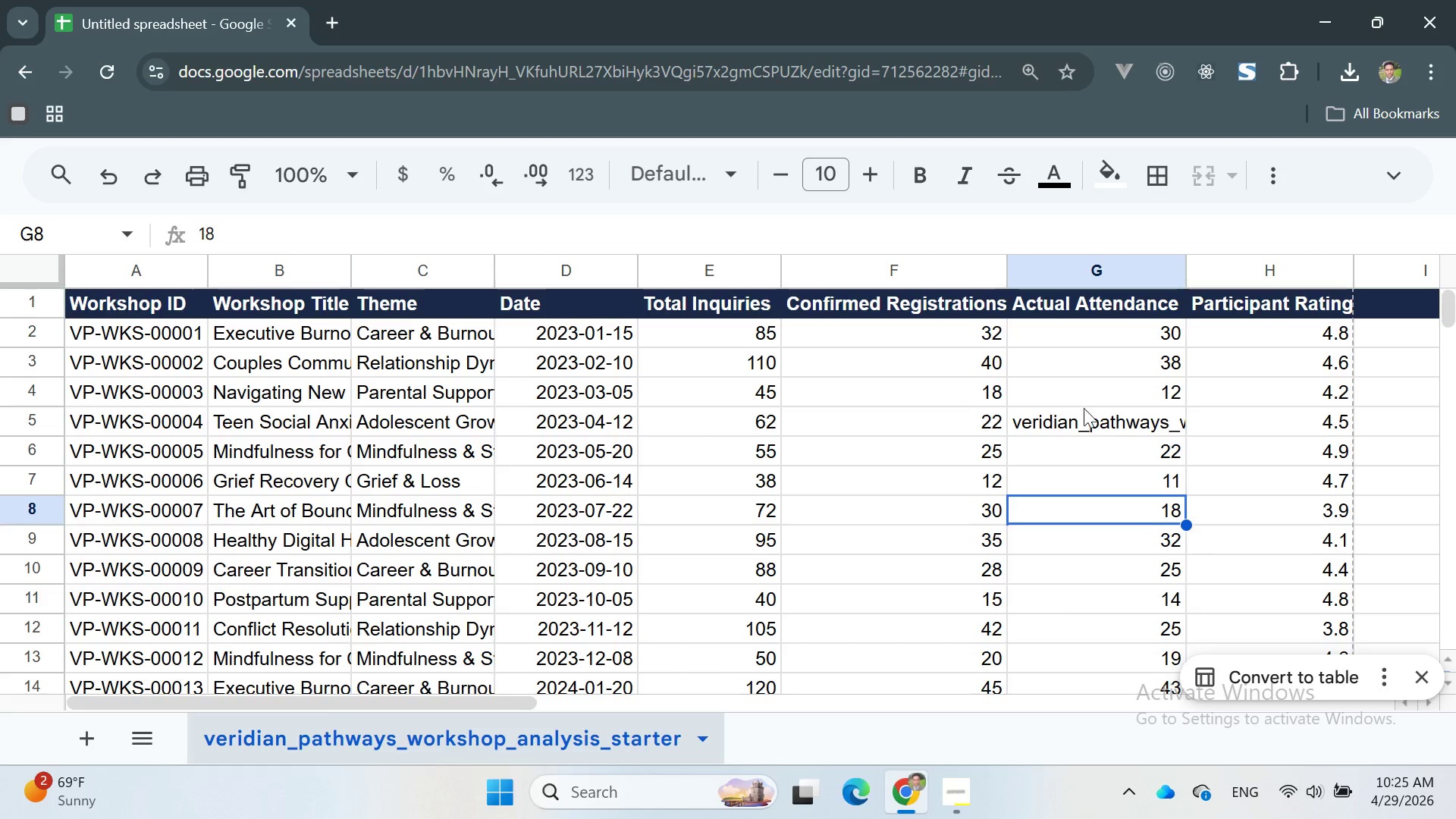 
scroll: coordinate [1112, 448], scroll_direction: up, amount: 6.0
 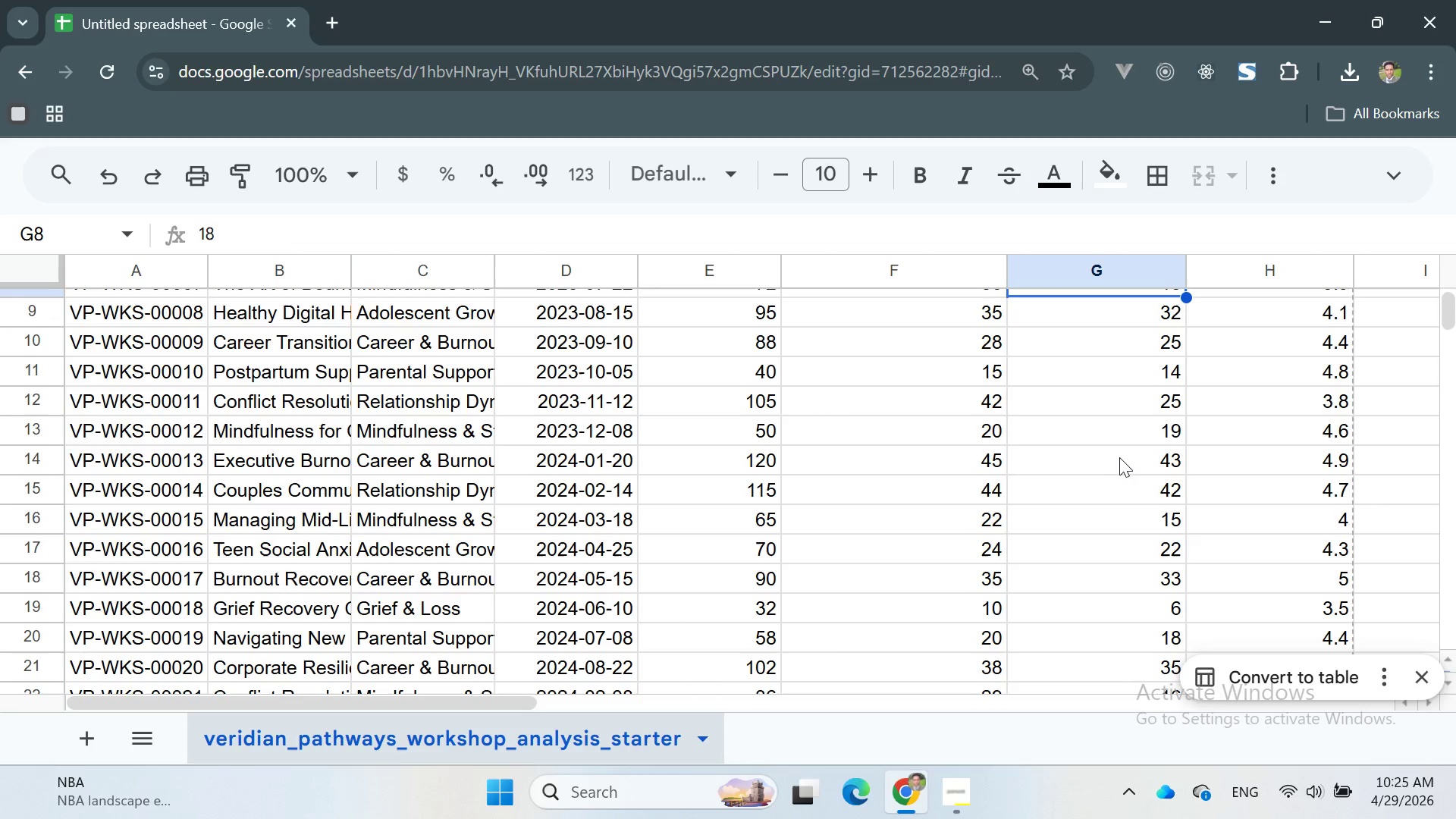 
key(Control+Z)
 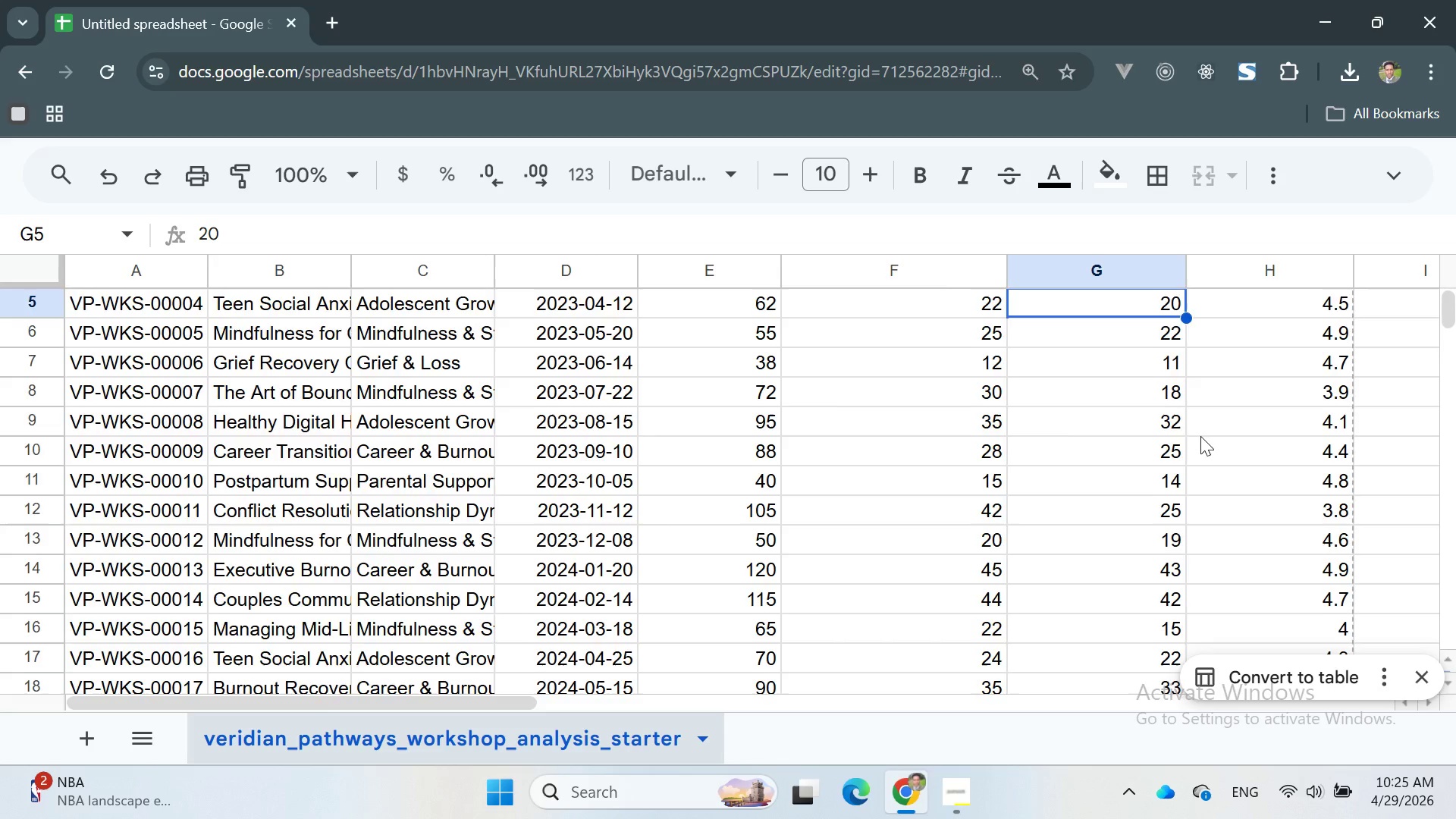 
key(Control+Z)
 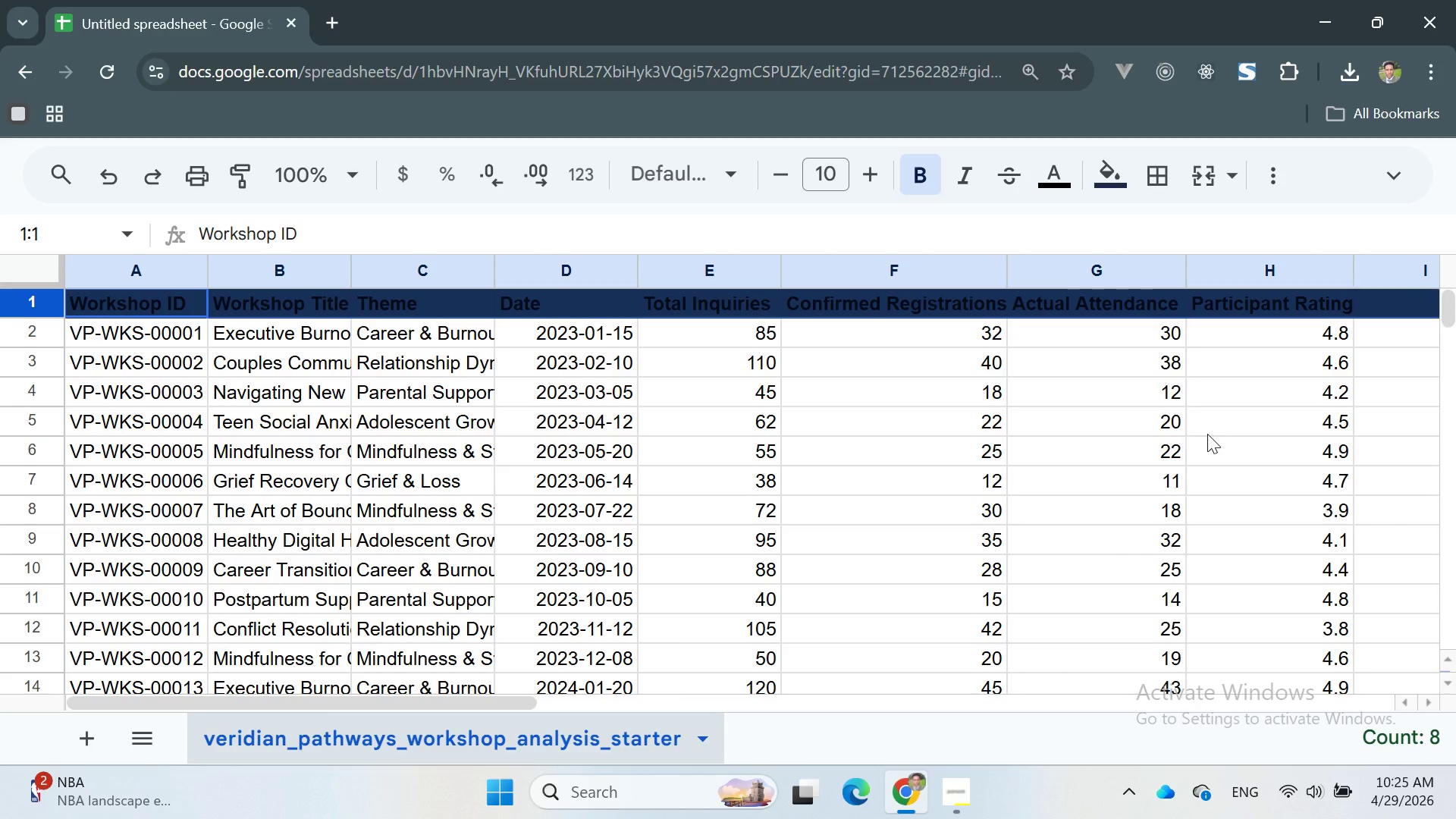 
scroll: coordinate [1207, 434], scroll_direction: up, amount: 4.0
 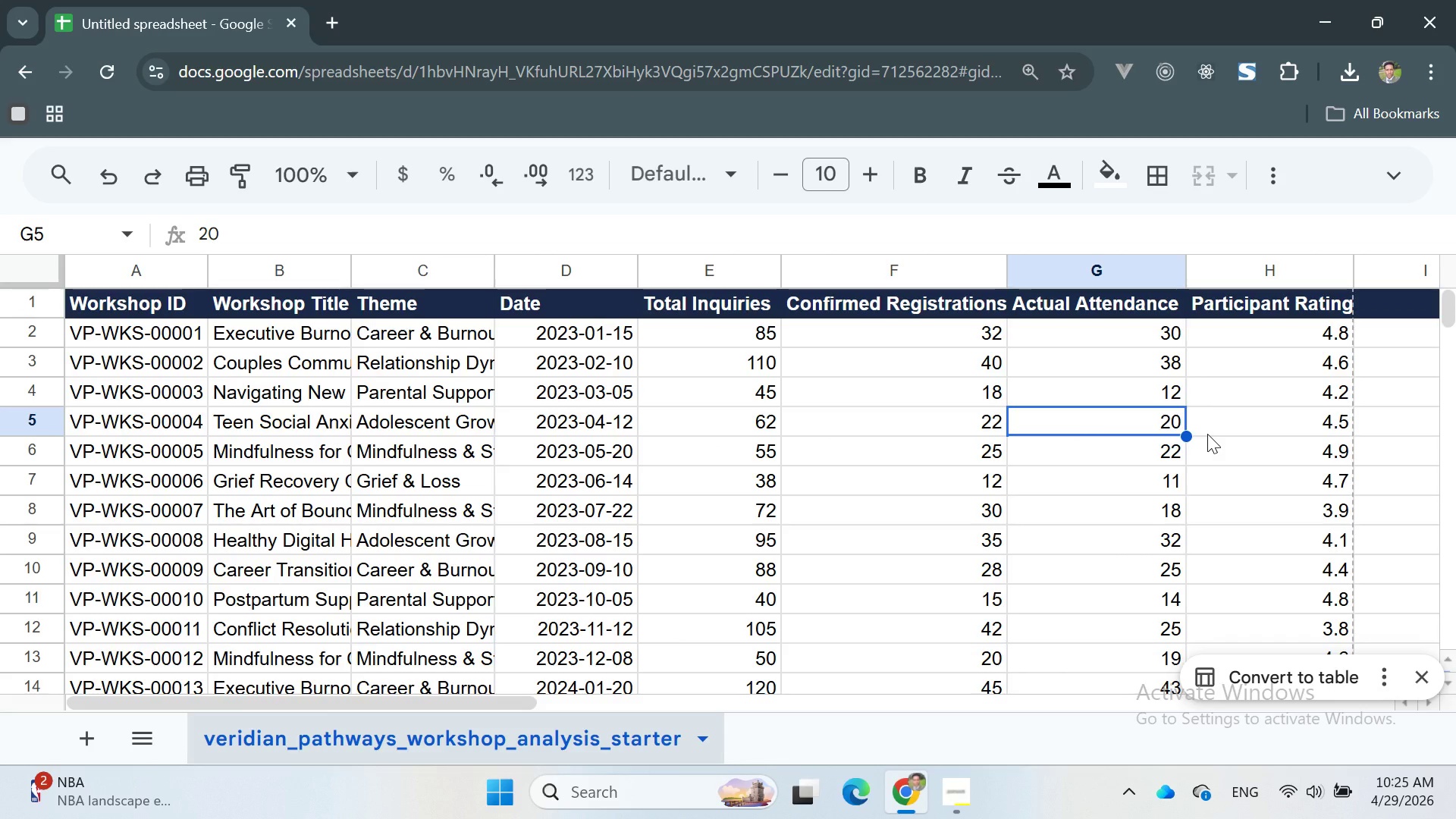 
key(Control+Y)
 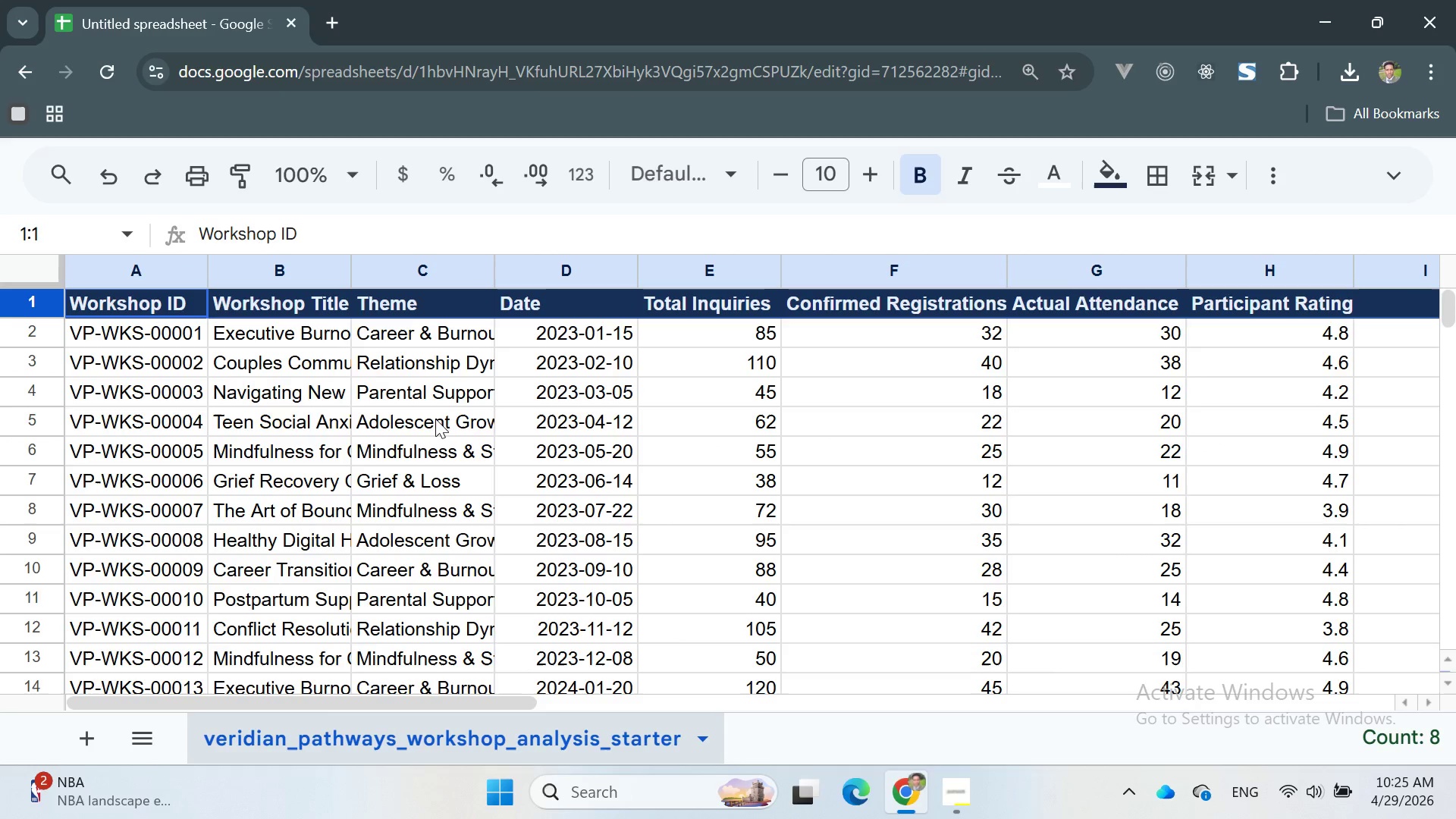 
scroll: coordinate [768, 444], scroll_direction: up, amount: 14.0
 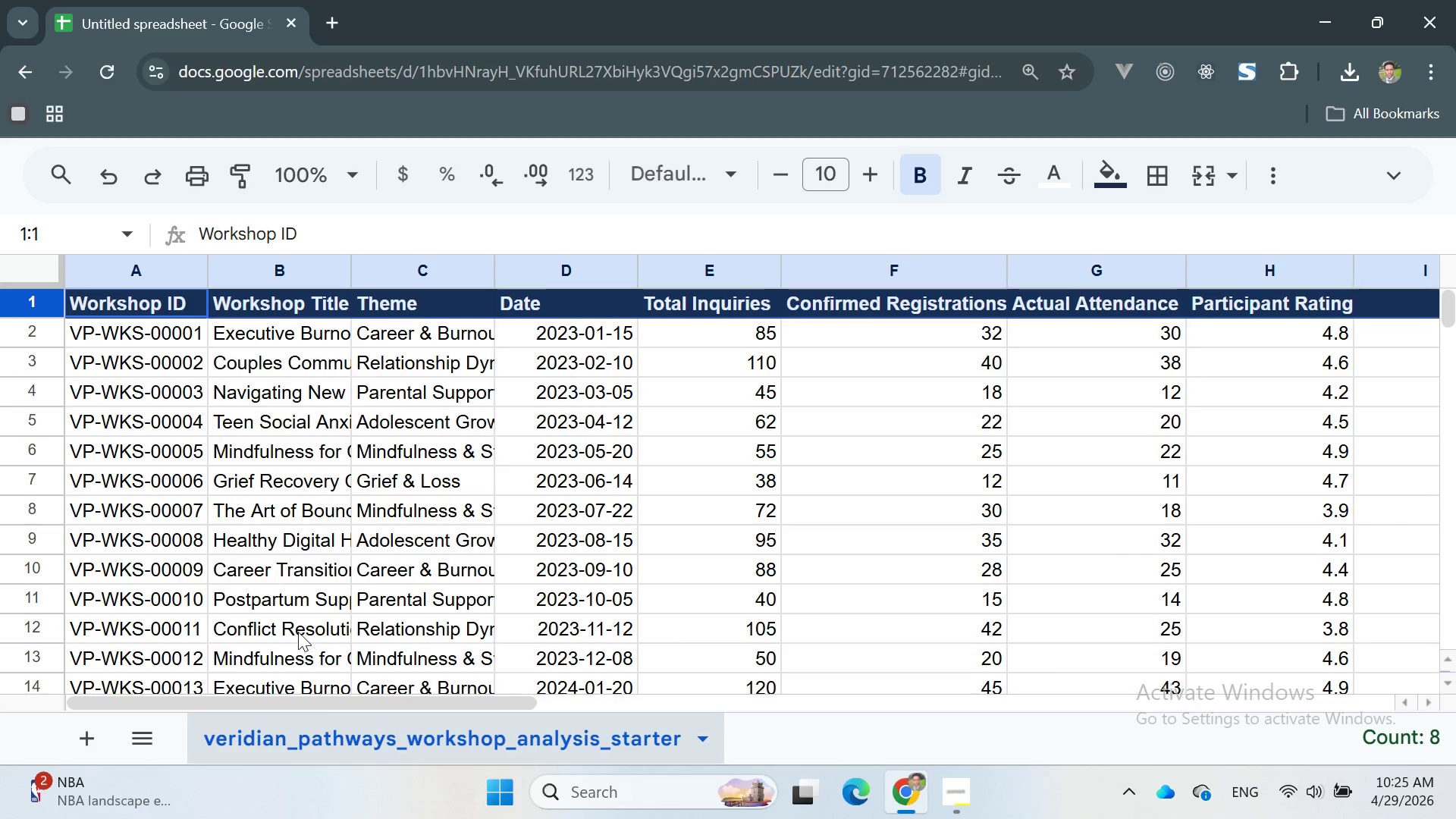 
right_click([350, 744])
 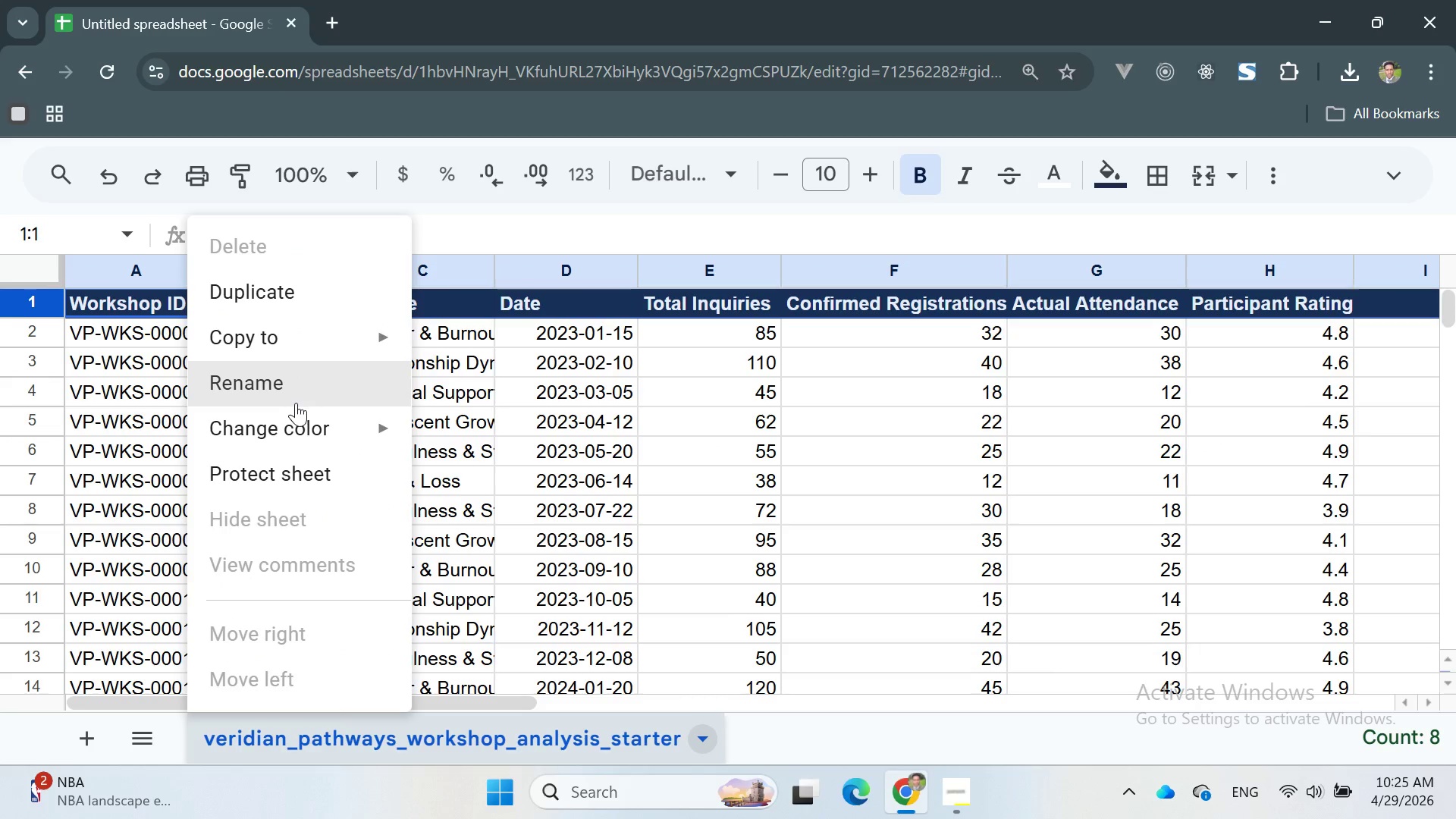 
left_click([284, 388])
 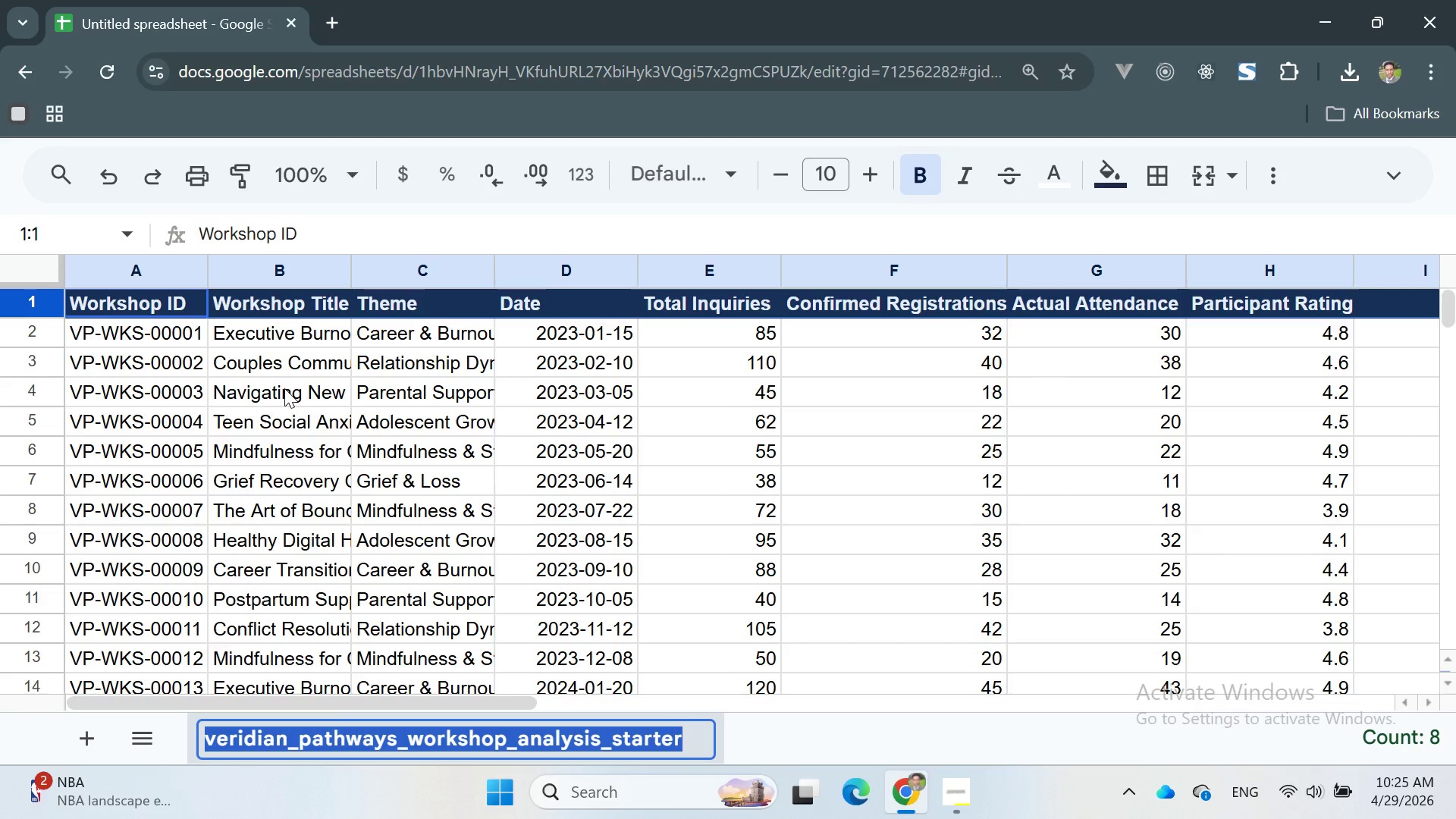 
type(Raw Data)
 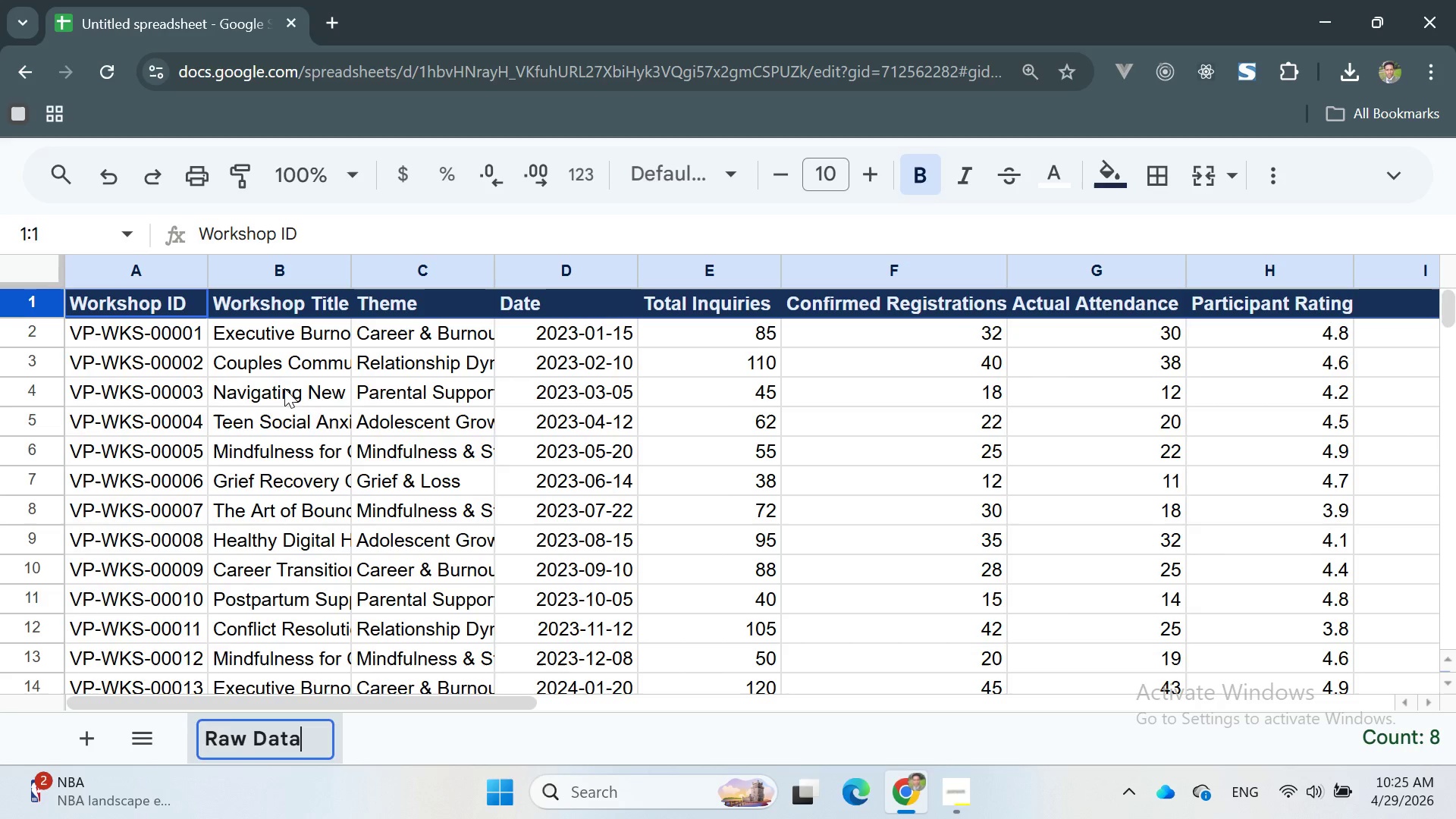 
key(Enter)
 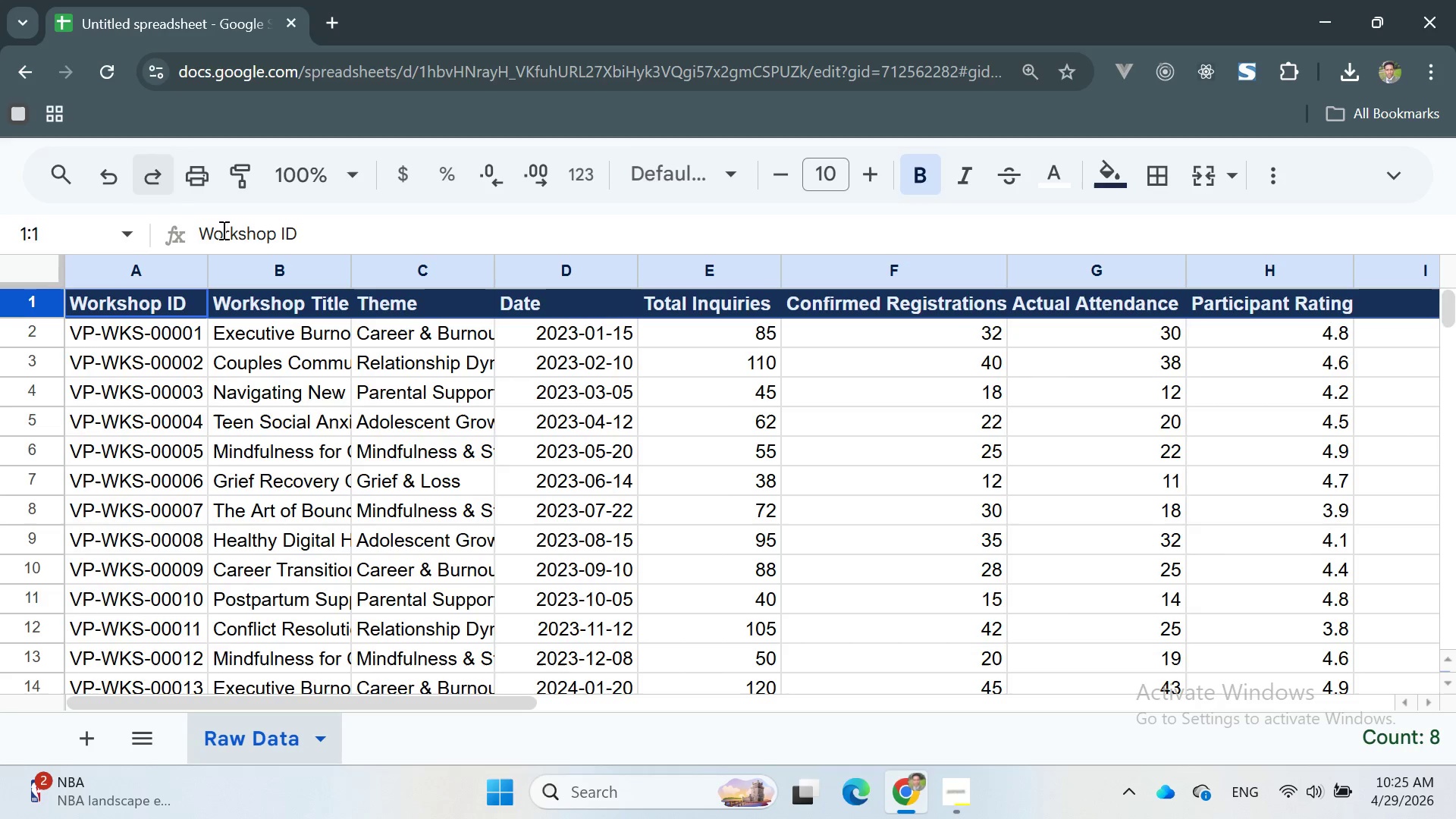 
scroll: coordinate [431, 424], scroll_direction: up, amount: 19.0
 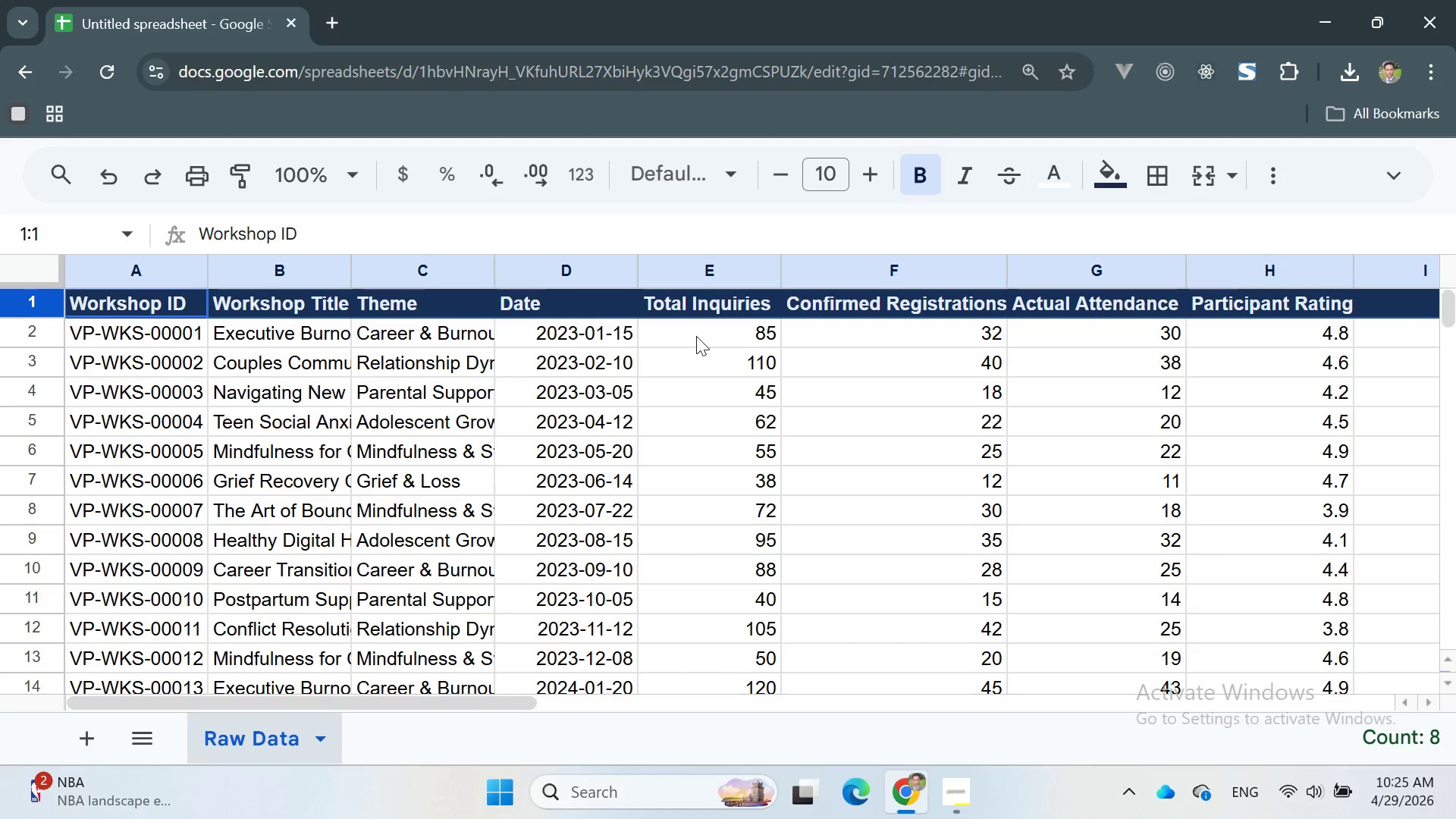 
left_click([696, 336])
 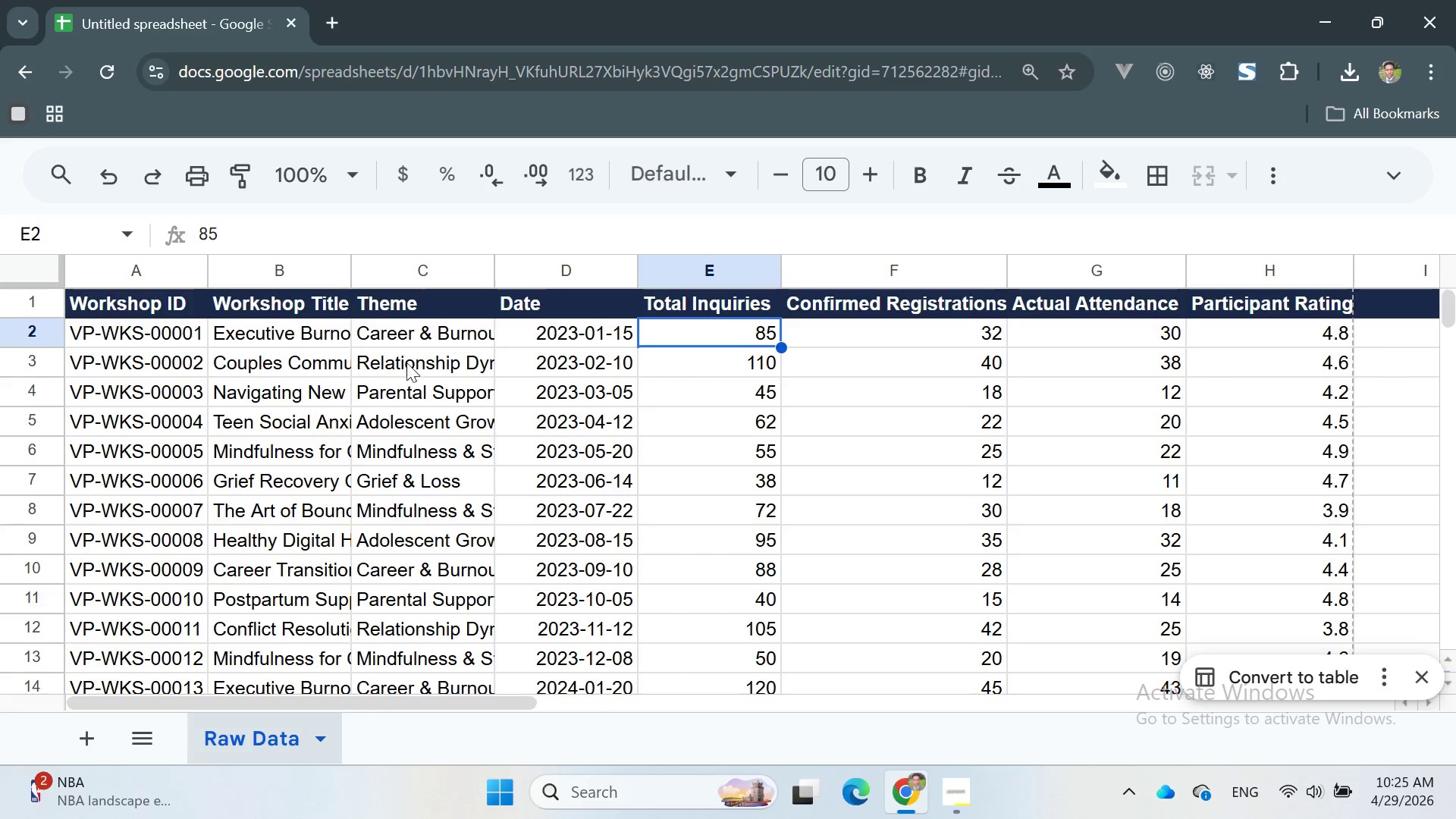 
scroll: coordinate [124, 173], scroll_direction: up, amount: 2.0
 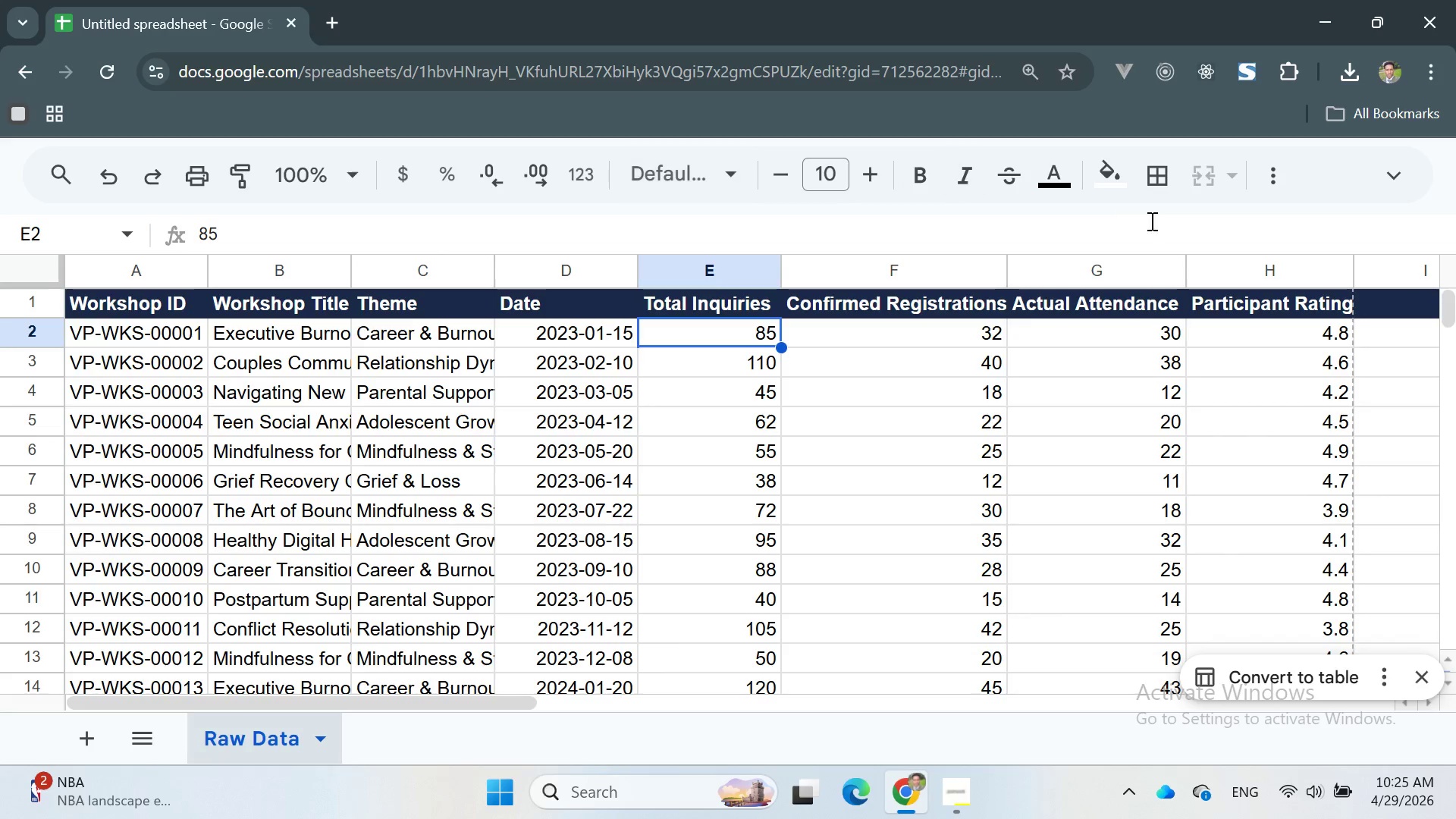 
scroll: coordinate [1153, 219], scroll_direction: down, amount: 1.0
 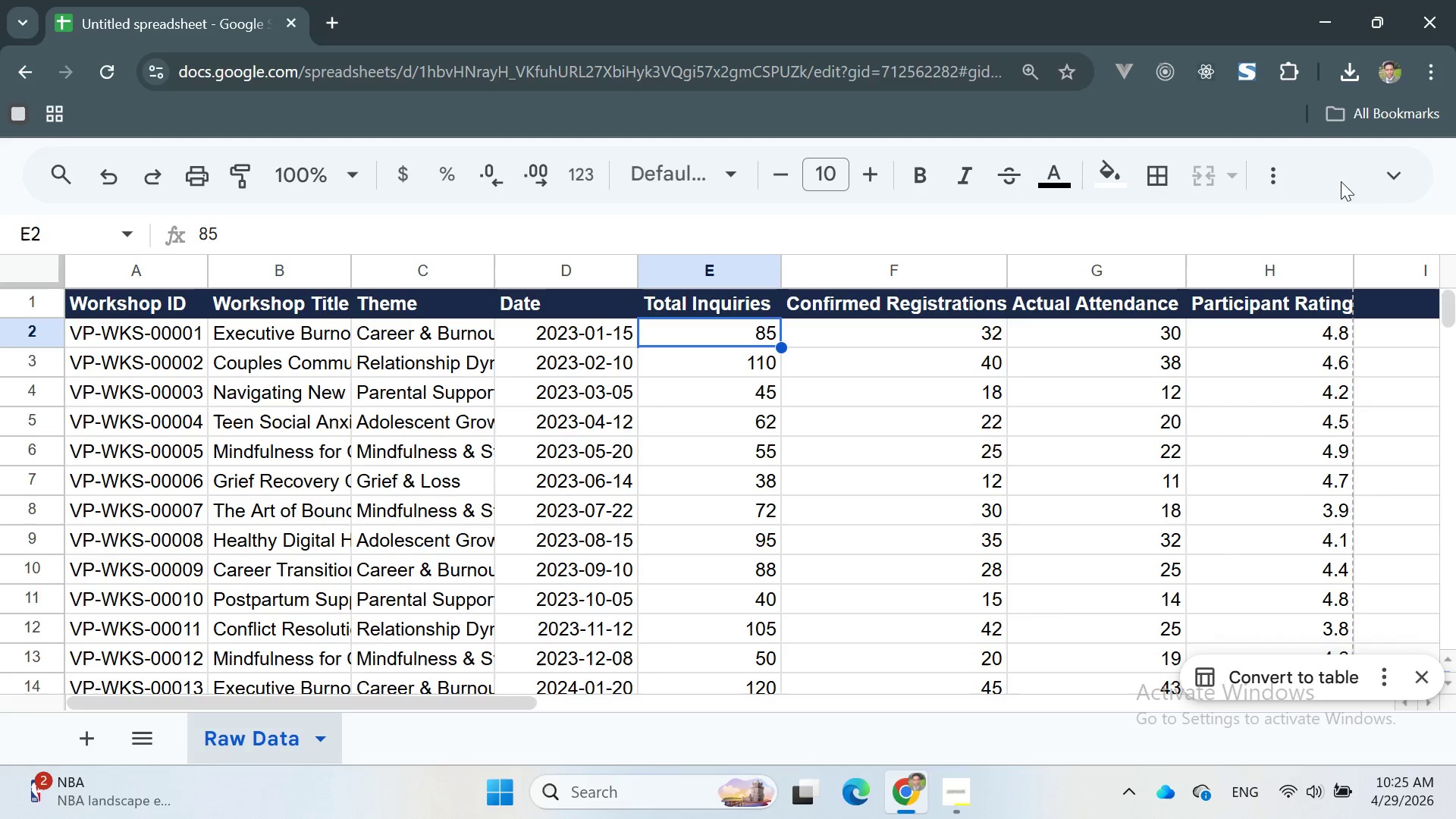 
left_click([1363, 181])
 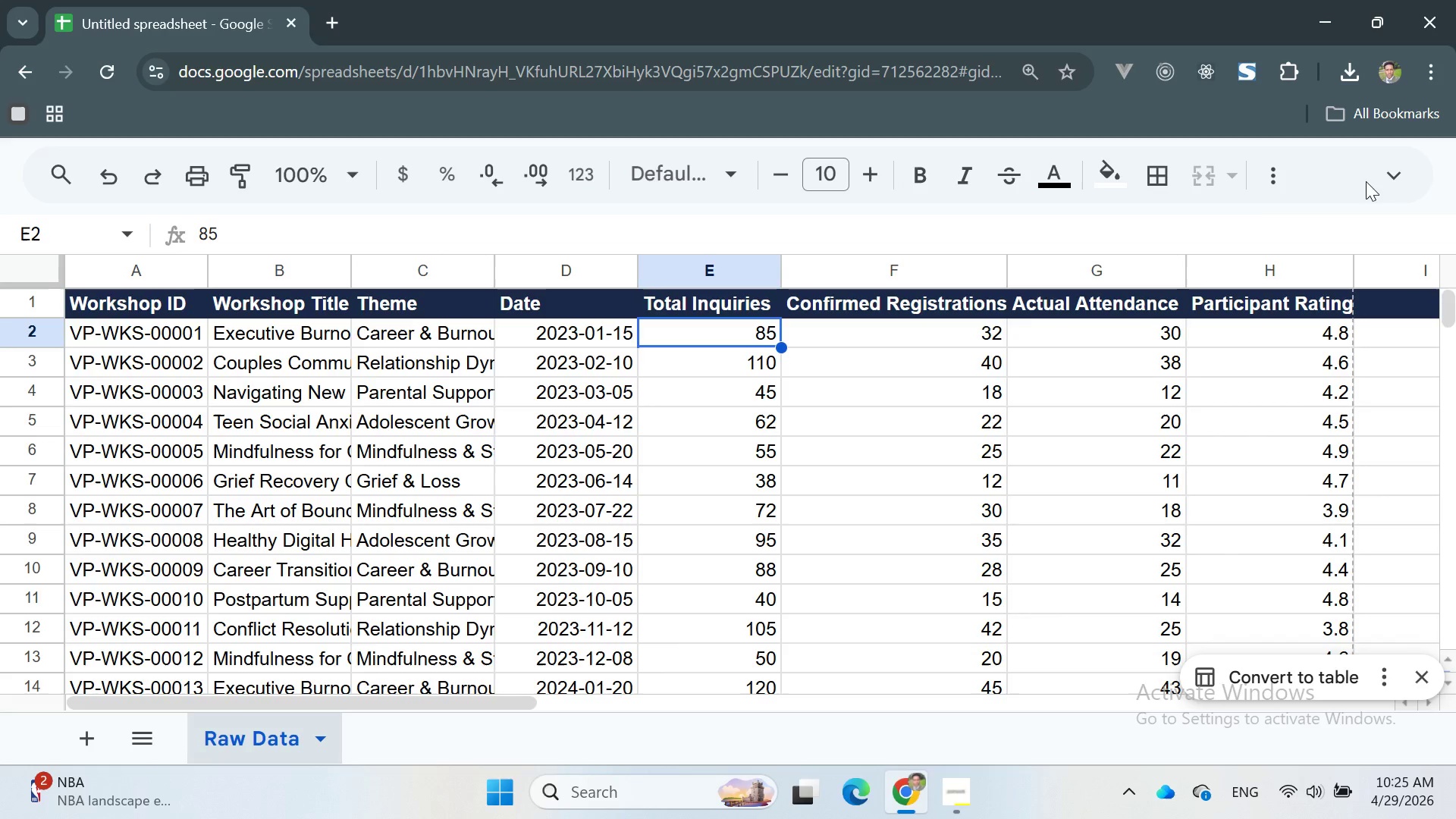 
scroll: coordinate [1363, 181], scroll_direction: down, amount: 1.0
 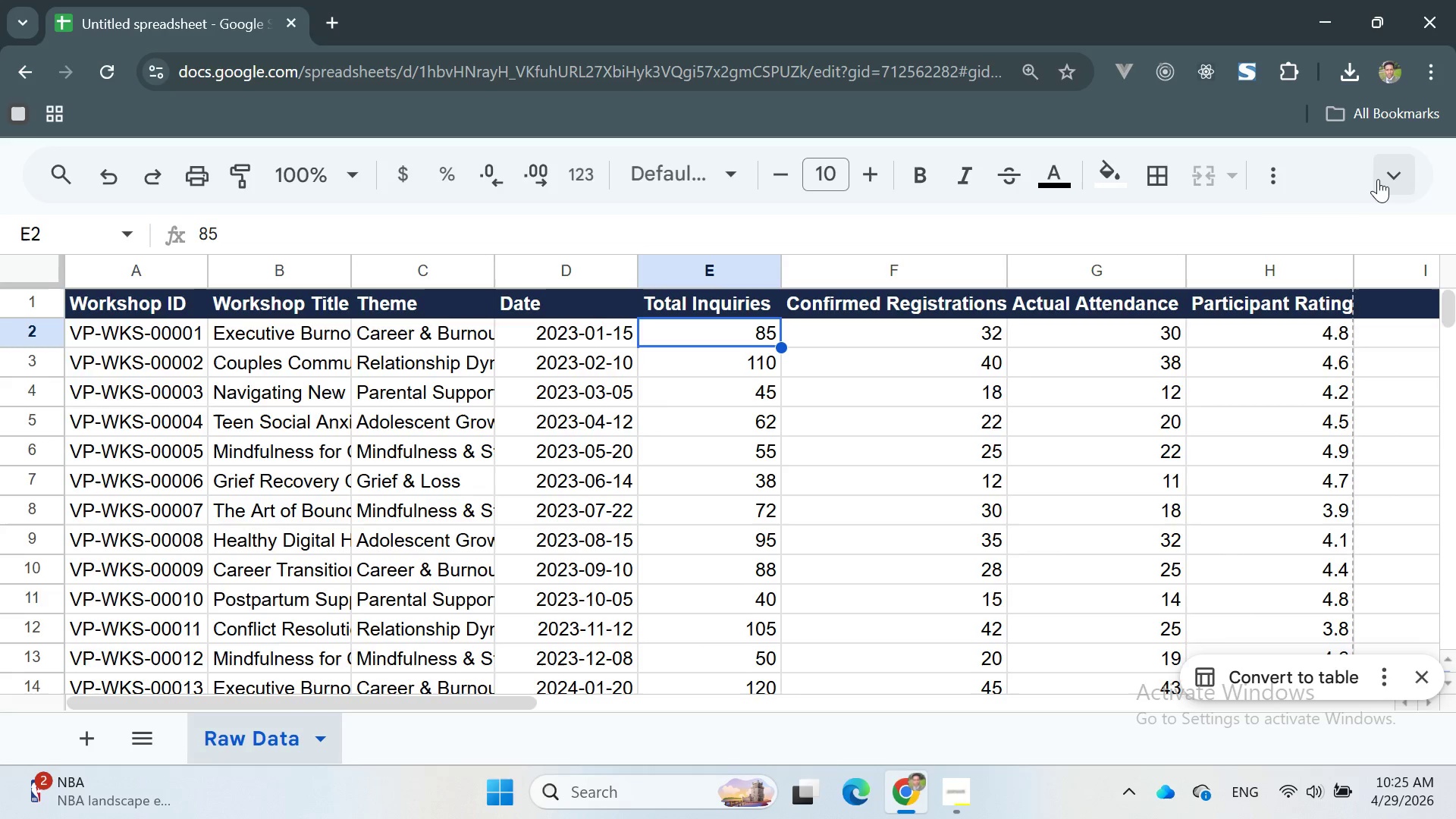 
left_click([1379, 179])
 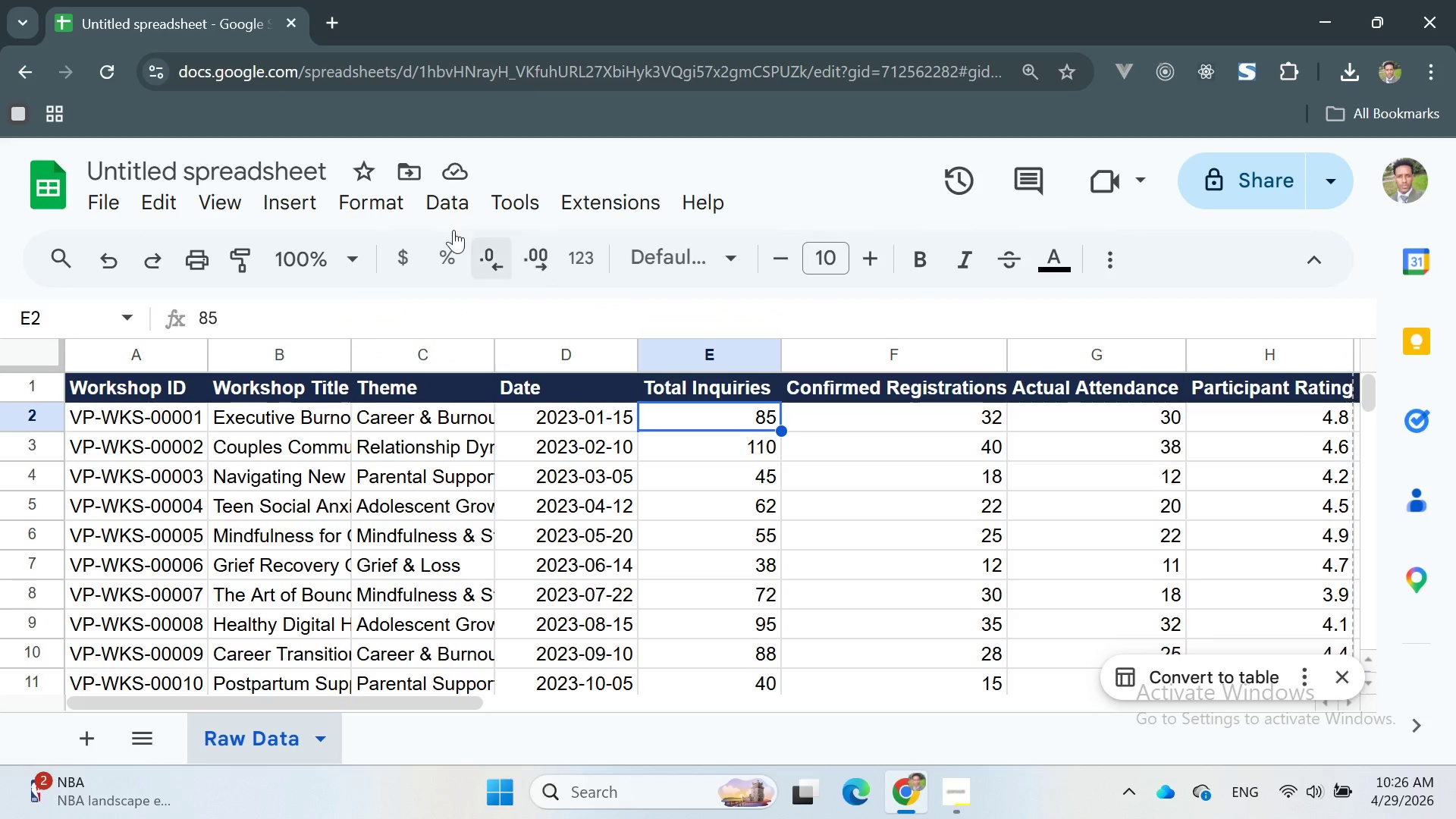 
scroll: coordinate [312, 199], scroll_direction: down, amount: 1.0
 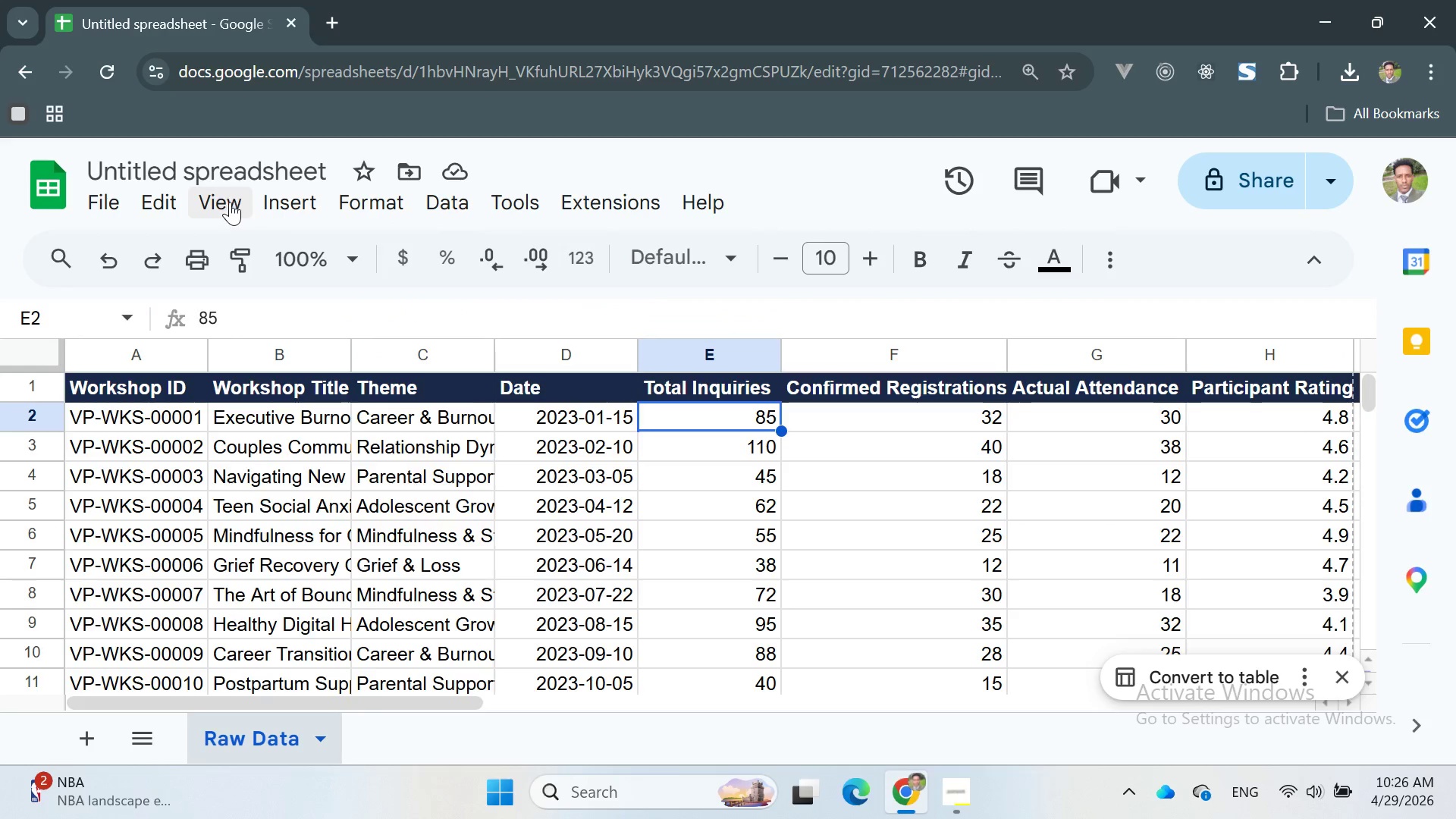 
left_click([222, 202])
 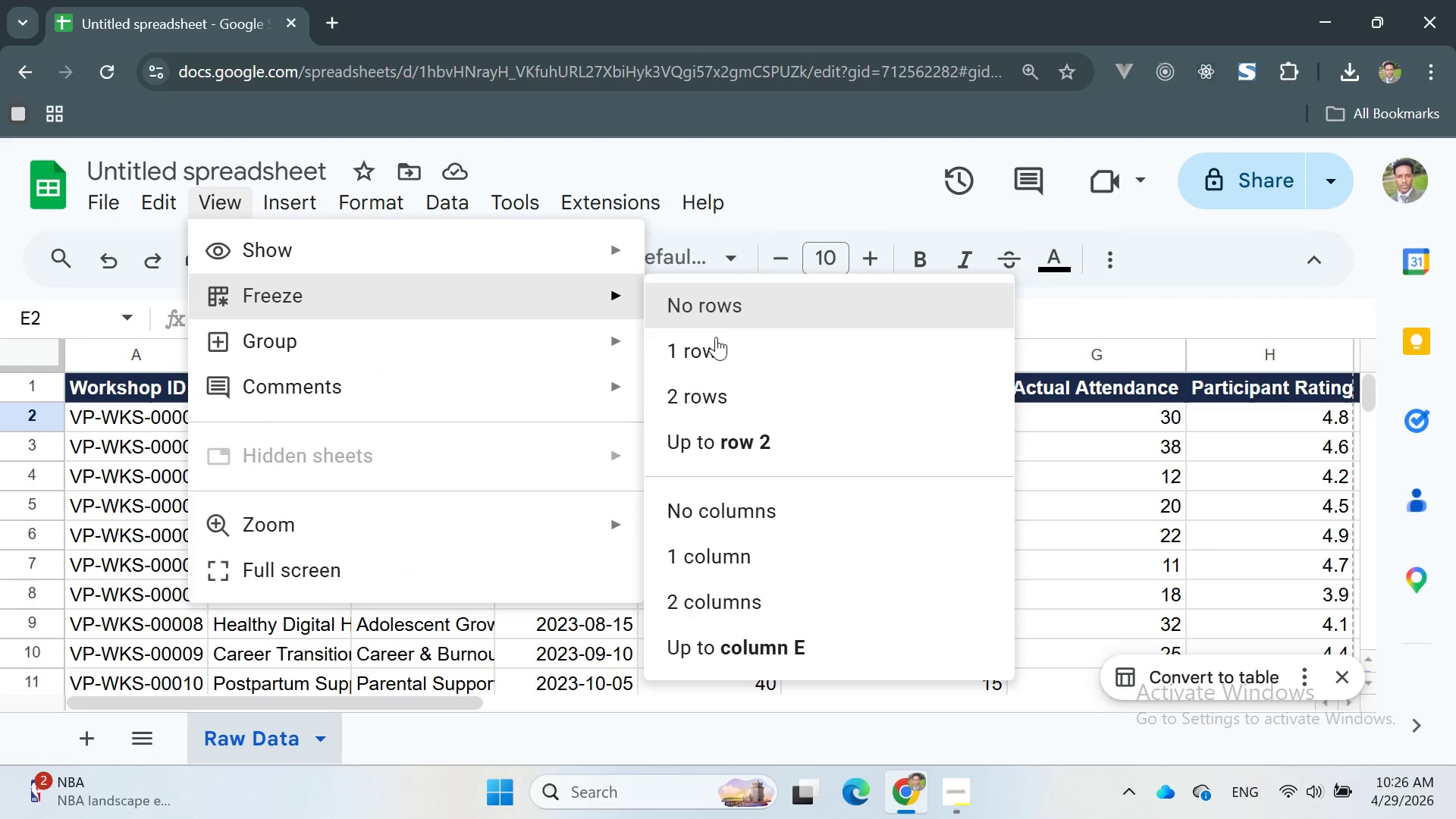 
left_click([746, 347])
 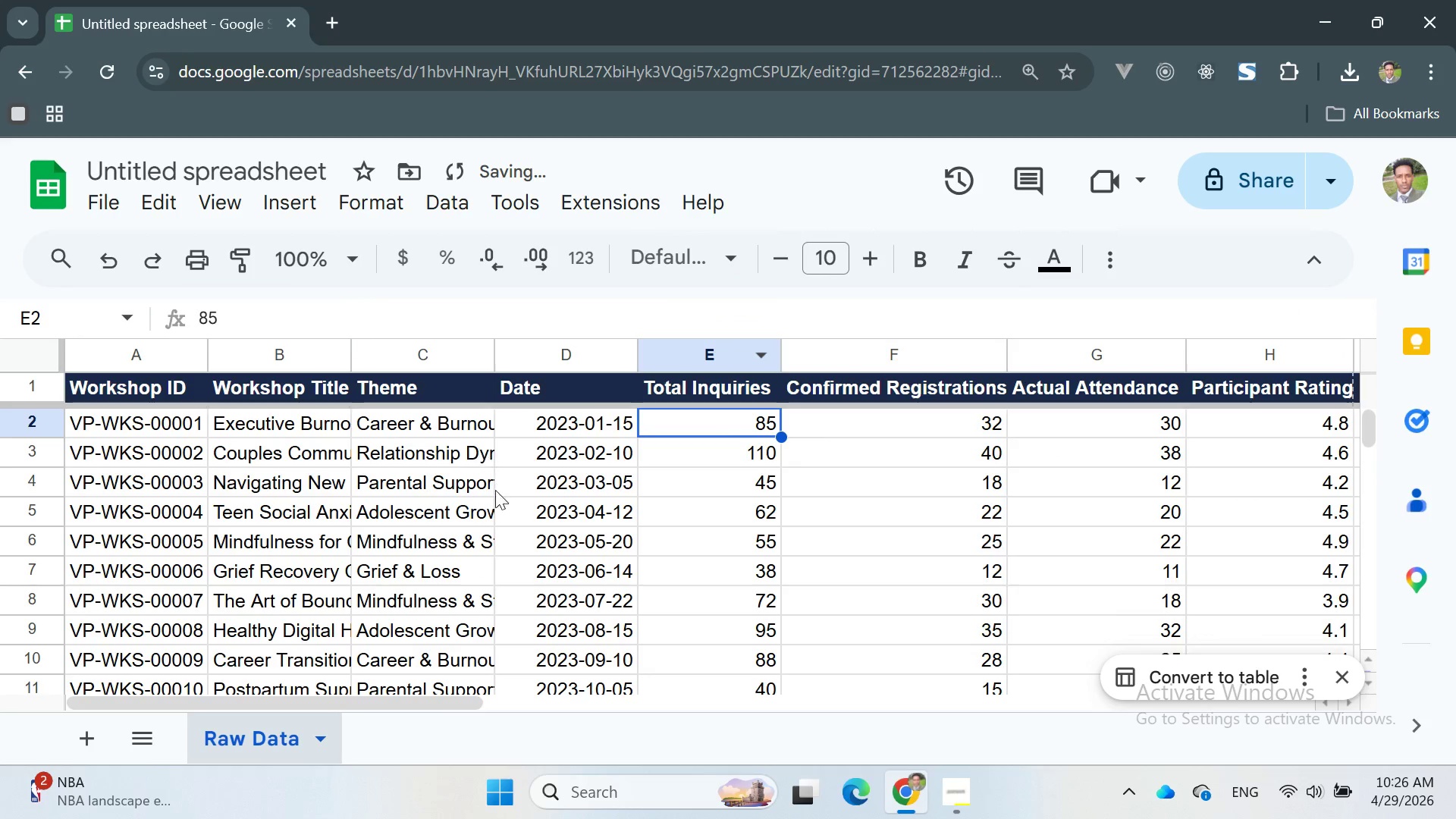 
scroll: coordinate [501, 526], scroll_direction: down, amount: 18.0
 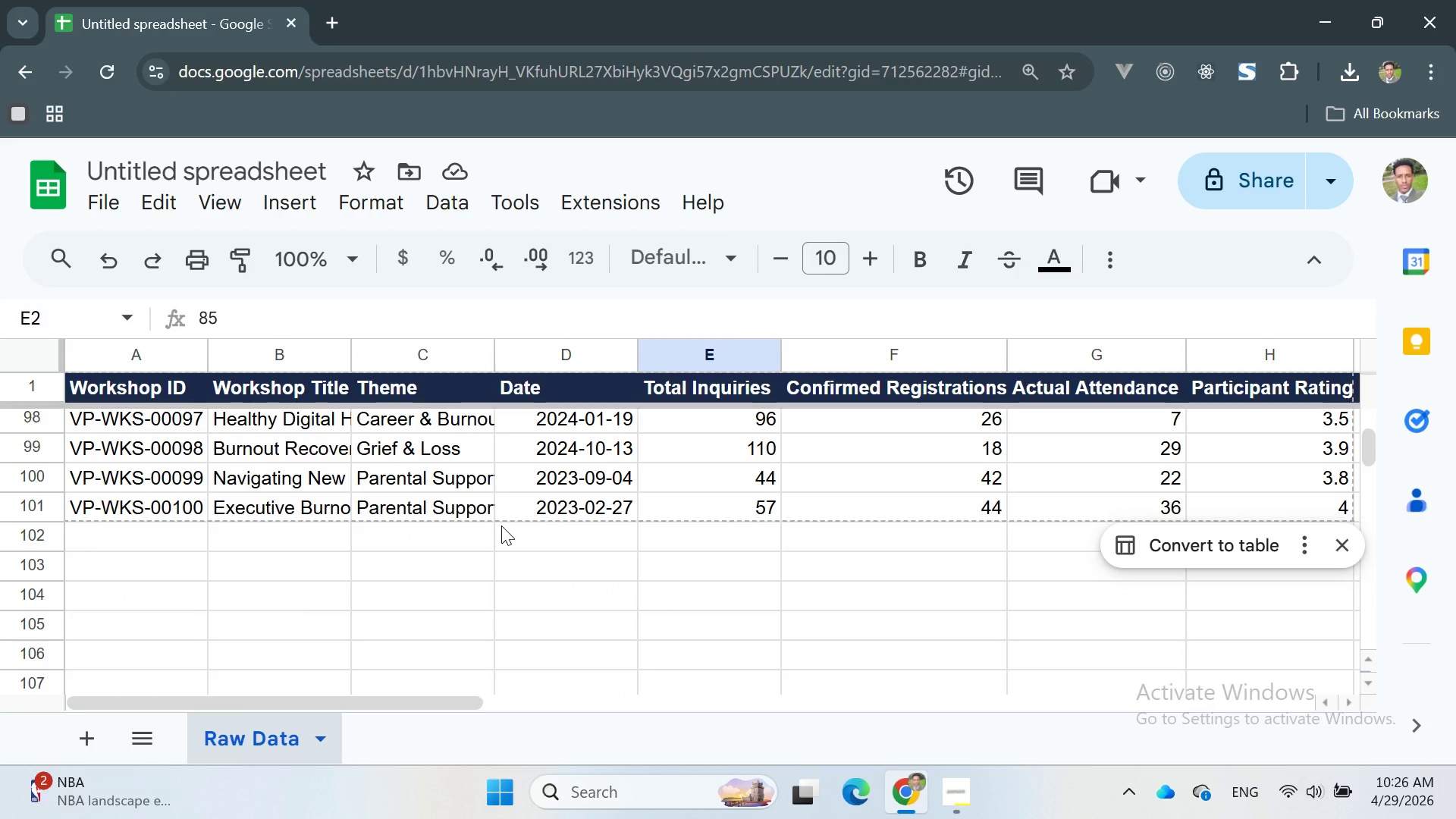 
scroll: coordinate [516, 518], scroll_direction: up, amount: 32.0
 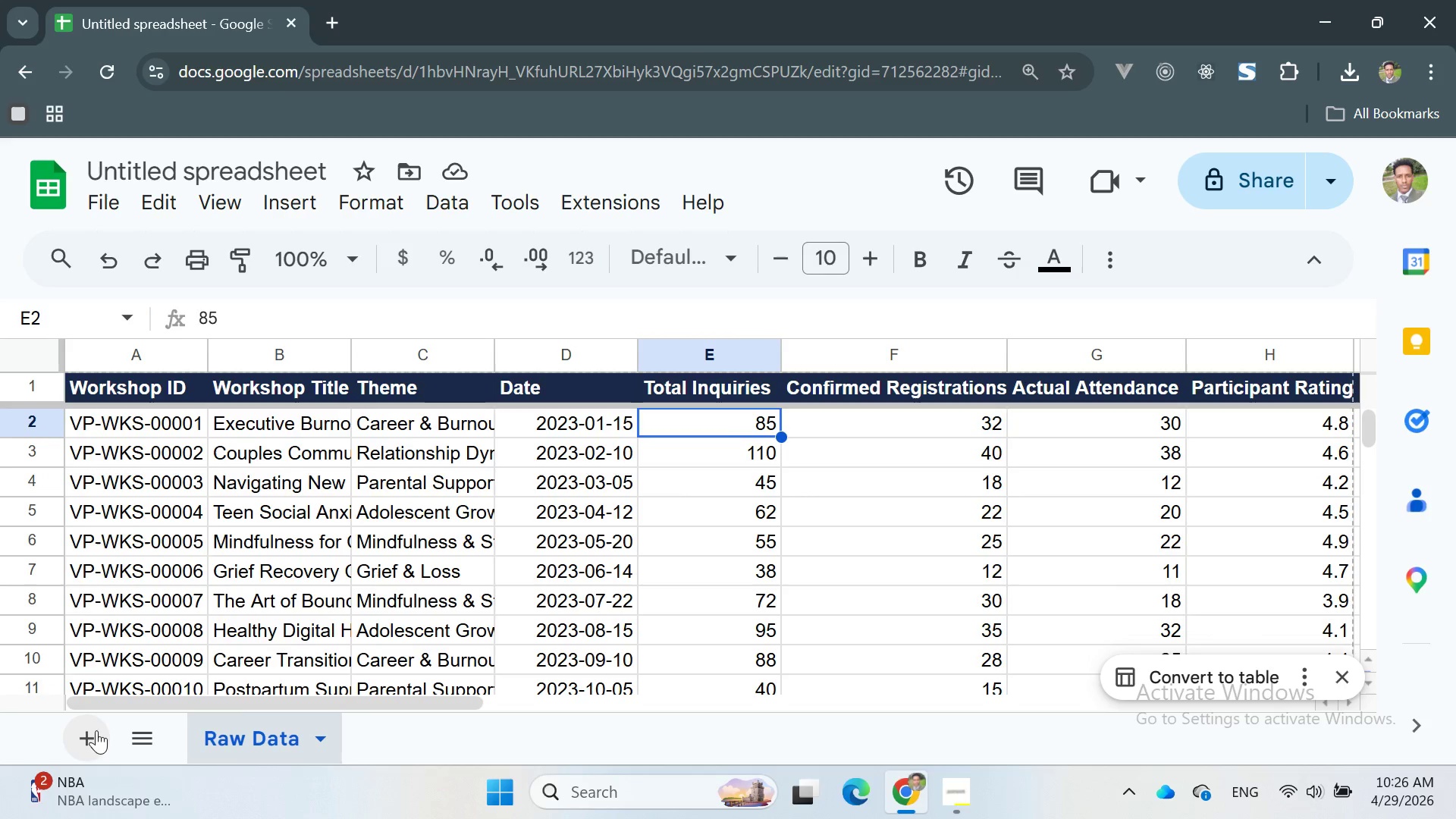 
left_click([77, 731])
 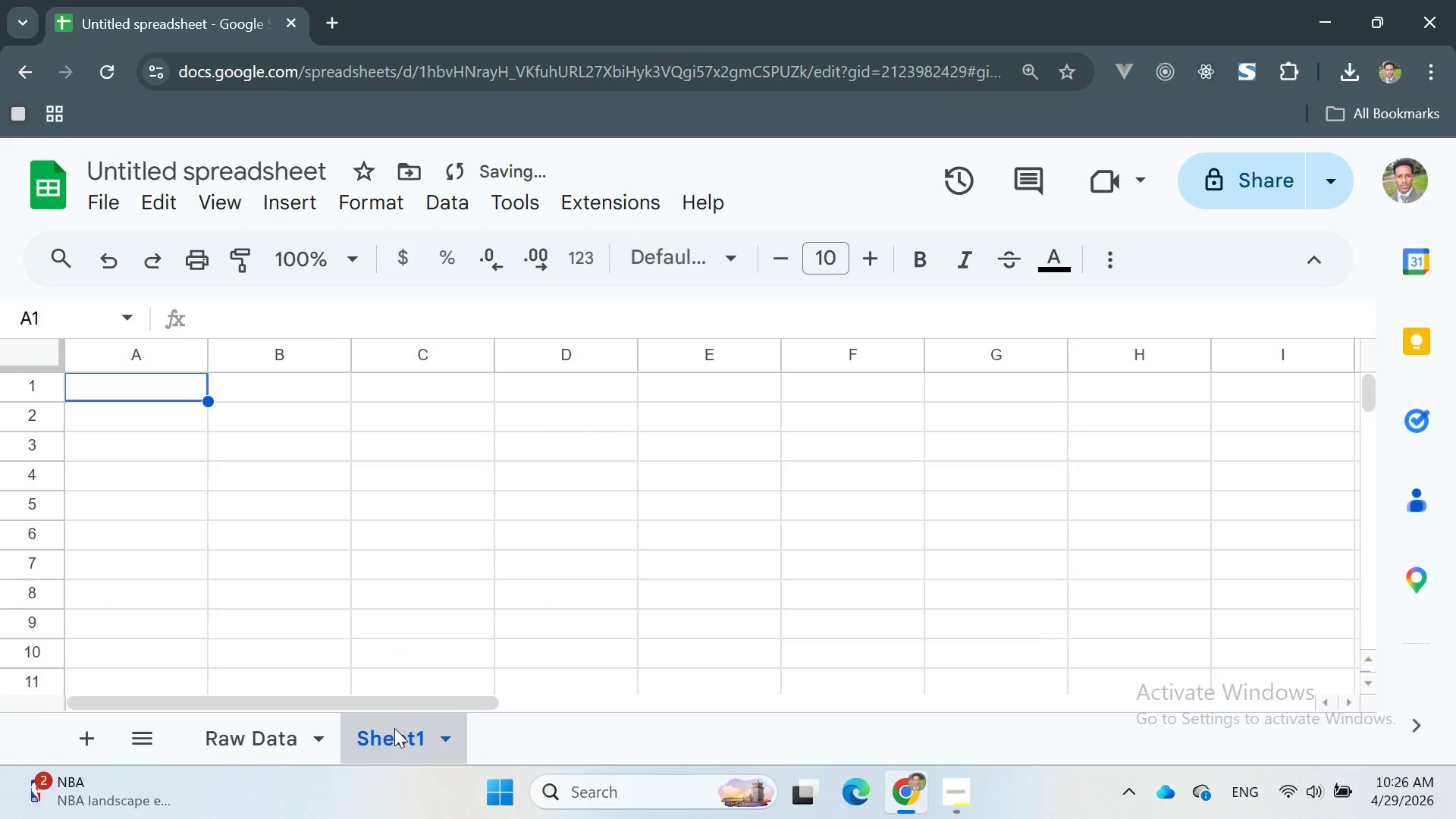 
right_click([394, 728])
 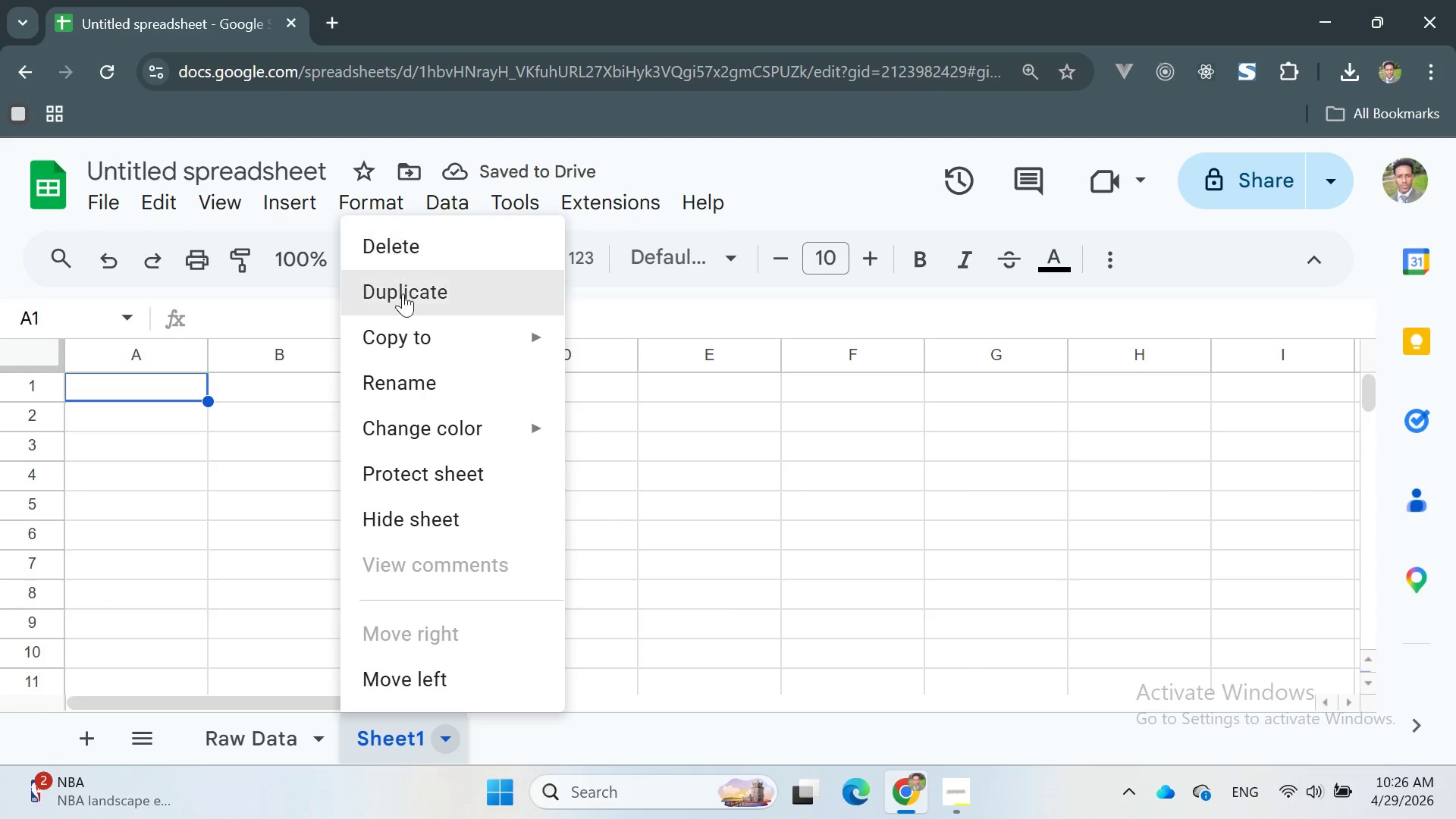 
left_click([424, 381])
 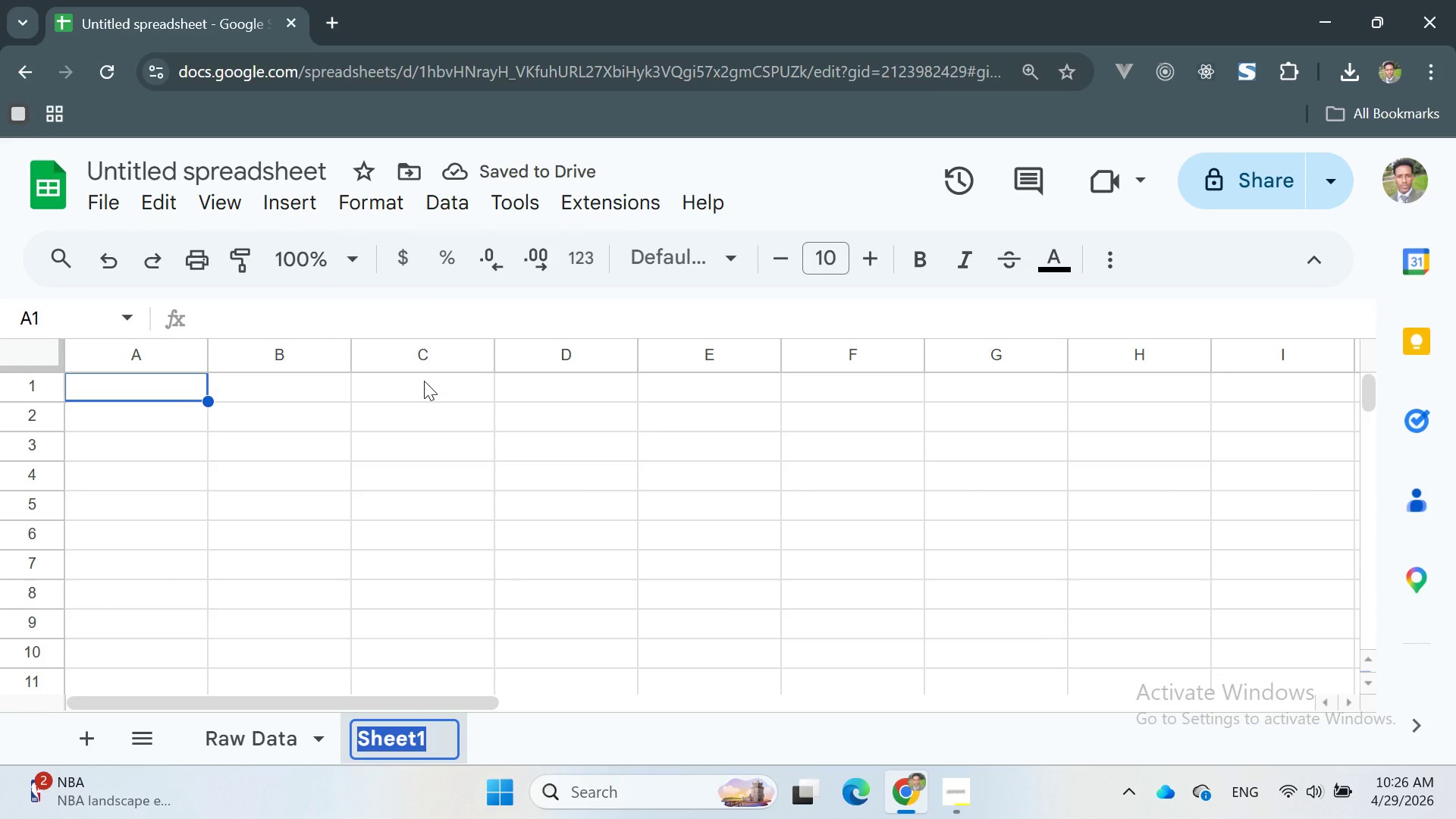 
type(Dashboard)
 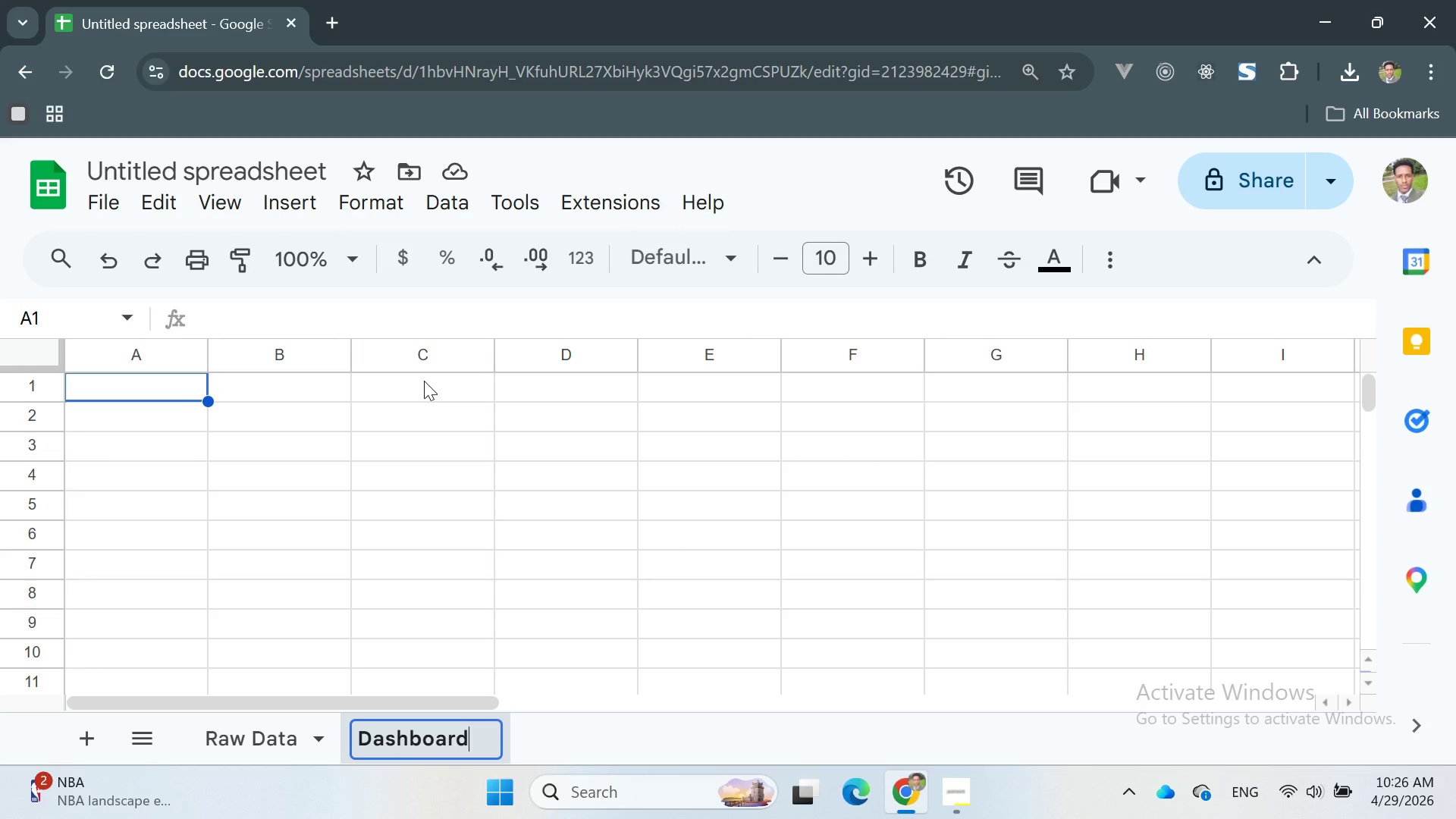 
key(Enter)
 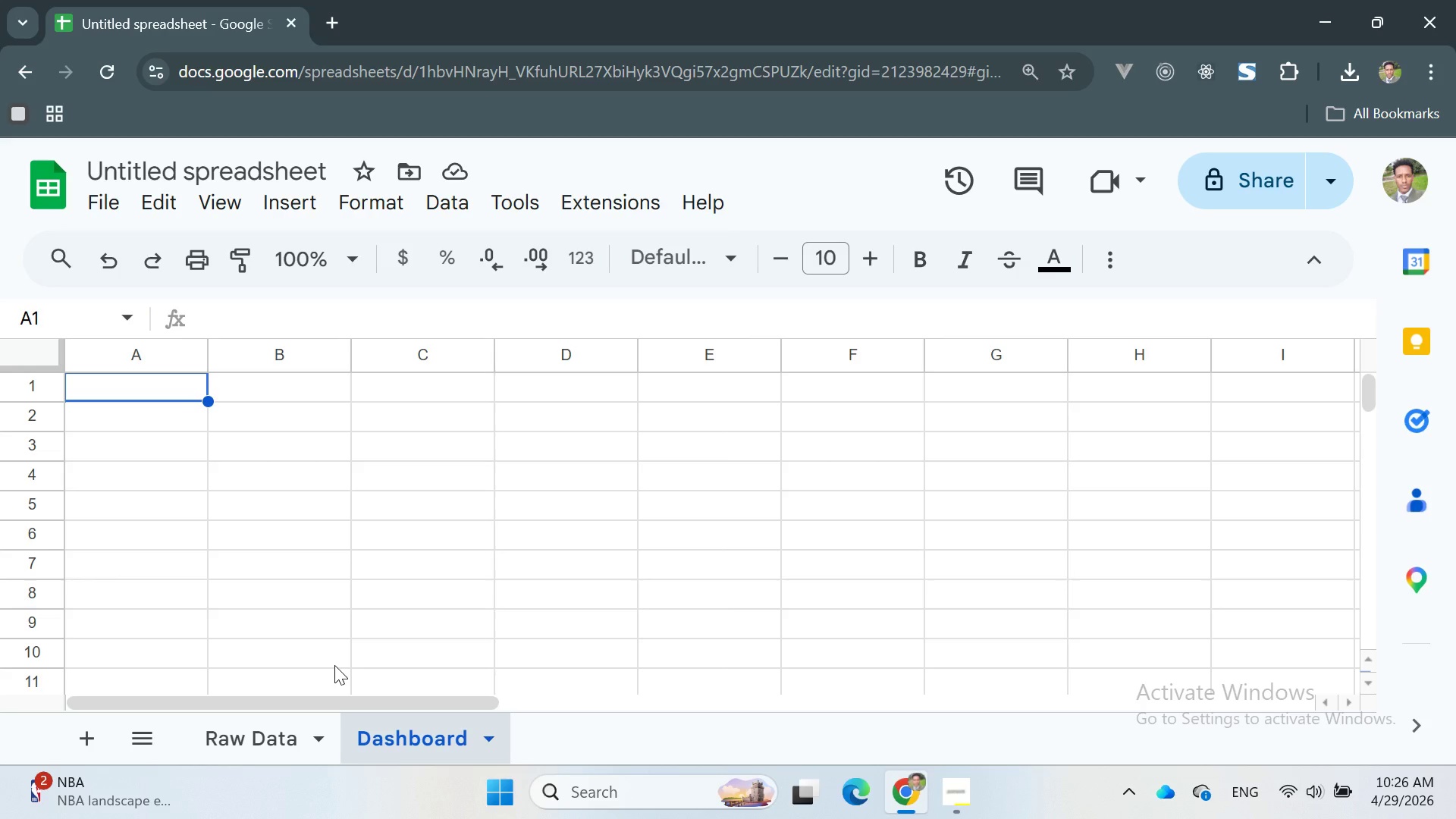 
wait(16.03)
 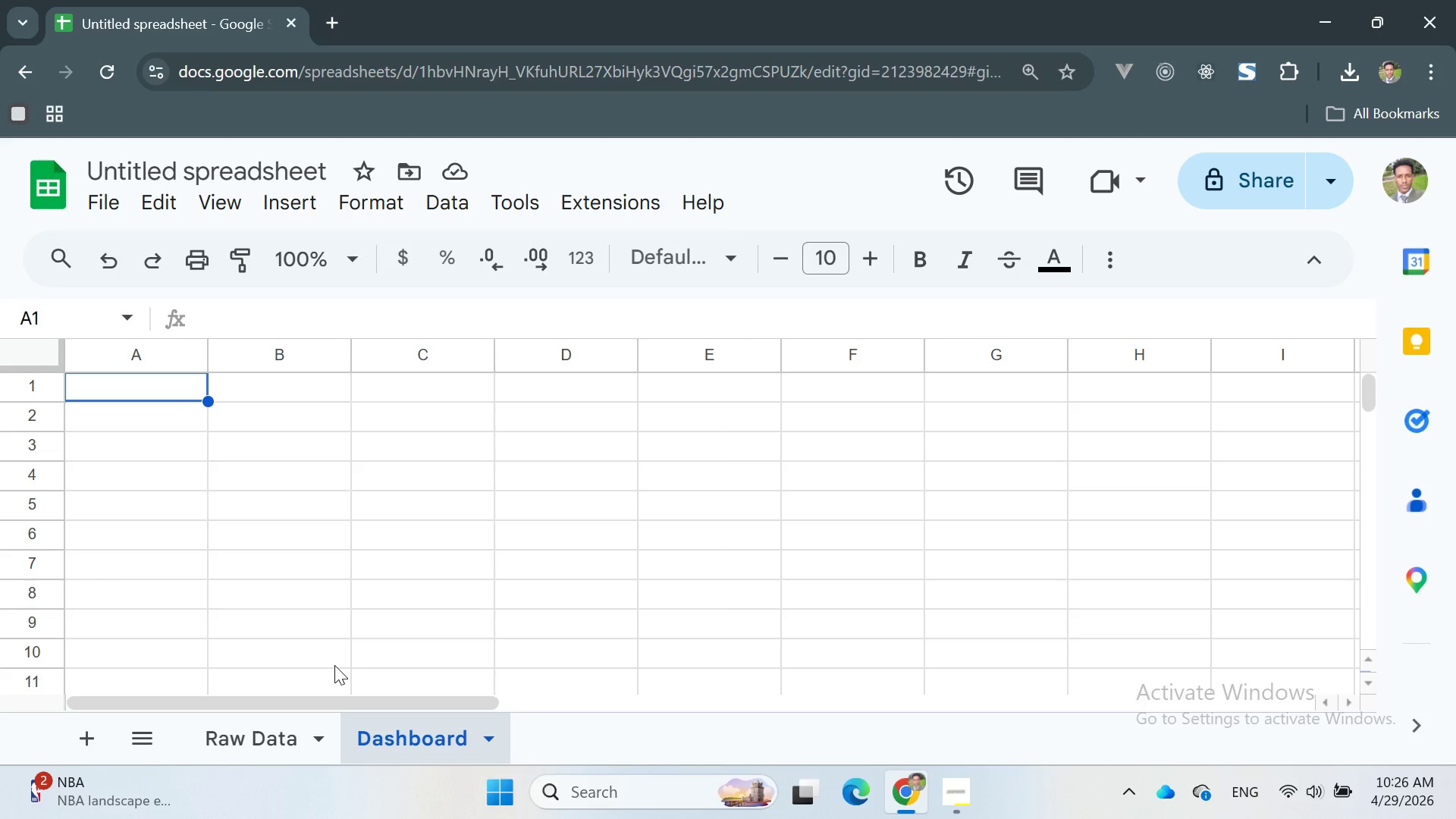 
left_click([261, 736])
 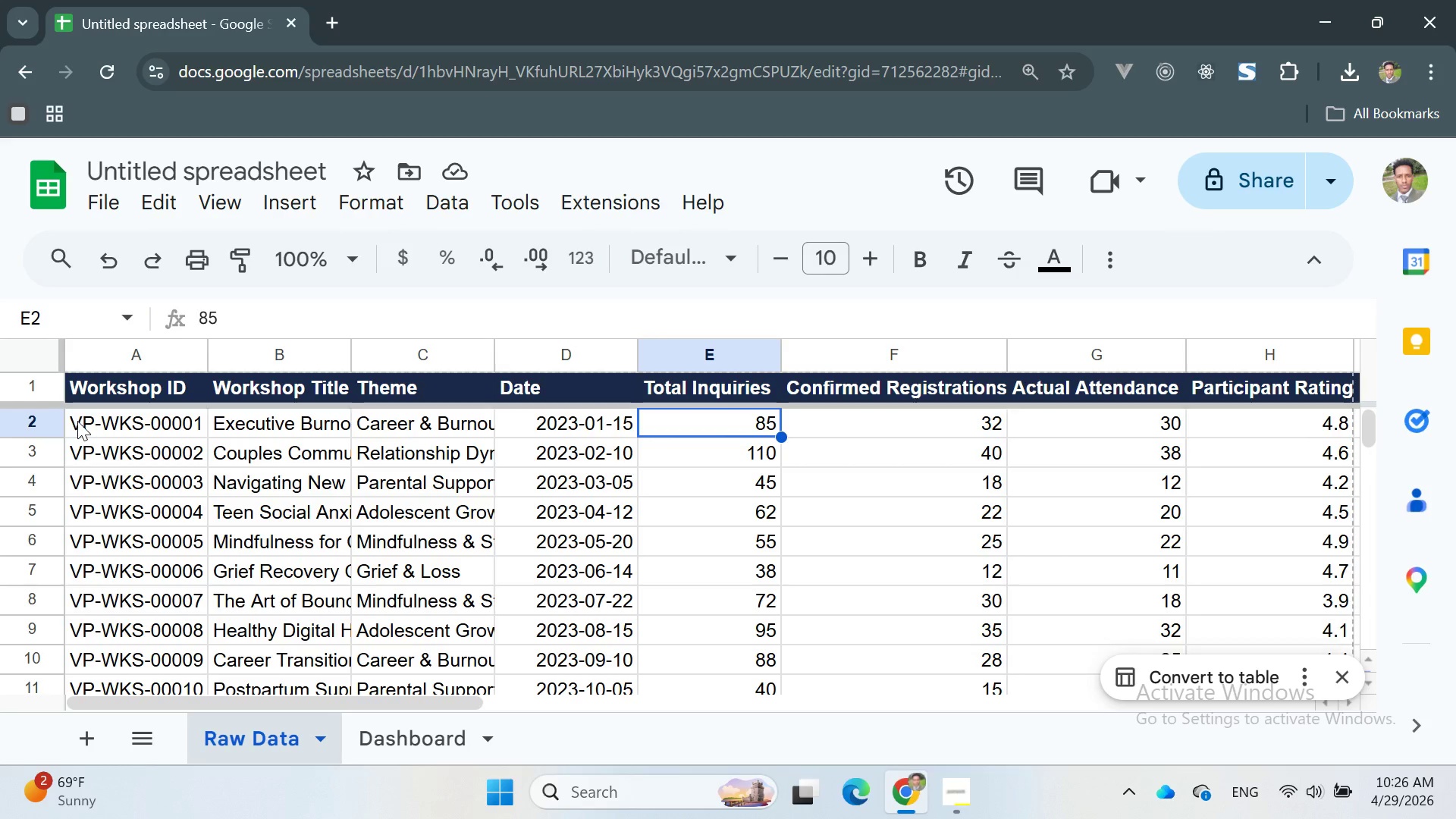 
scroll: coordinate [105, 447], scroll_direction: up, amount: 15.0
 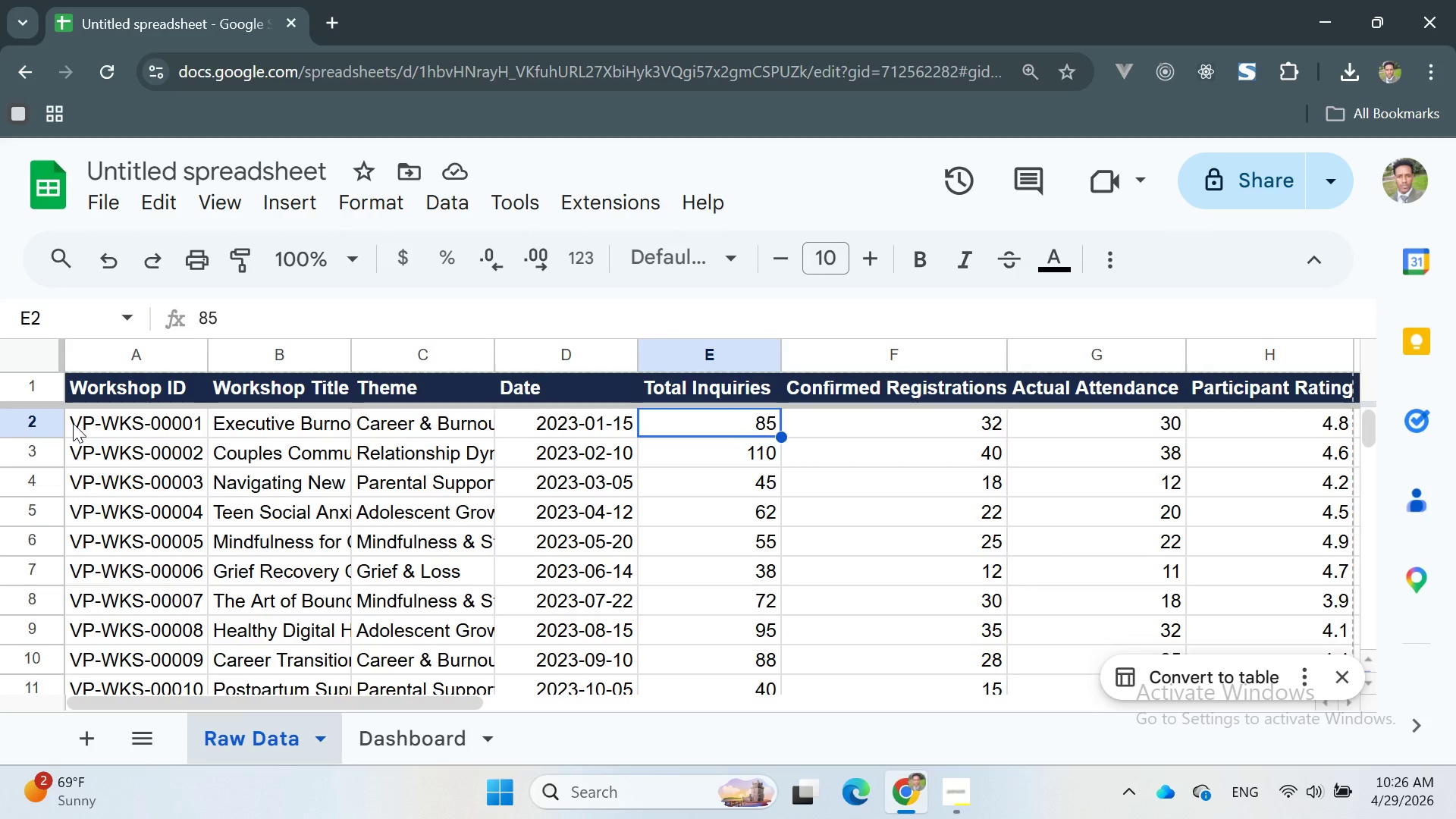 
left_click_drag(start_coordinate=[73, 423], to_coordinate=[1062, 635])
 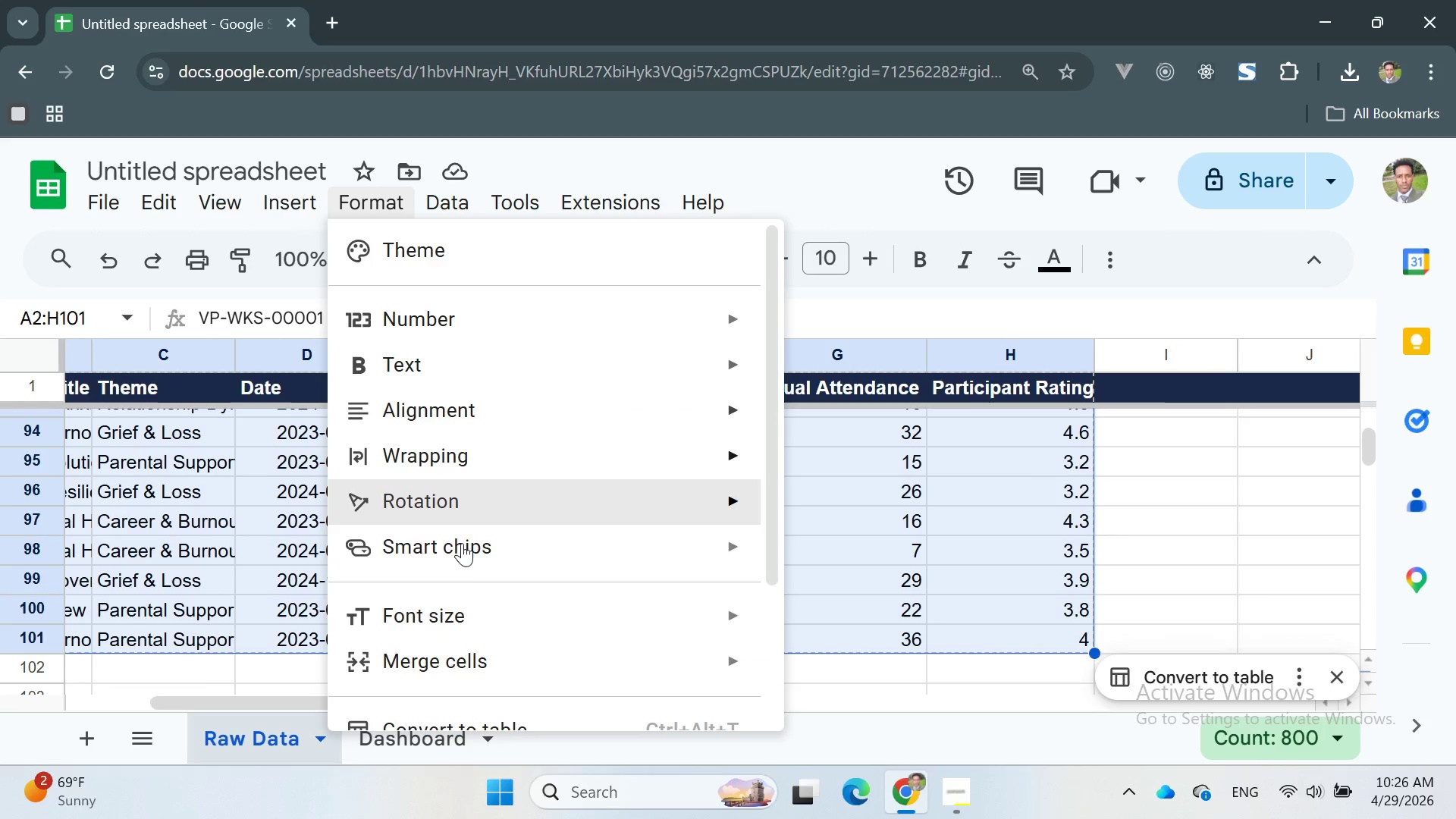 
scroll: coordinate [472, 602], scroll_direction: down, amount: 3.0
 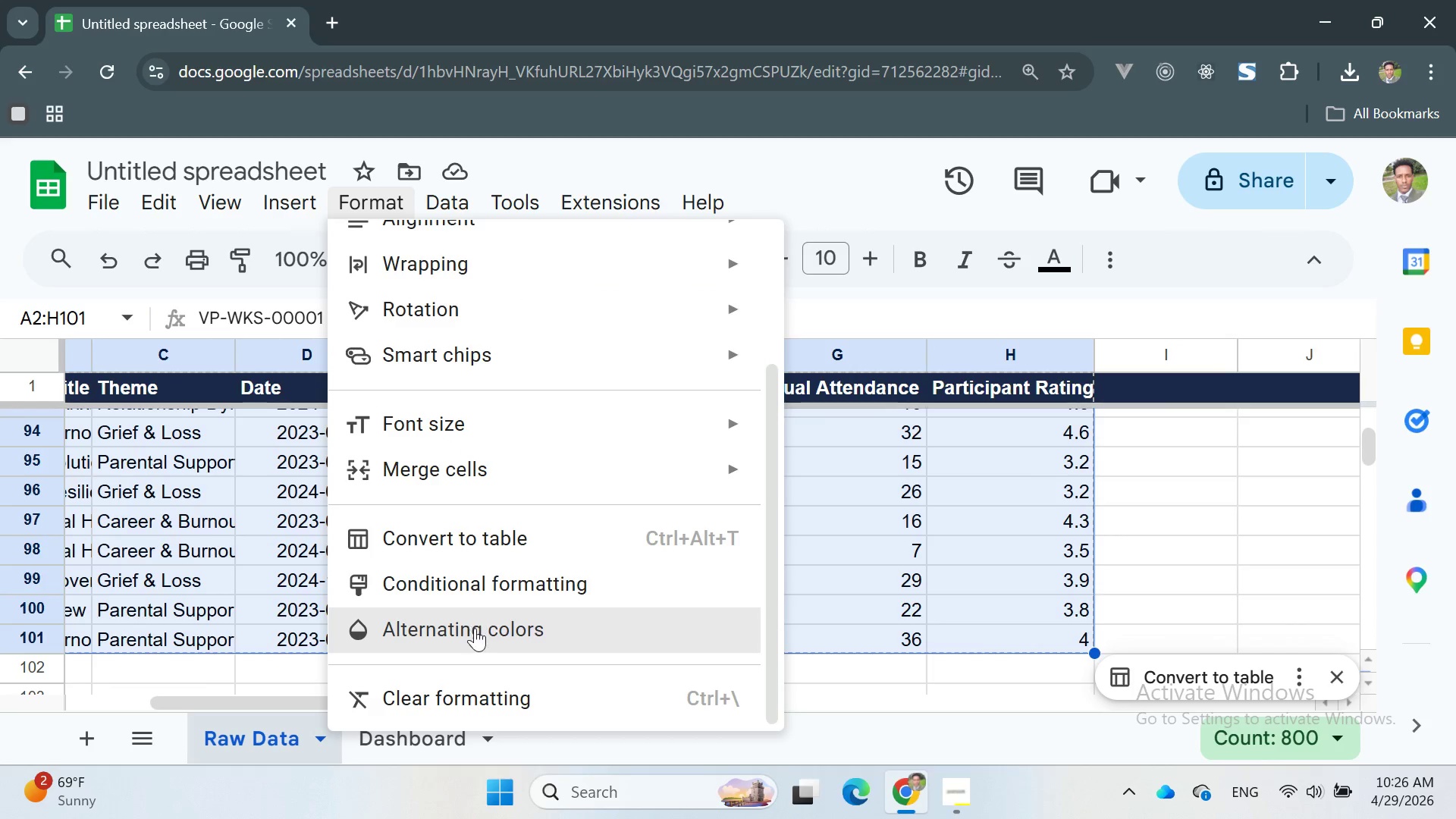 
left_click([475, 629])
 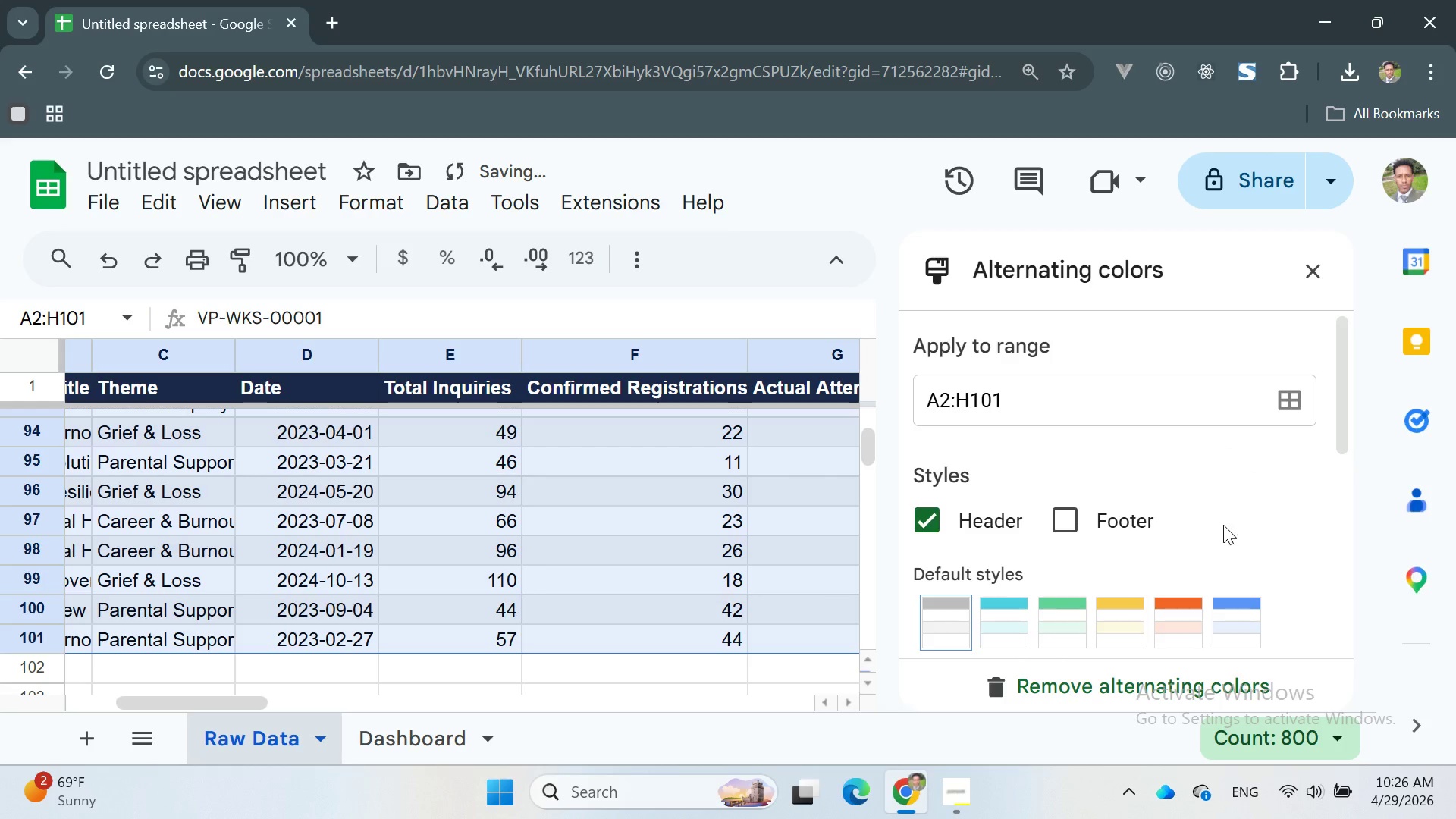 
scroll: coordinate [1243, 557], scroll_direction: down, amount: 2.0
 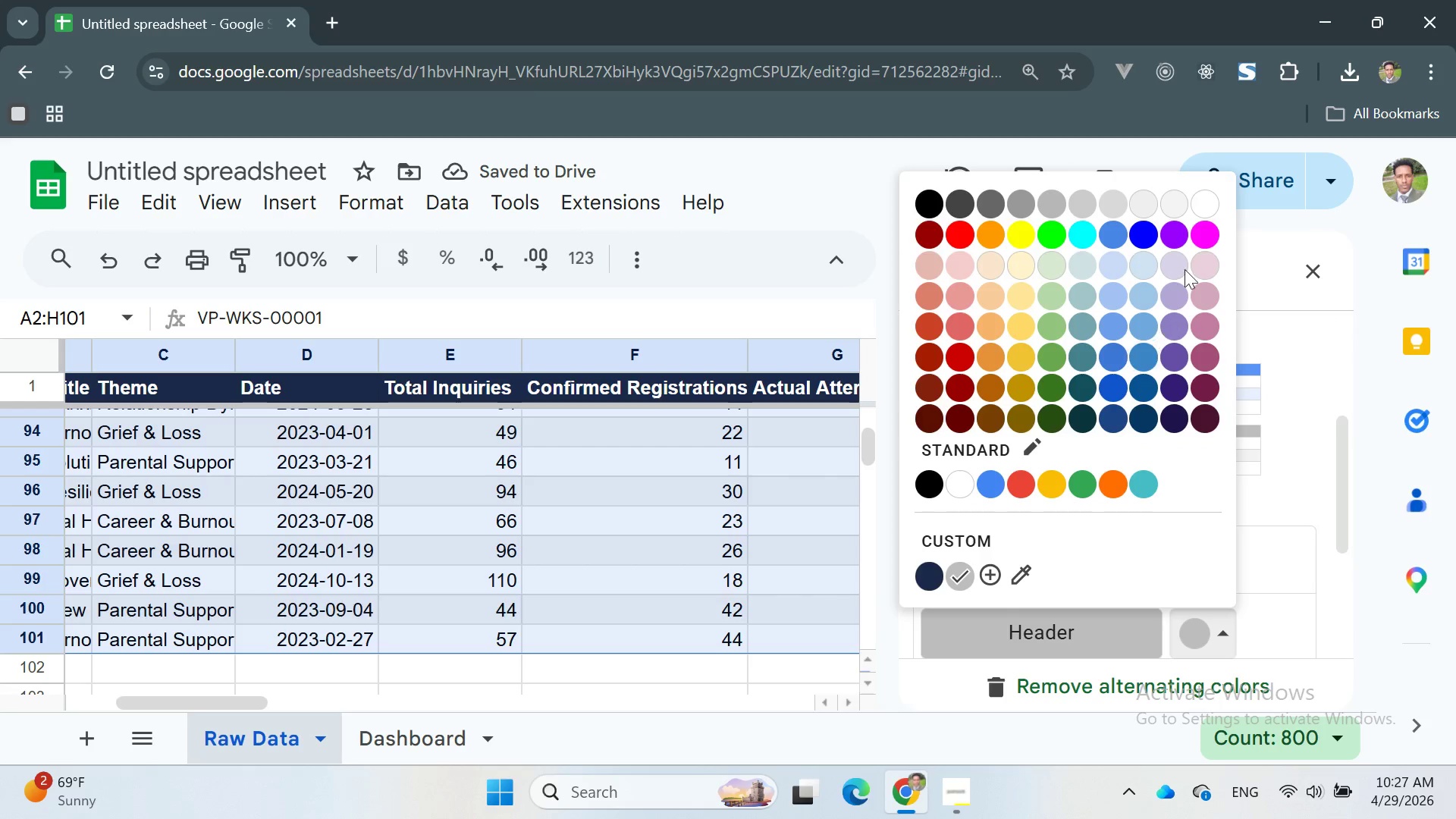 
left_click([1203, 203])
 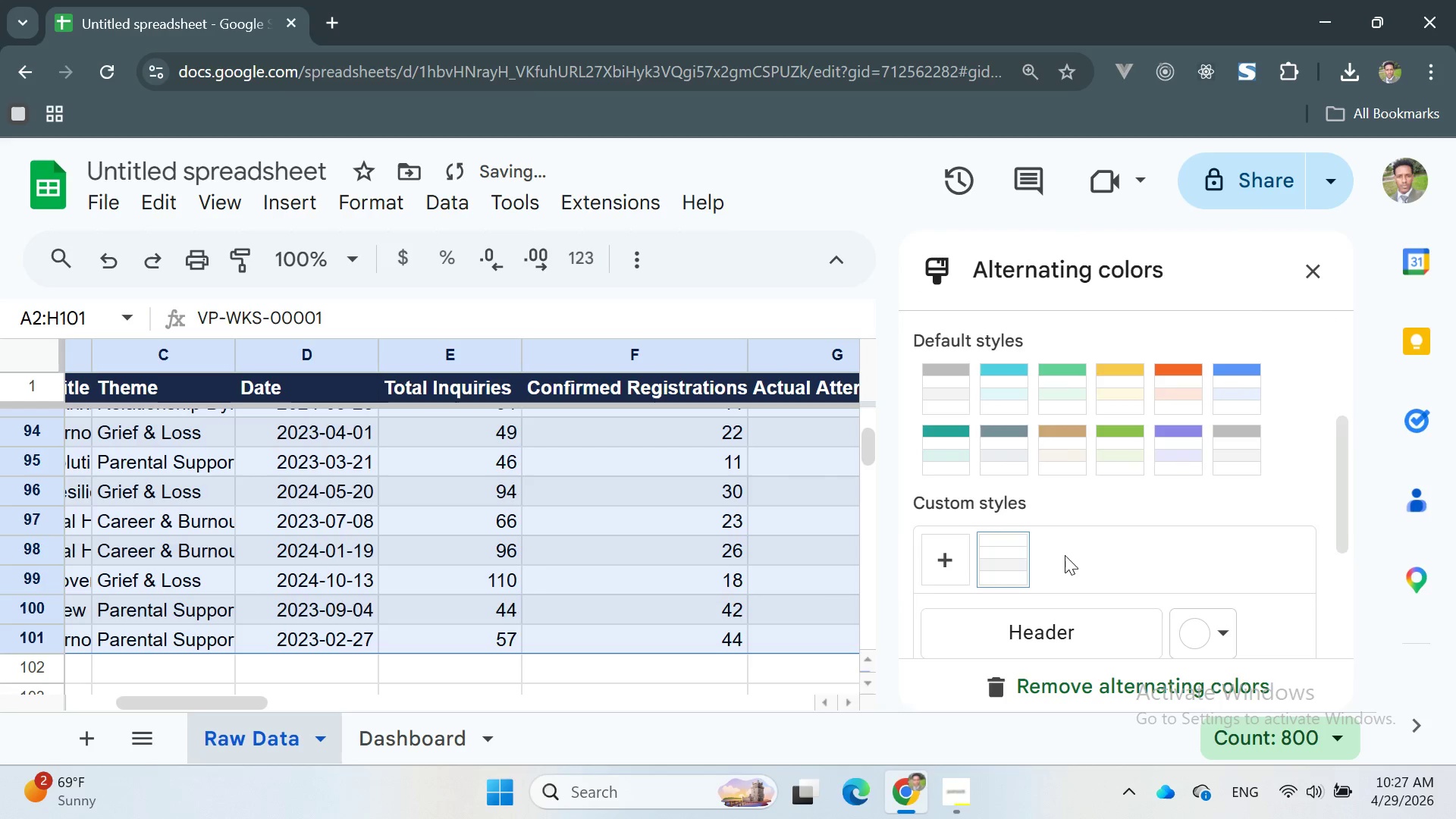 
scroll: coordinate [1088, 602], scroll_direction: down, amount: 4.0
 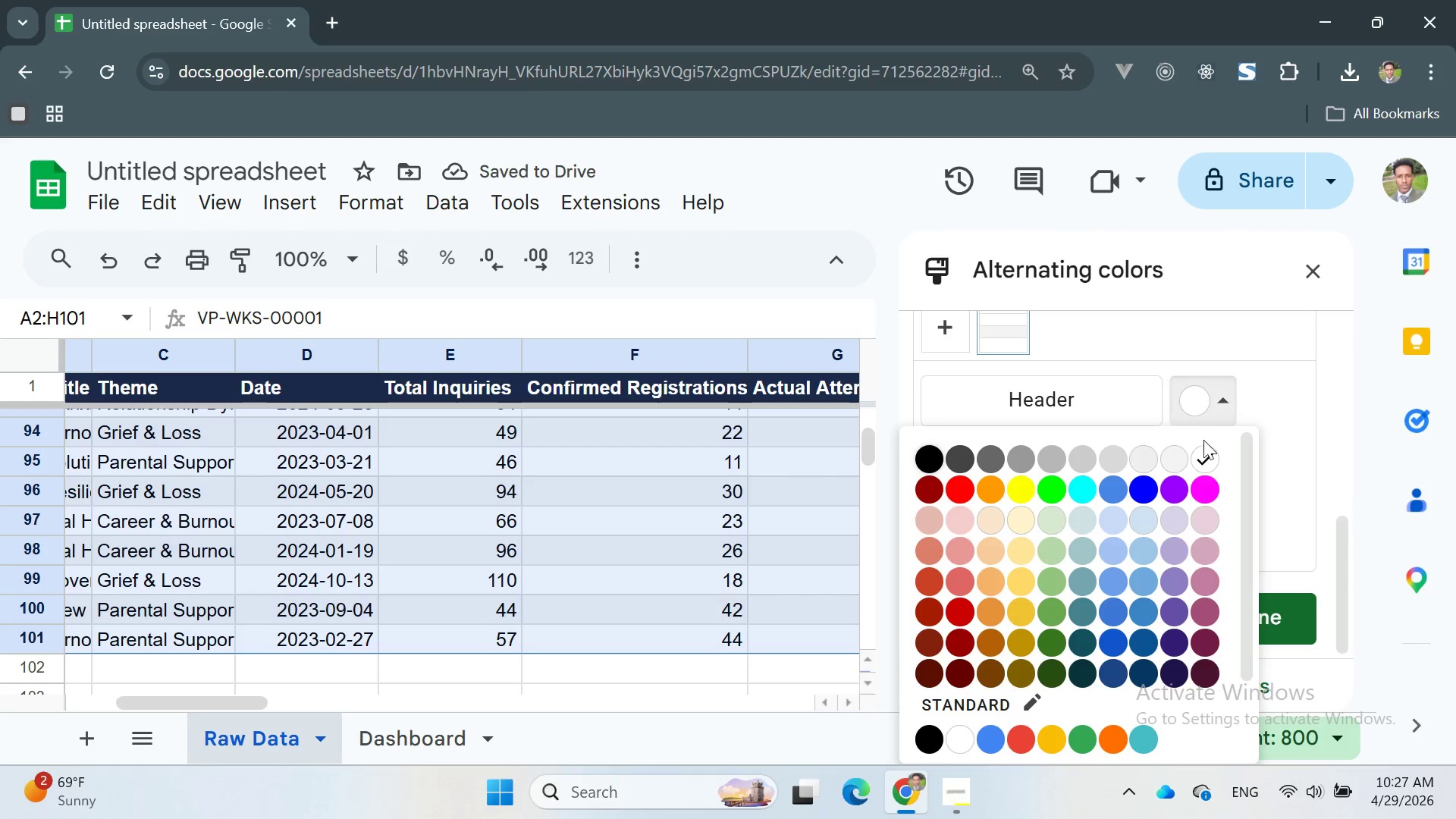 
left_click([1181, 462])
 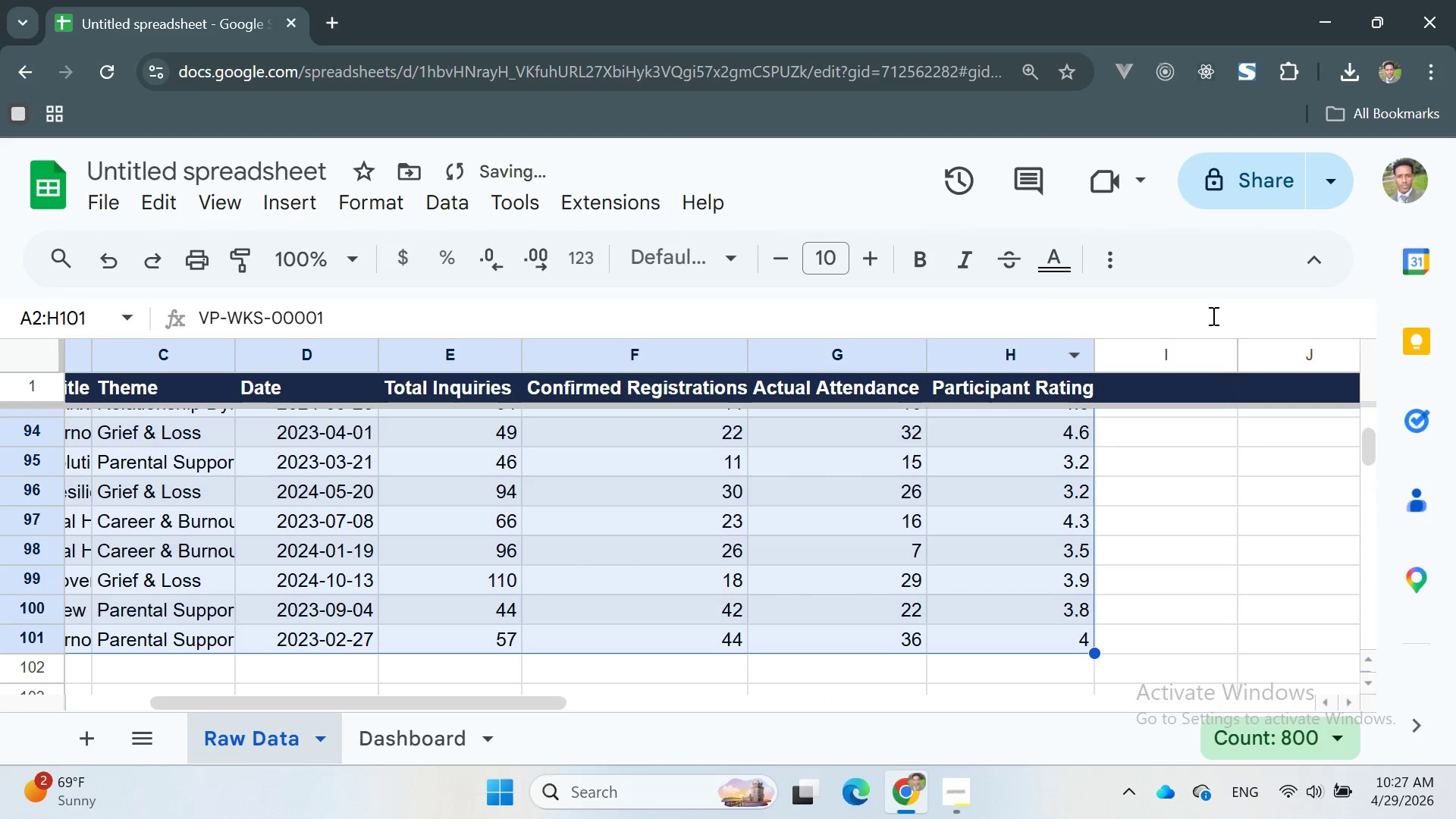 
left_click([1219, 427])
 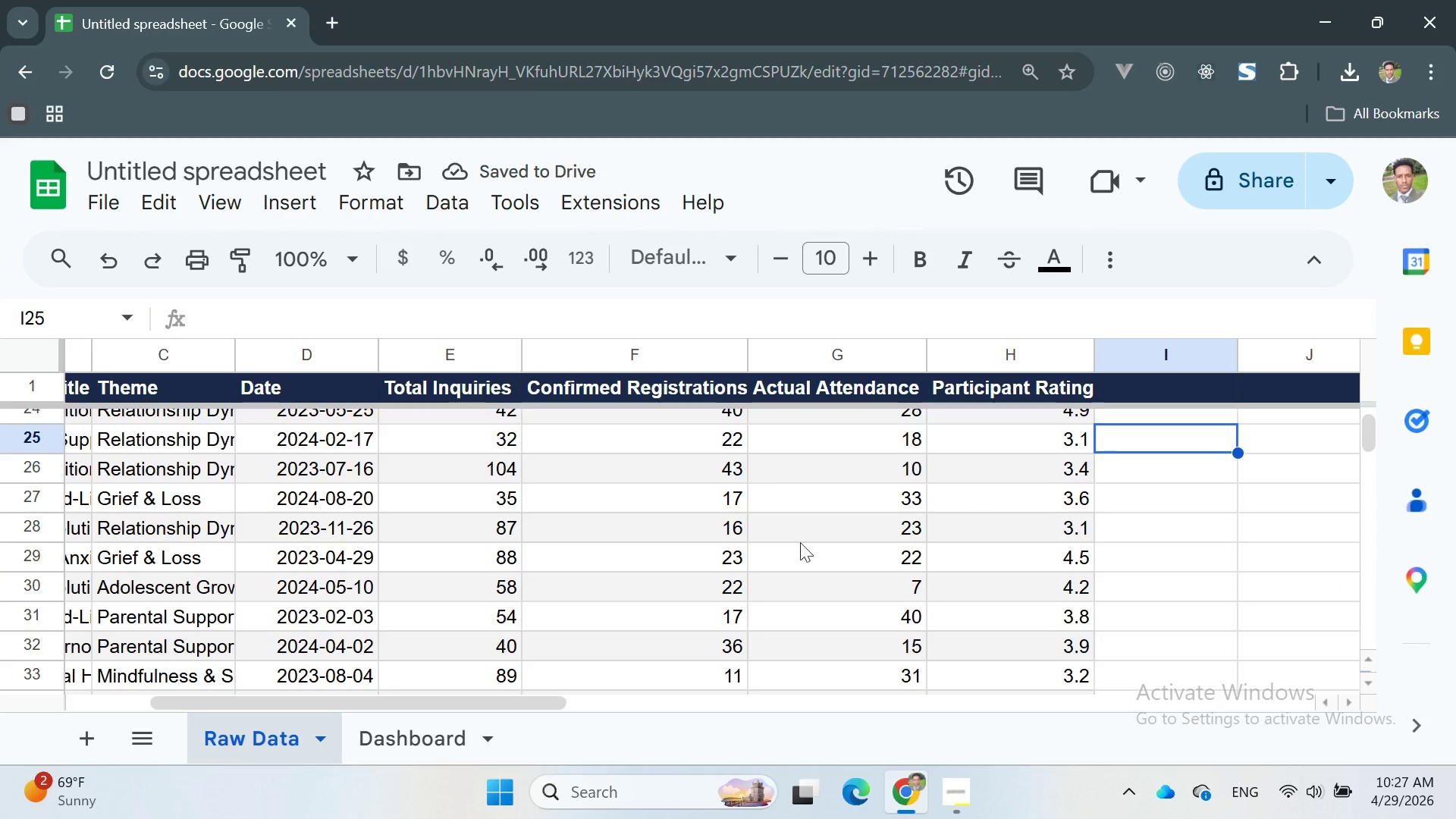 
scroll: coordinate [577, 522], scroll_direction: up, amount: 53.0
 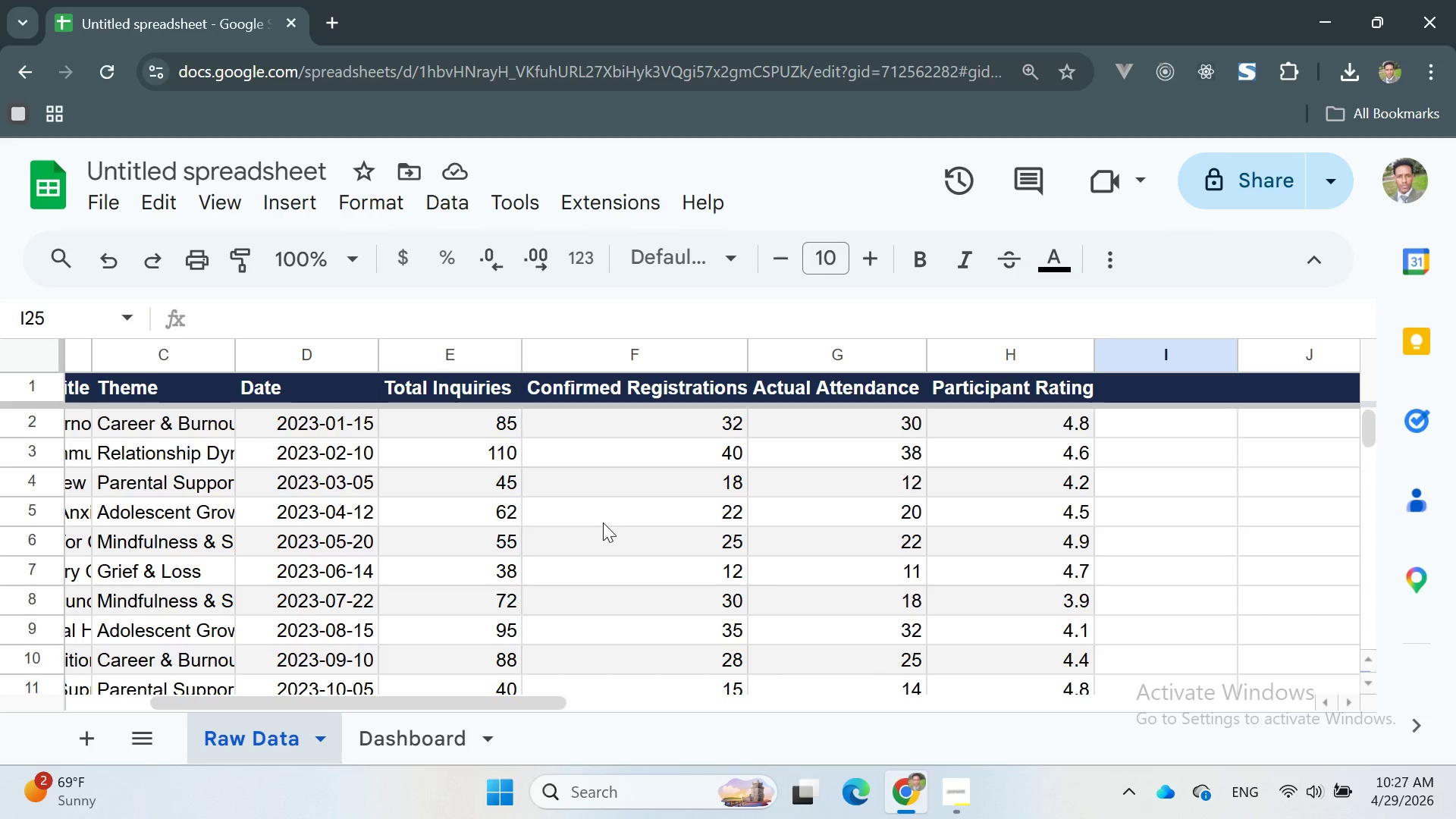 
wait(16.17)
 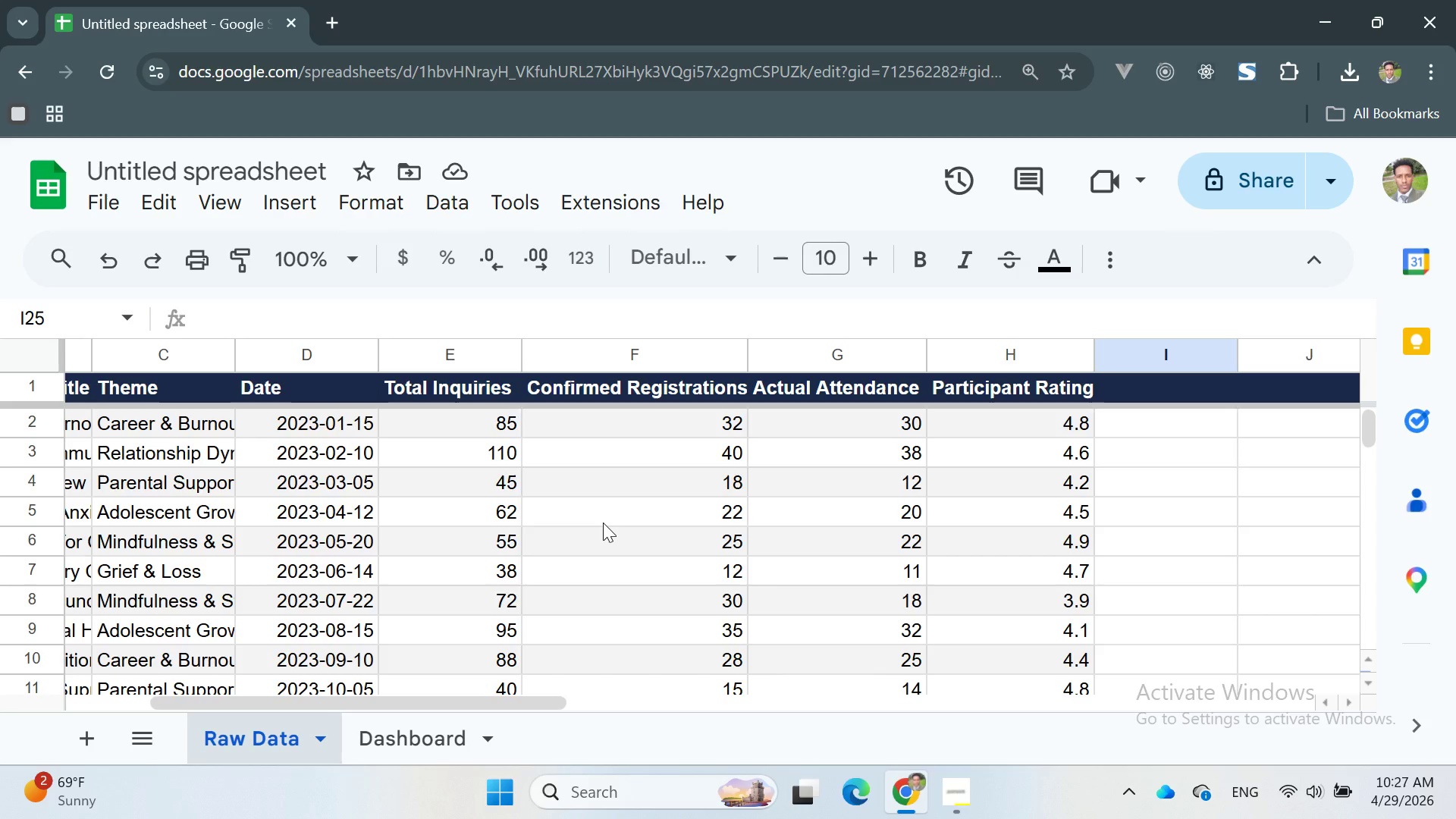 
left_click([526, 414])
 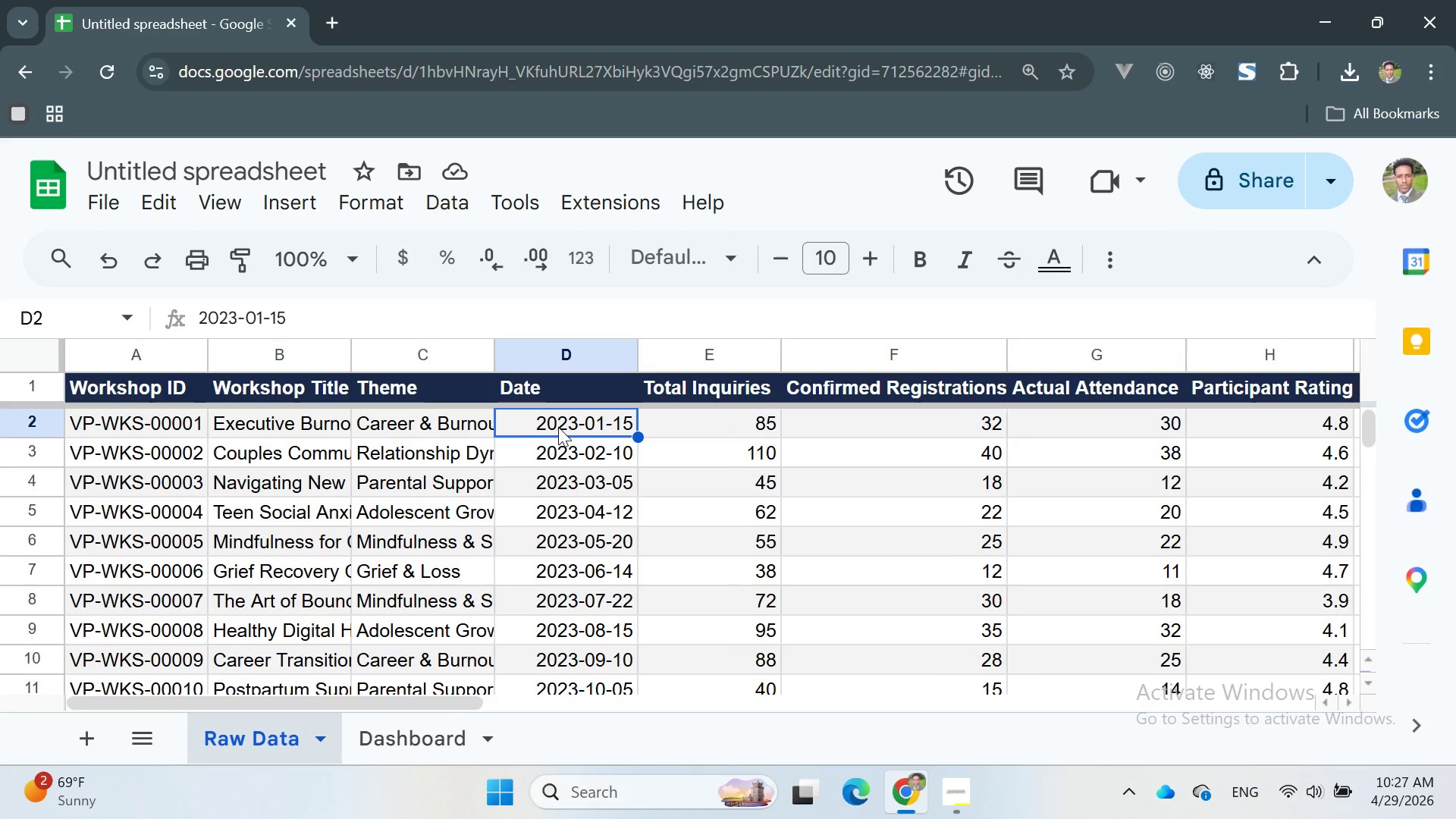 
scroll: coordinate [558, 427], scroll_direction: up, amount: 5.0
 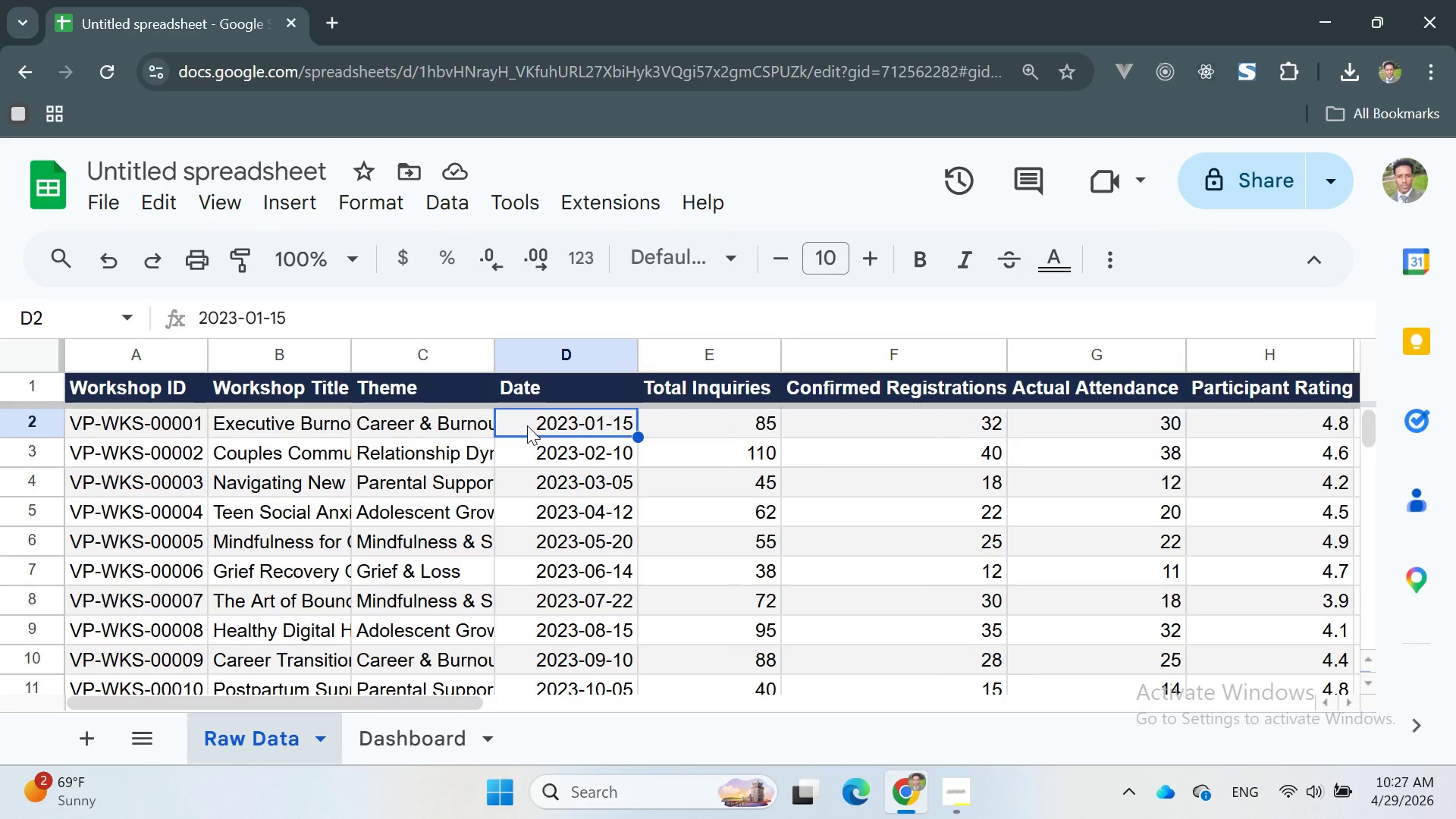 
left_click_drag(start_coordinate=[527, 425], to_coordinate=[576, 635])
 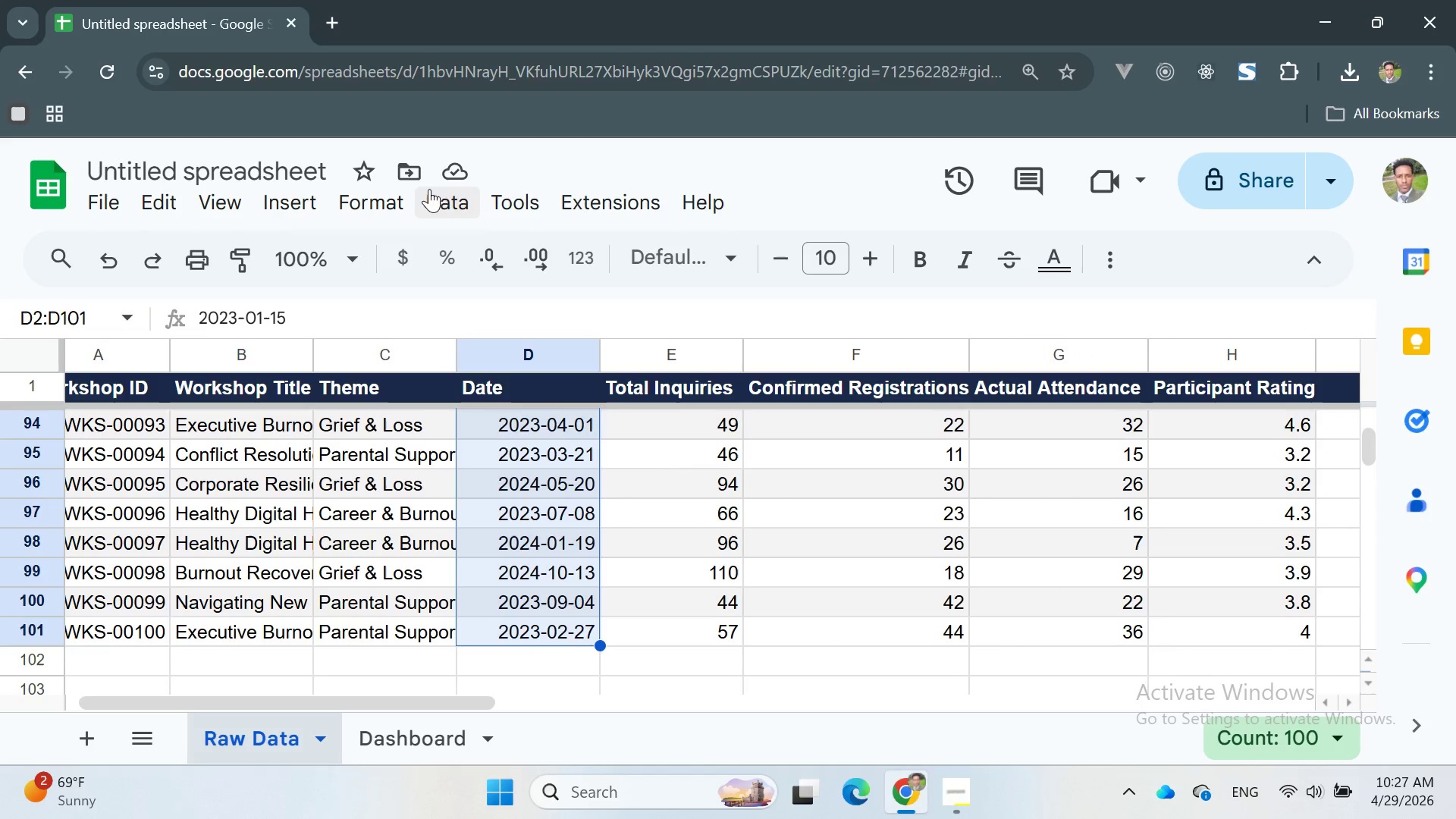 
left_click([446, 199])
 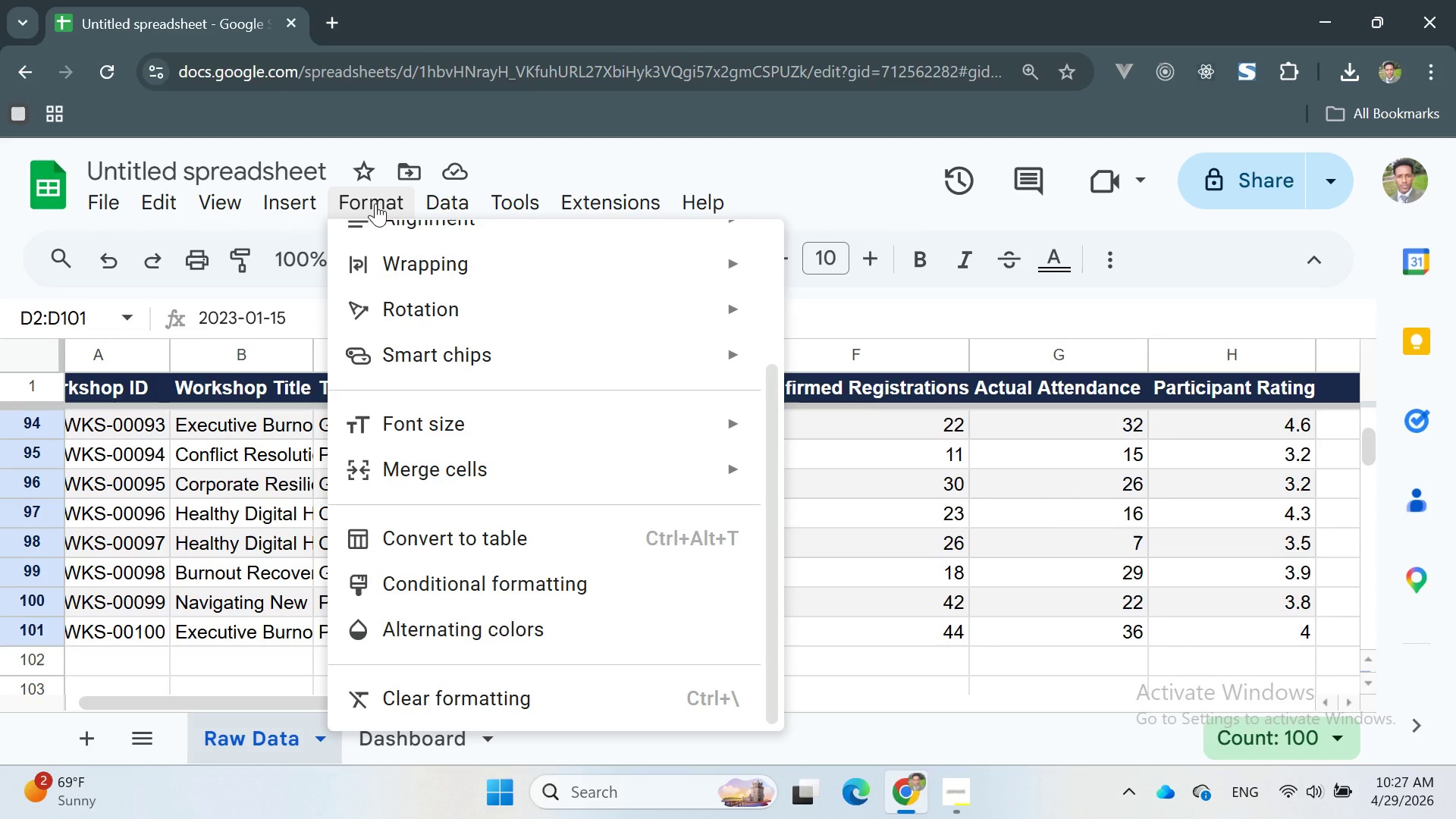 
wait(5.88)
 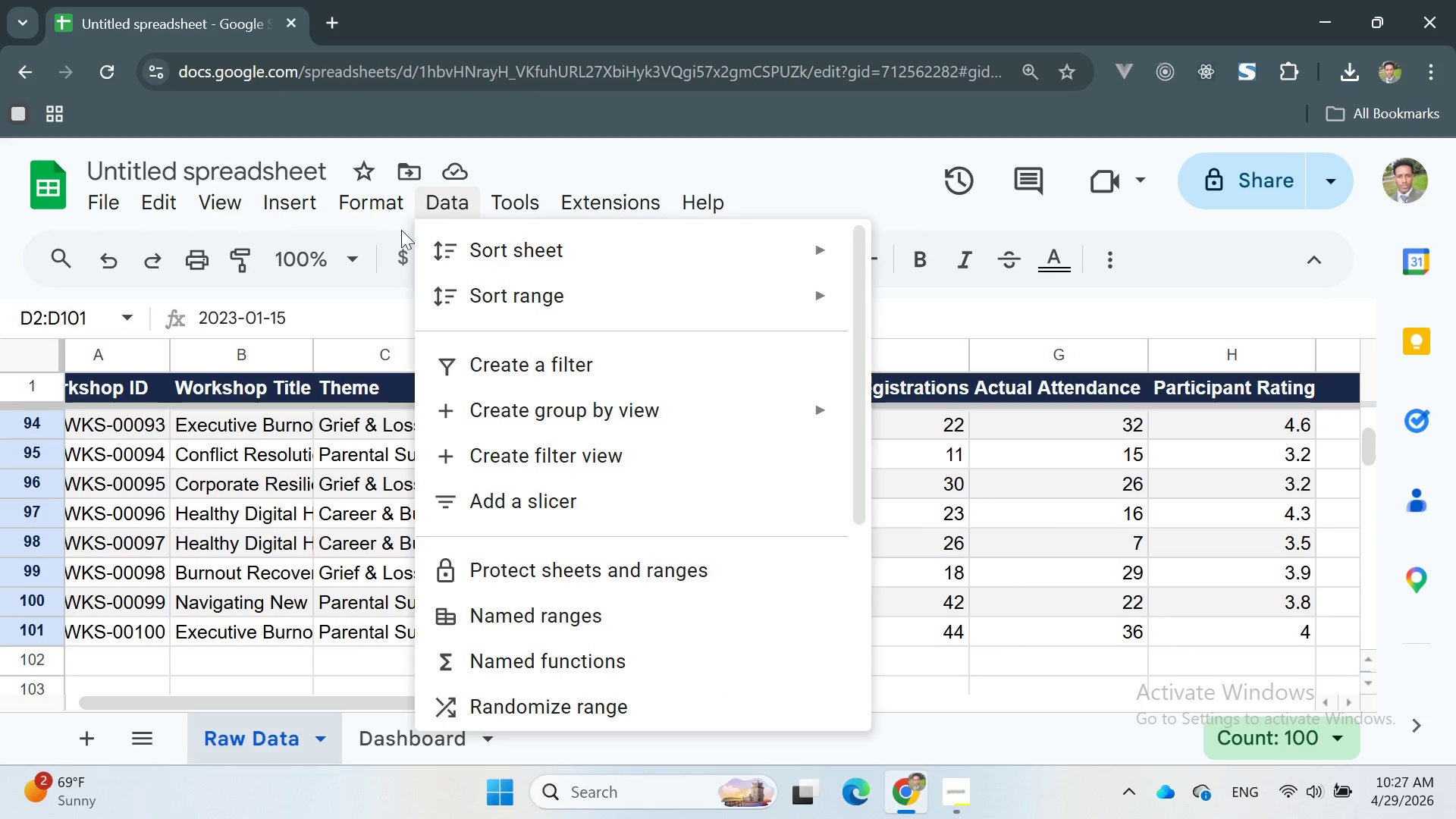 
left_click([375, 203])
 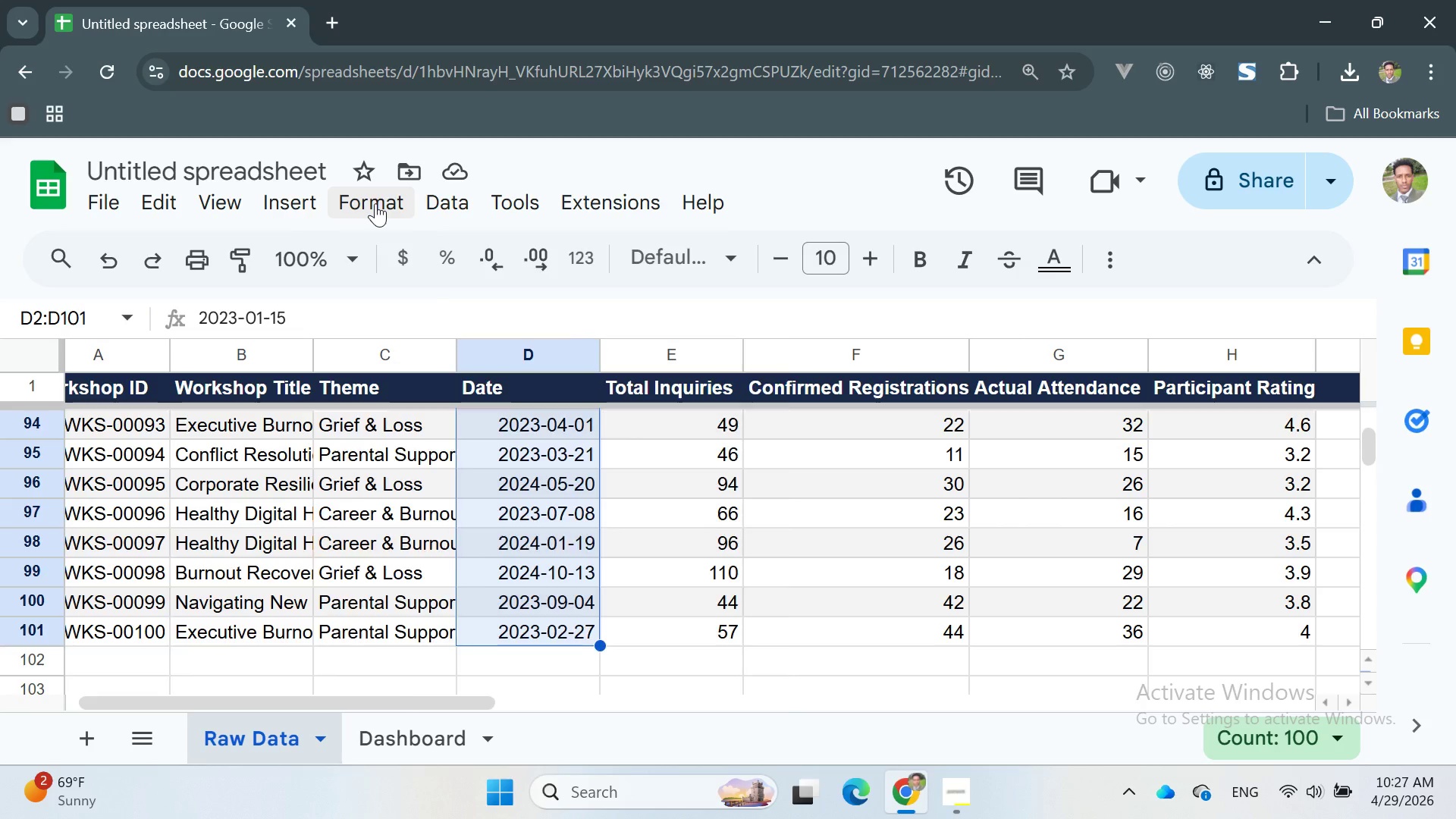 
left_click([375, 203])
 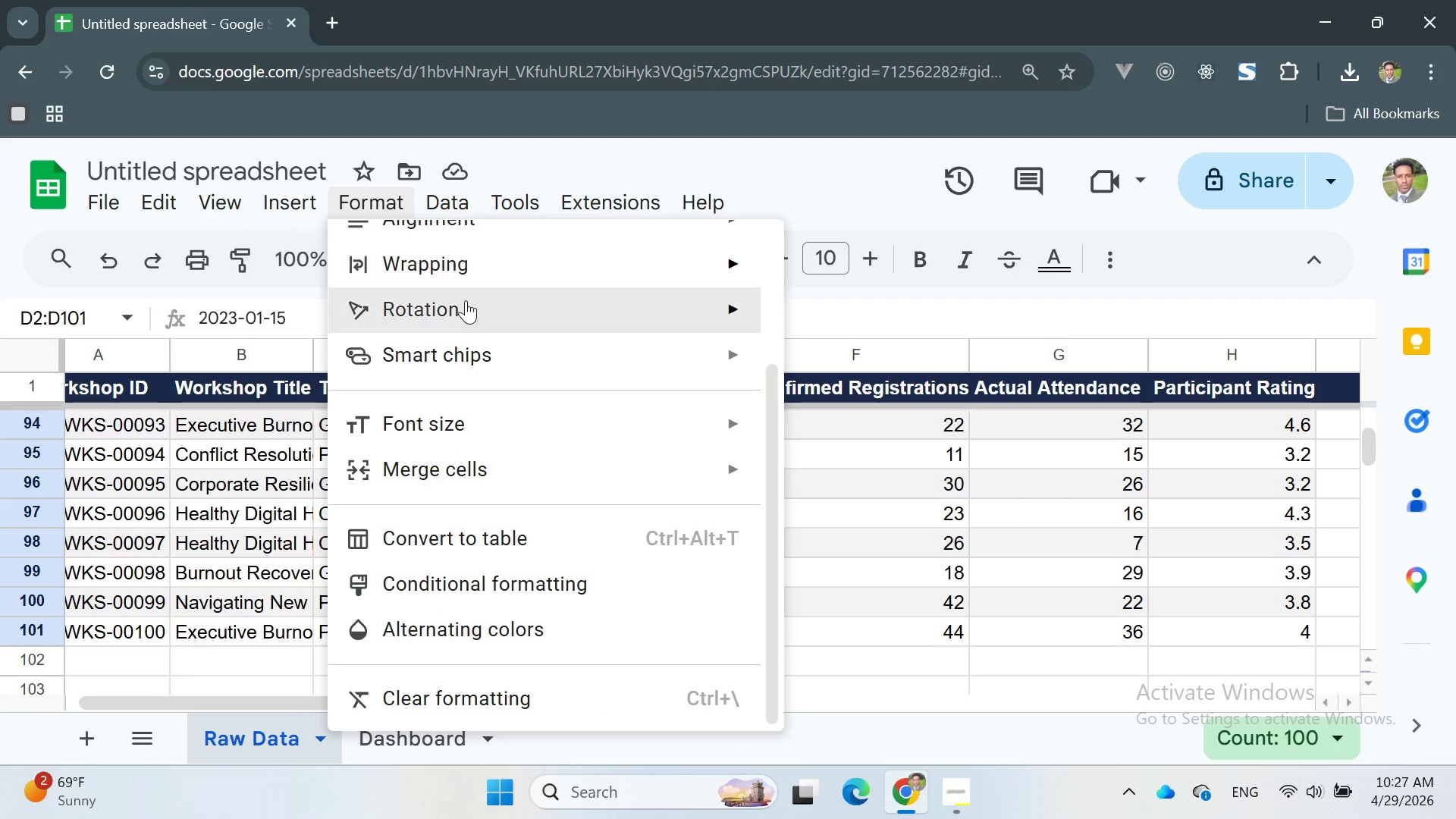 
scroll: coordinate [489, 318], scroll_direction: up, amount: 8.0
 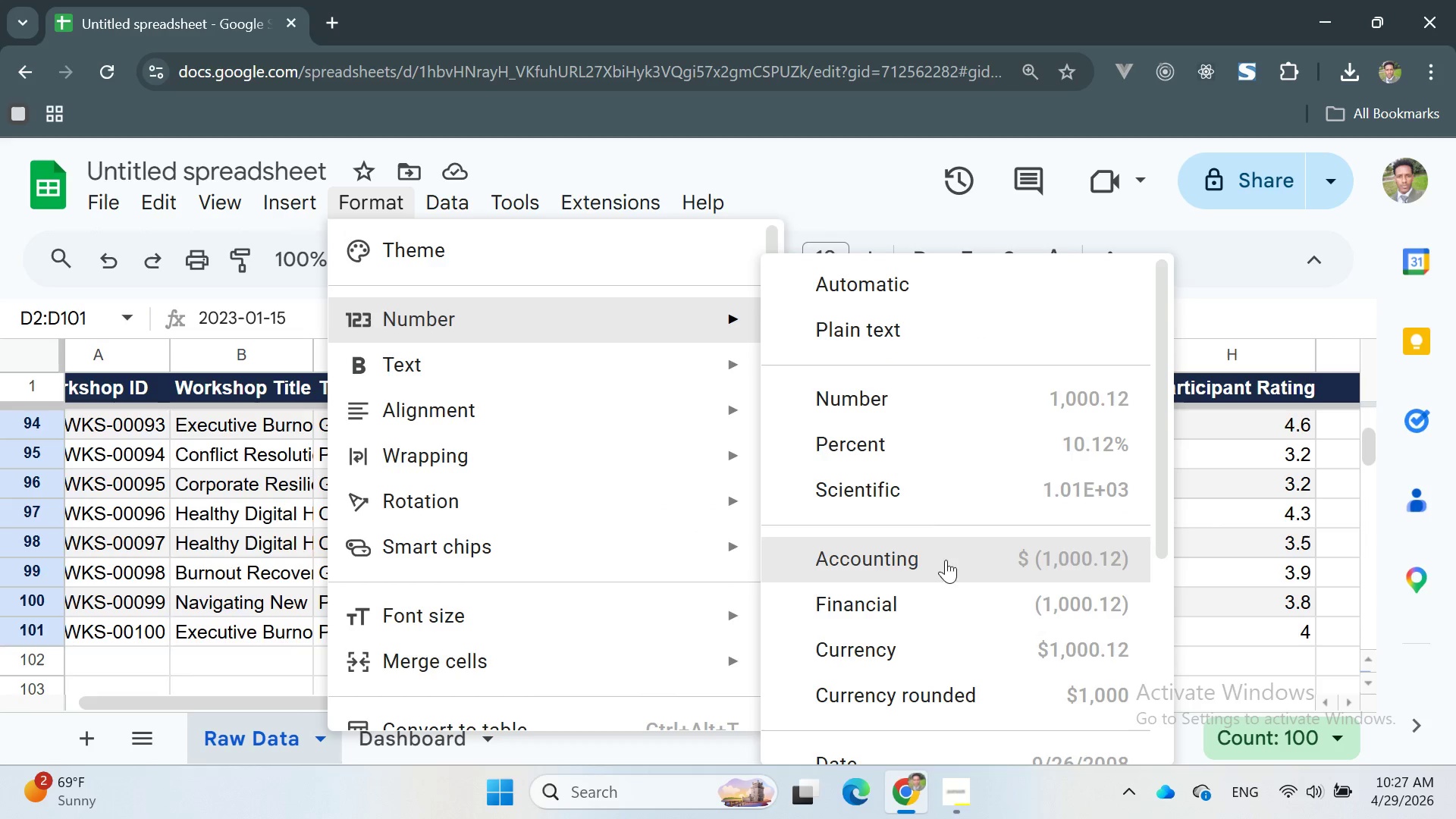 
scroll: coordinate [909, 582], scroll_direction: down, amount: 6.0
 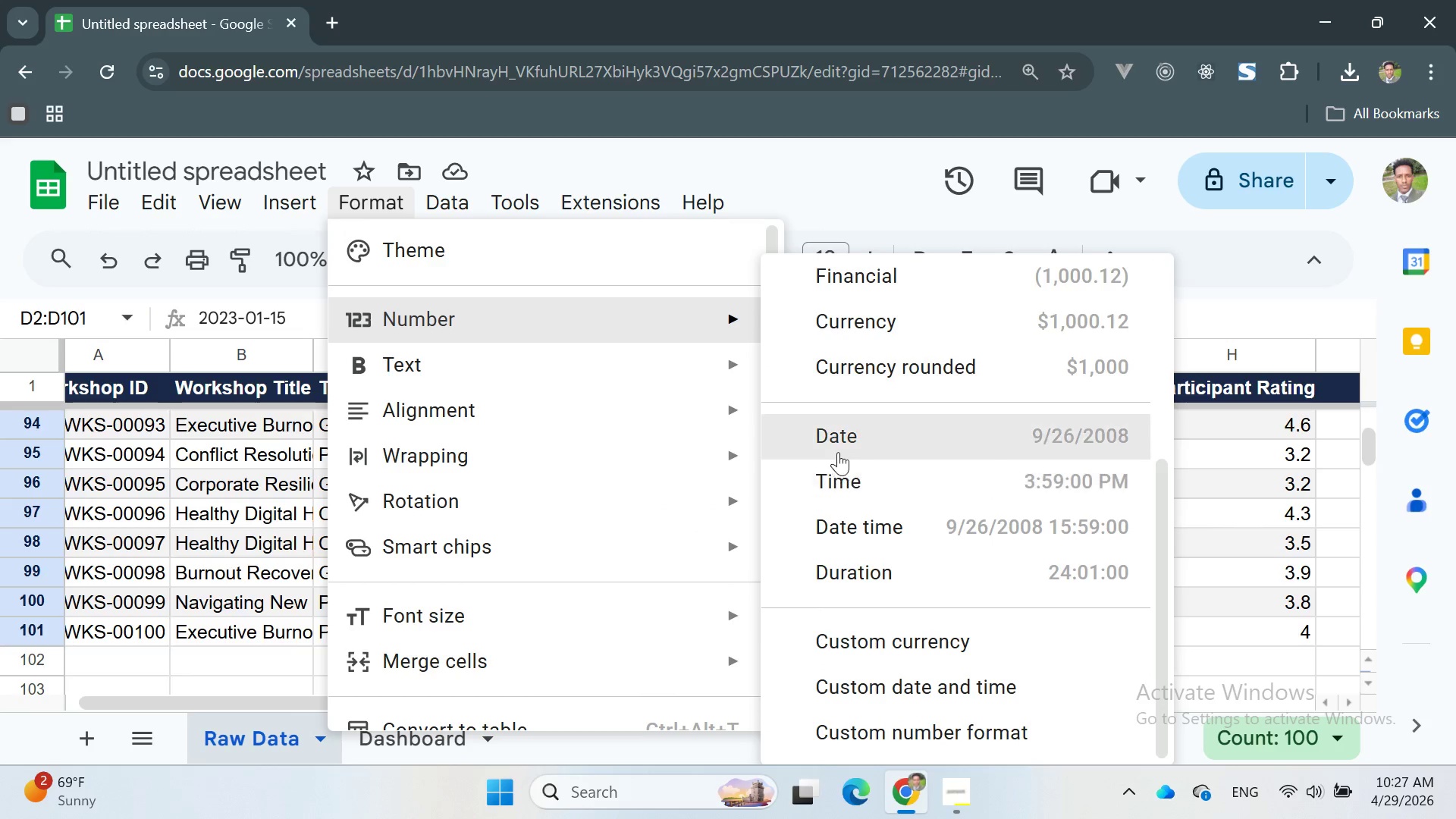 
left_click([837, 447])
 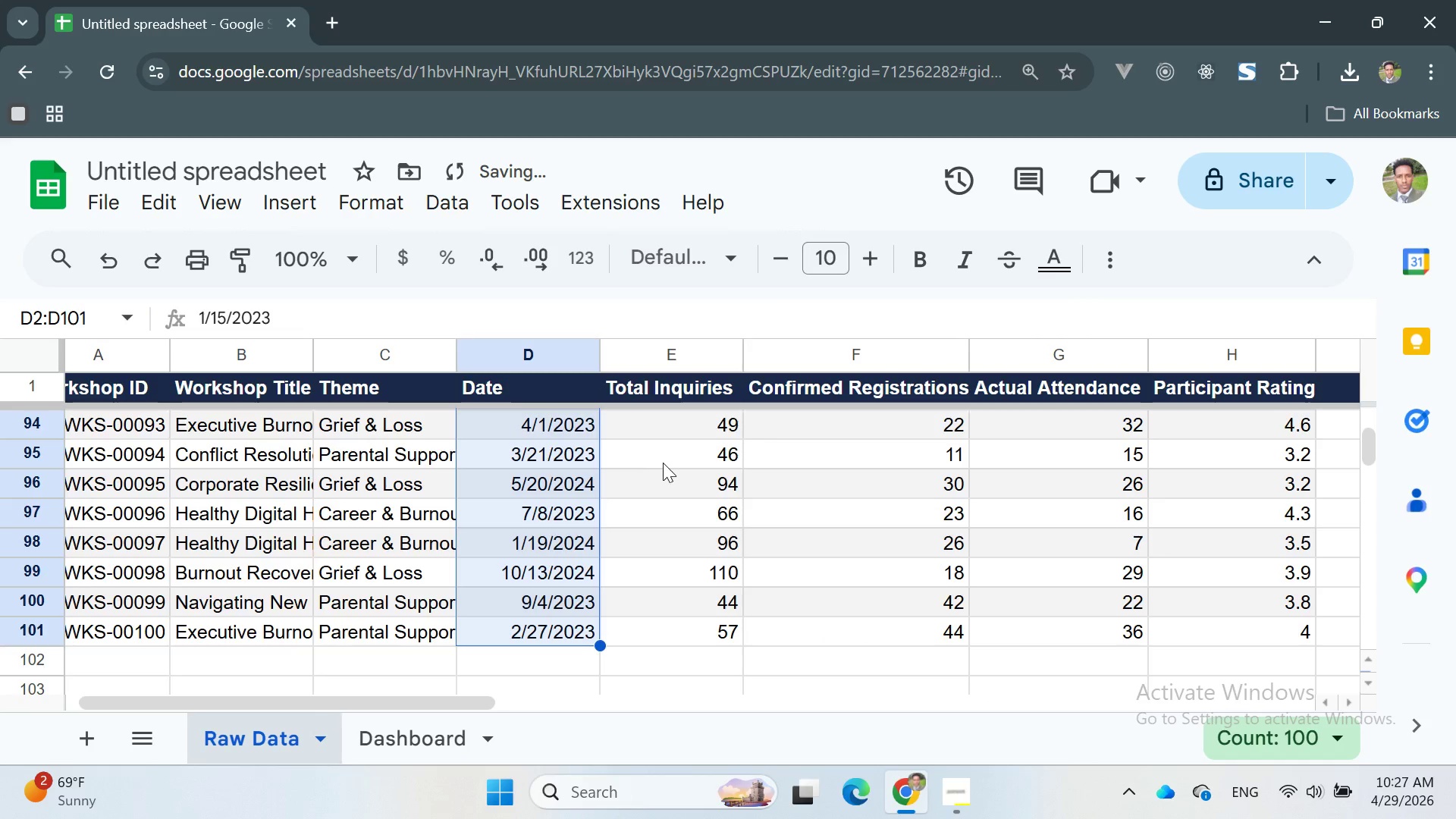 
left_click([663, 463])
 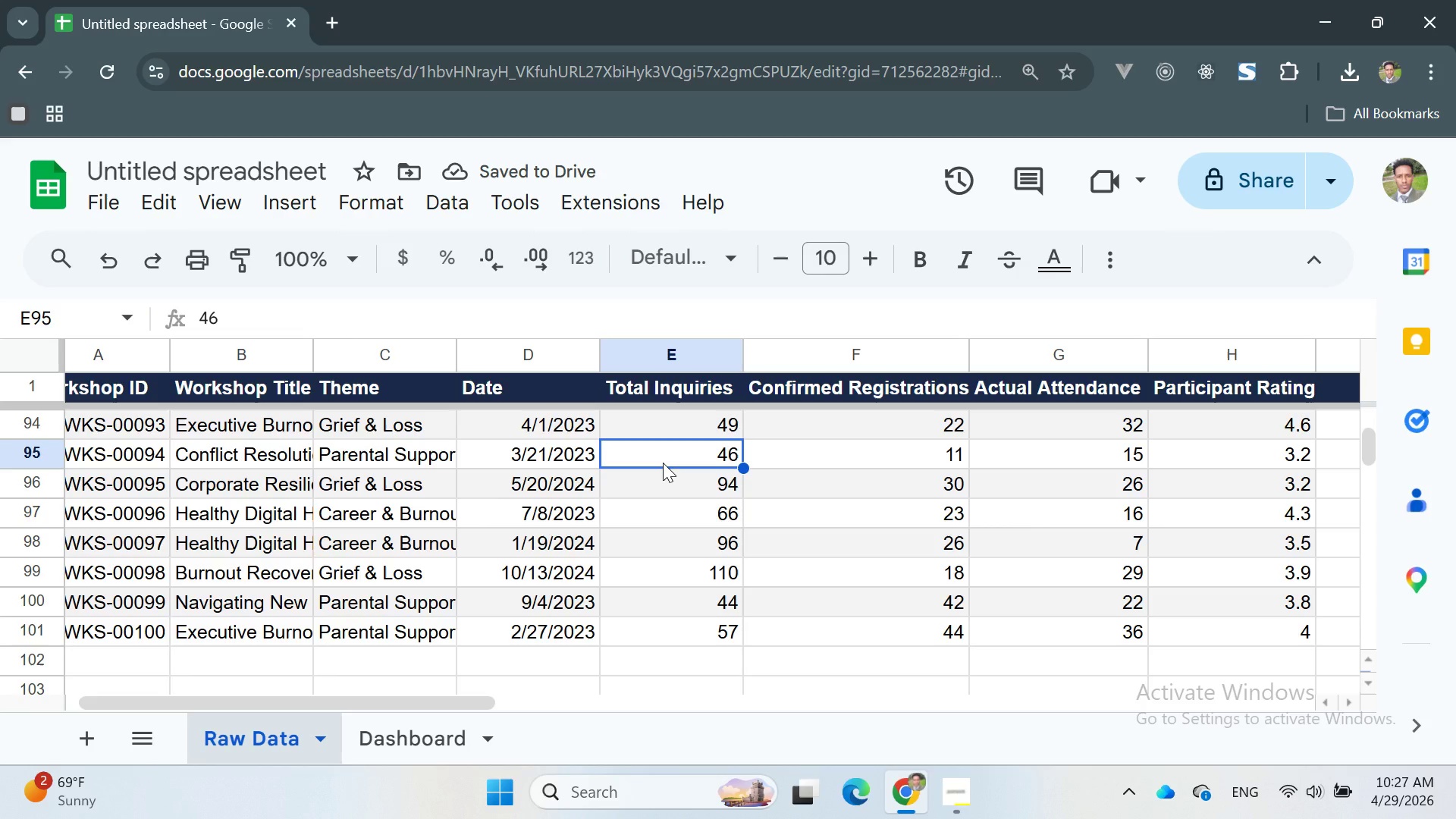 
wait(8.14)
 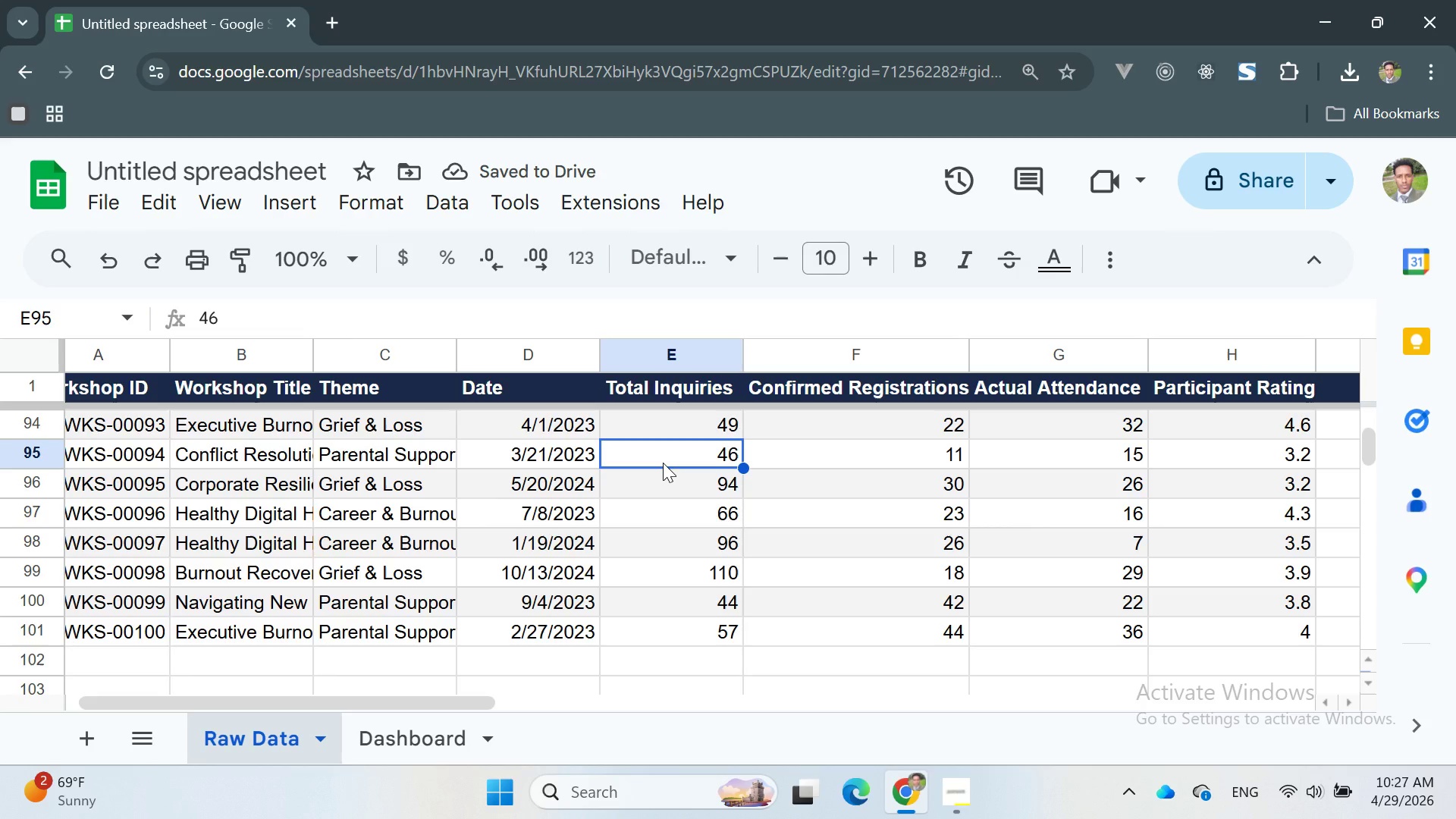 
scroll: coordinate [873, 442], scroll_direction: up, amount: 41.0
 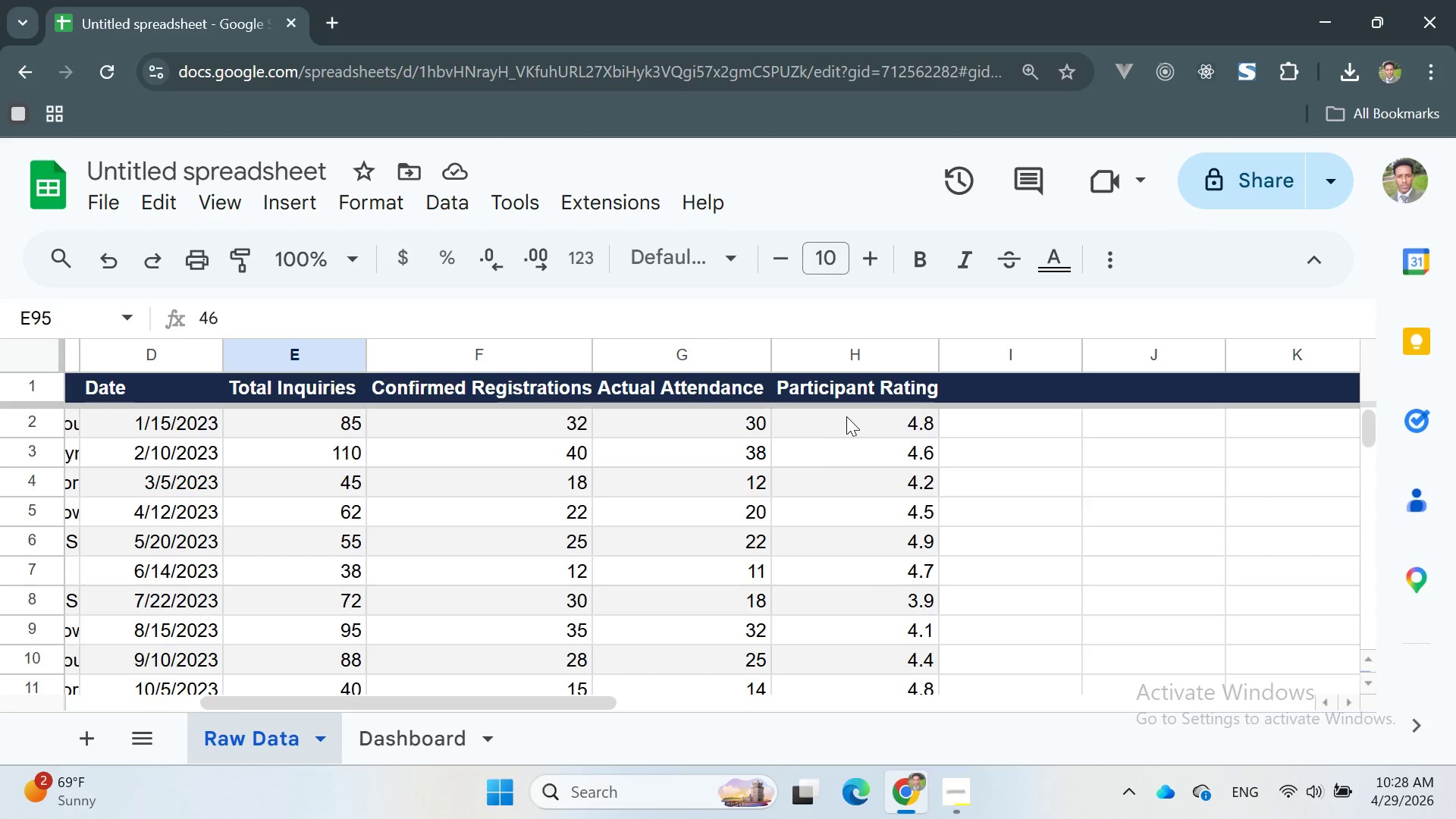 
left_click_drag(start_coordinate=[846, 416], to_coordinate=[918, 563])
 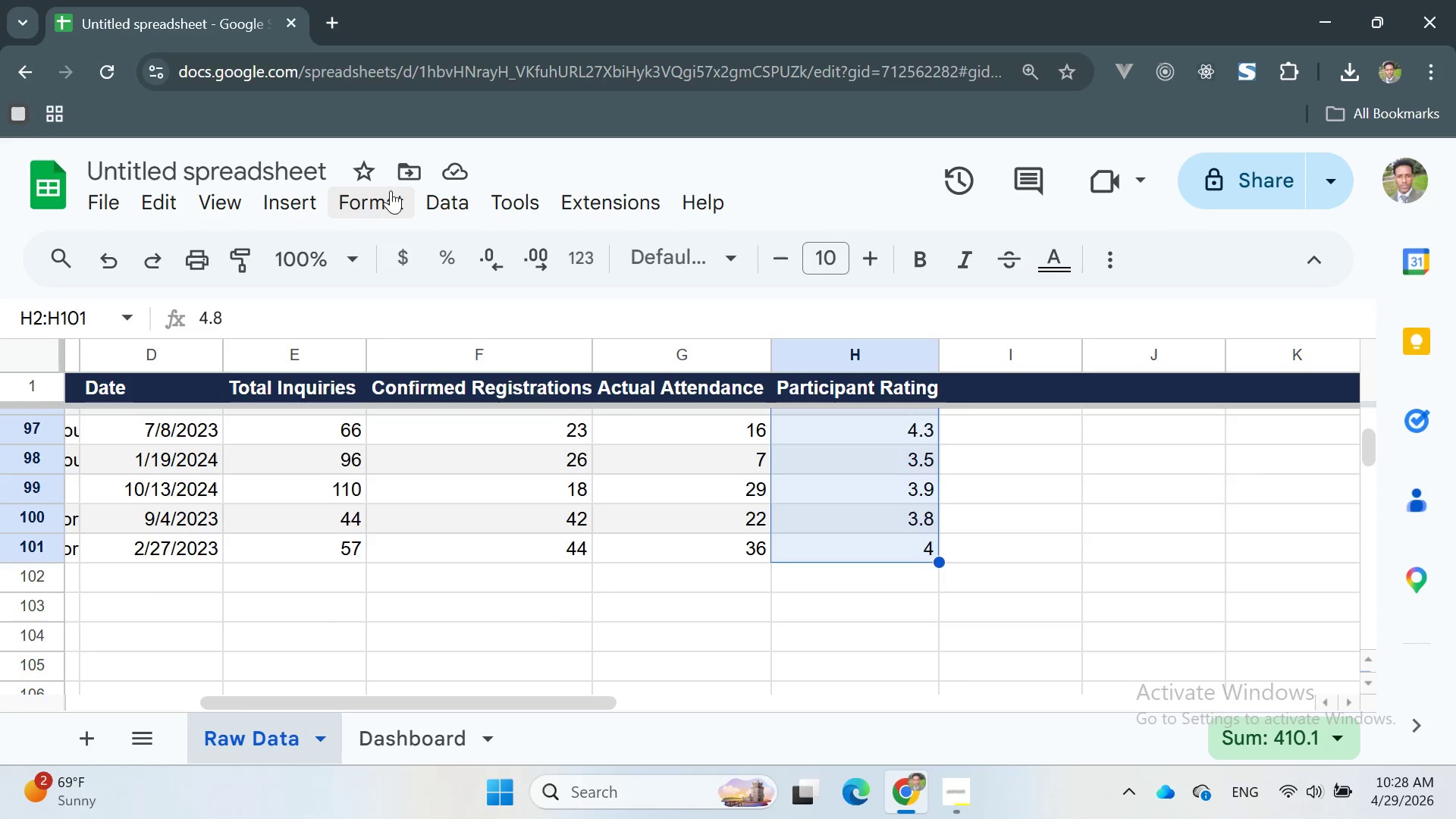 
left_click([381, 199])
 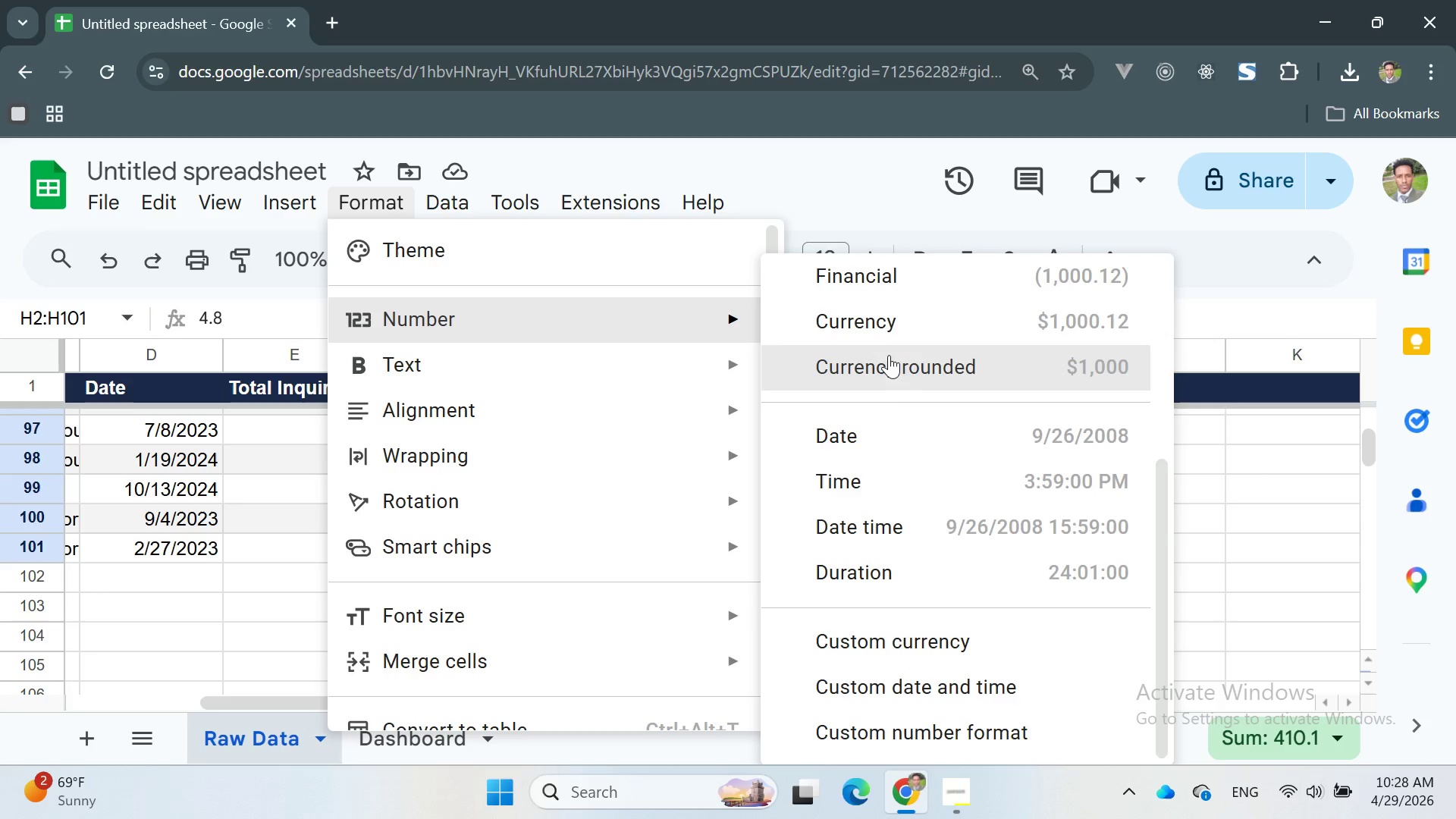 
scroll: coordinate [877, 375], scroll_direction: up, amount: 4.0
 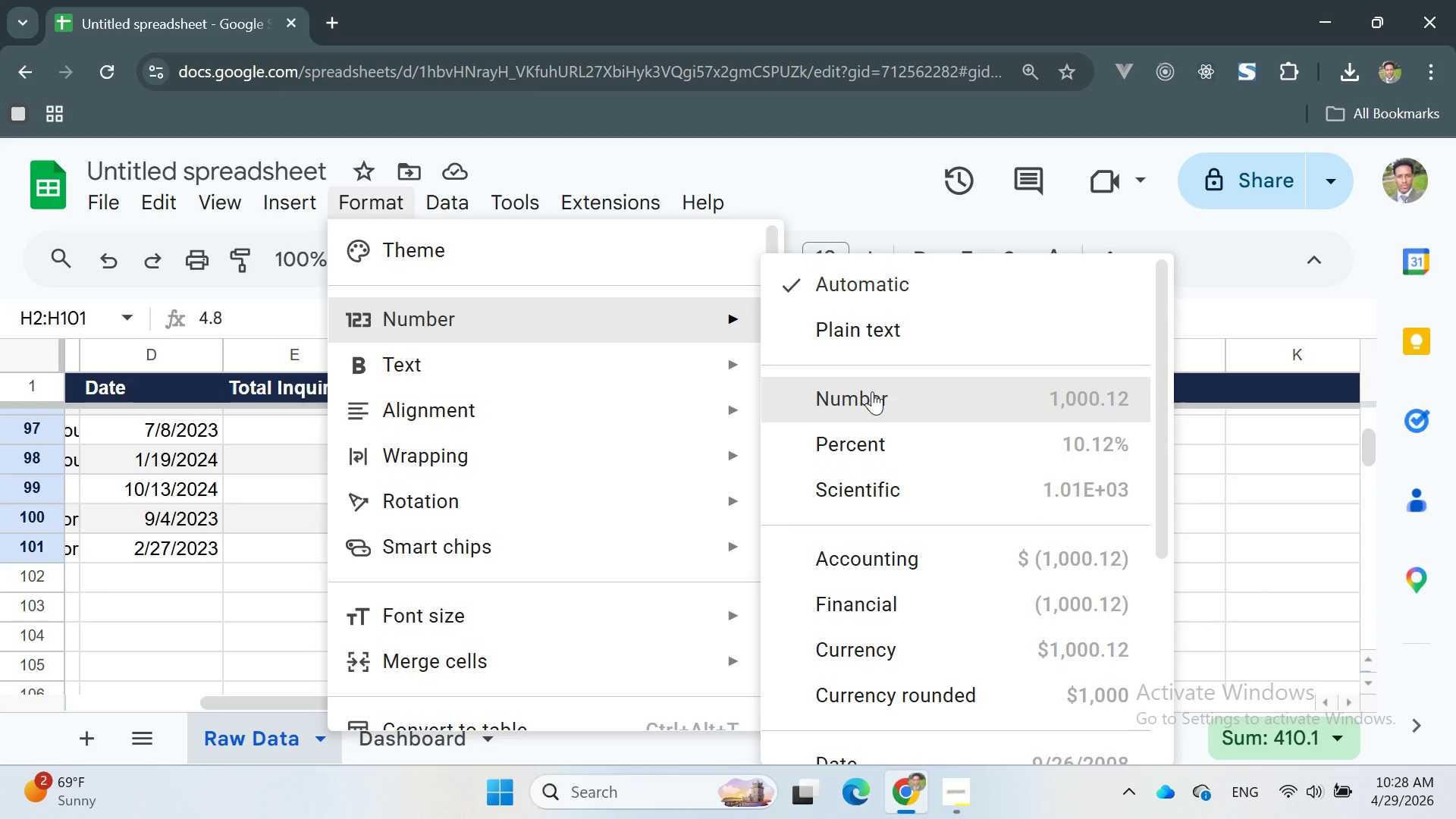 
left_click([869, 394])
 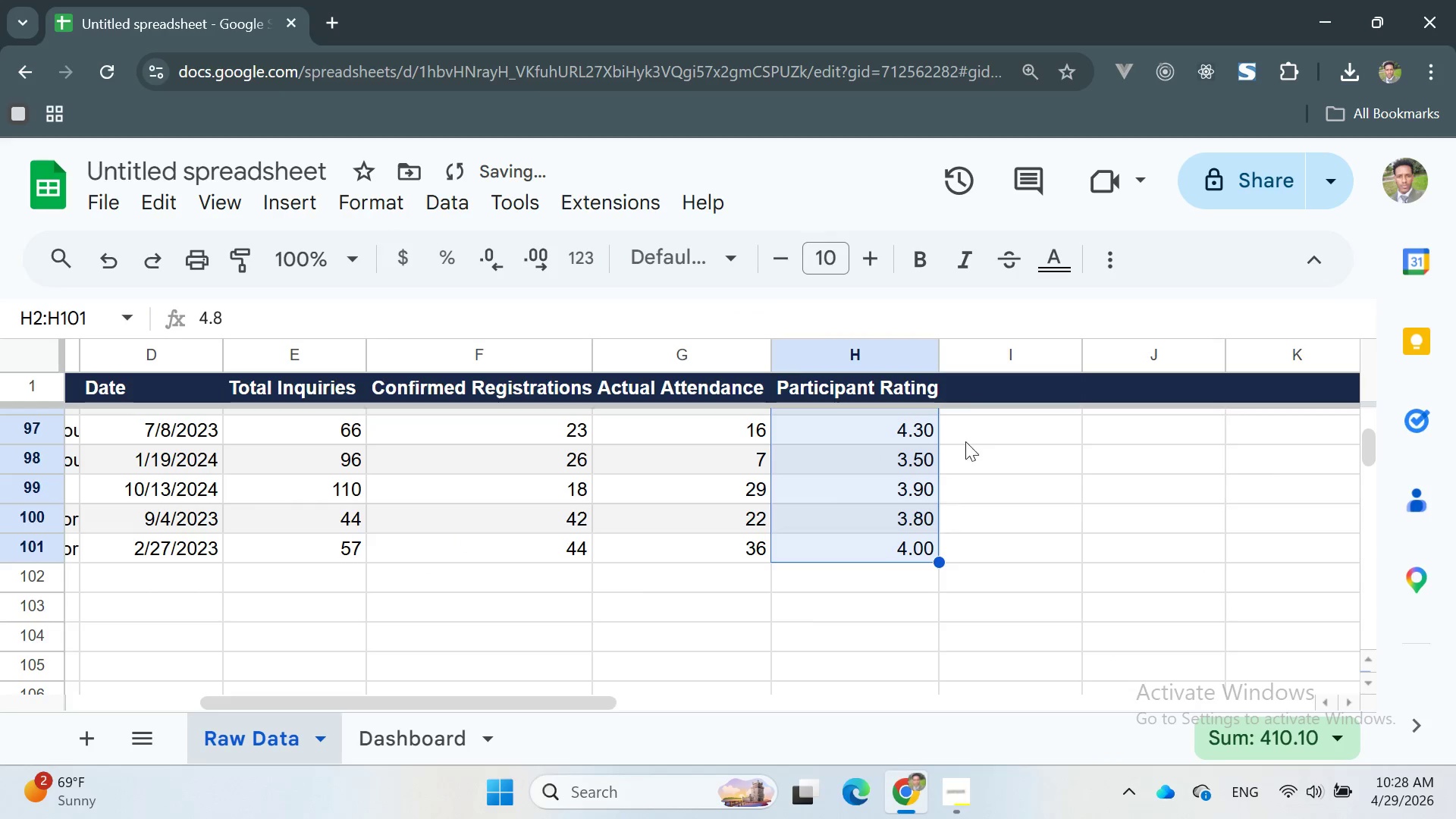 
left_click([998, 428])
 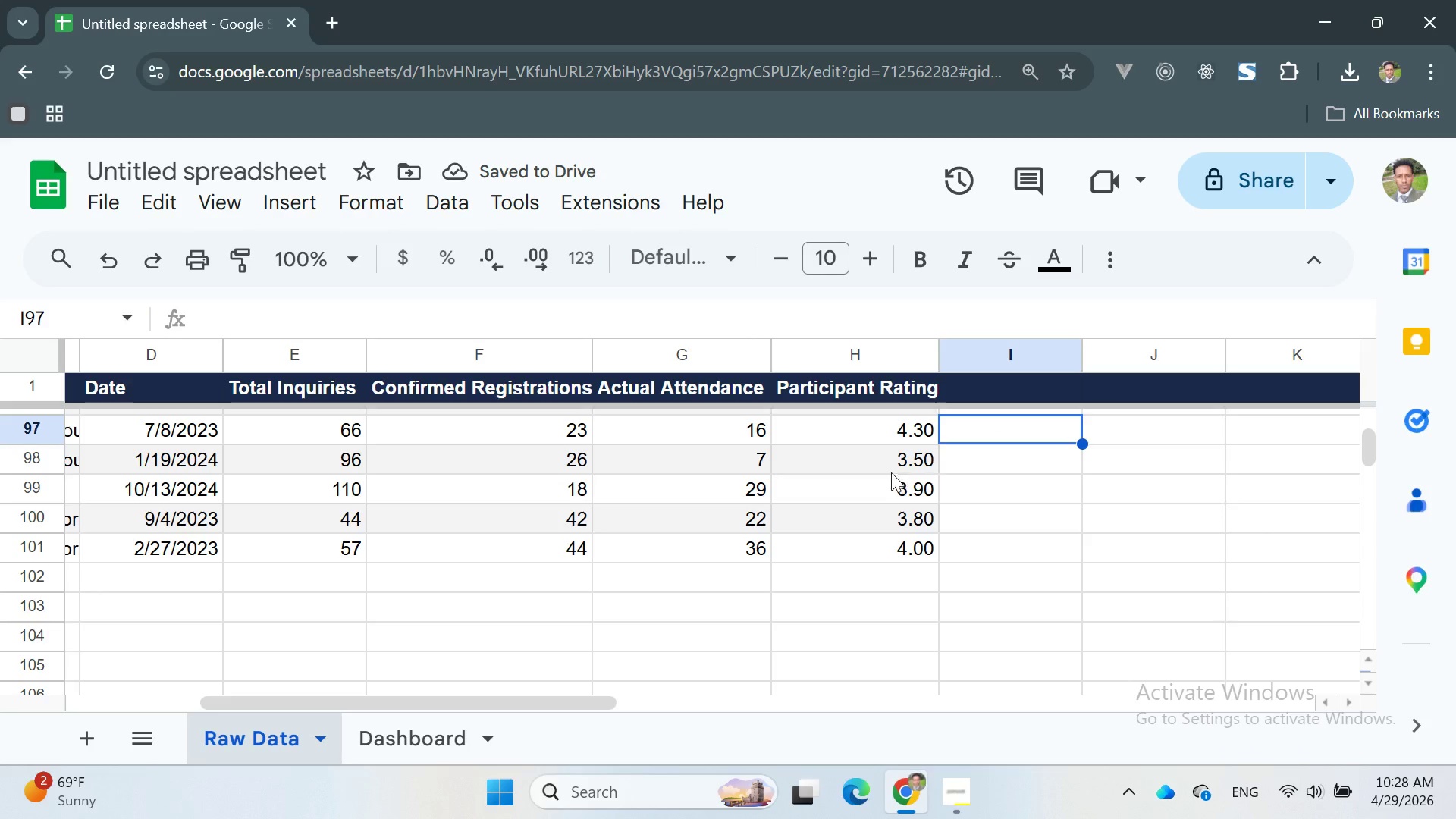 
scroll: coordinate [908, 465], scroll_direction: up, amount: 35.0
 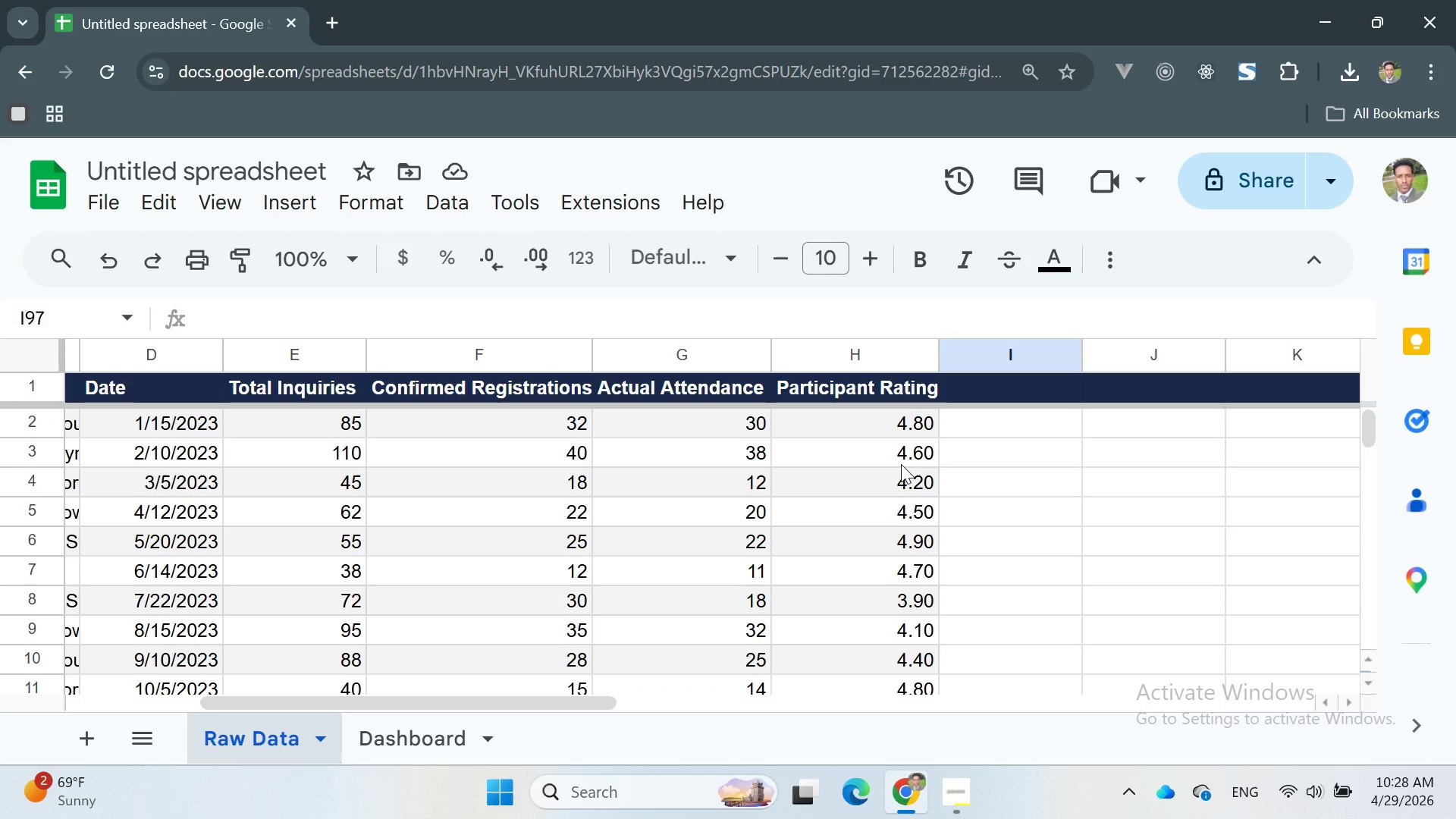 
wait(8.22)
 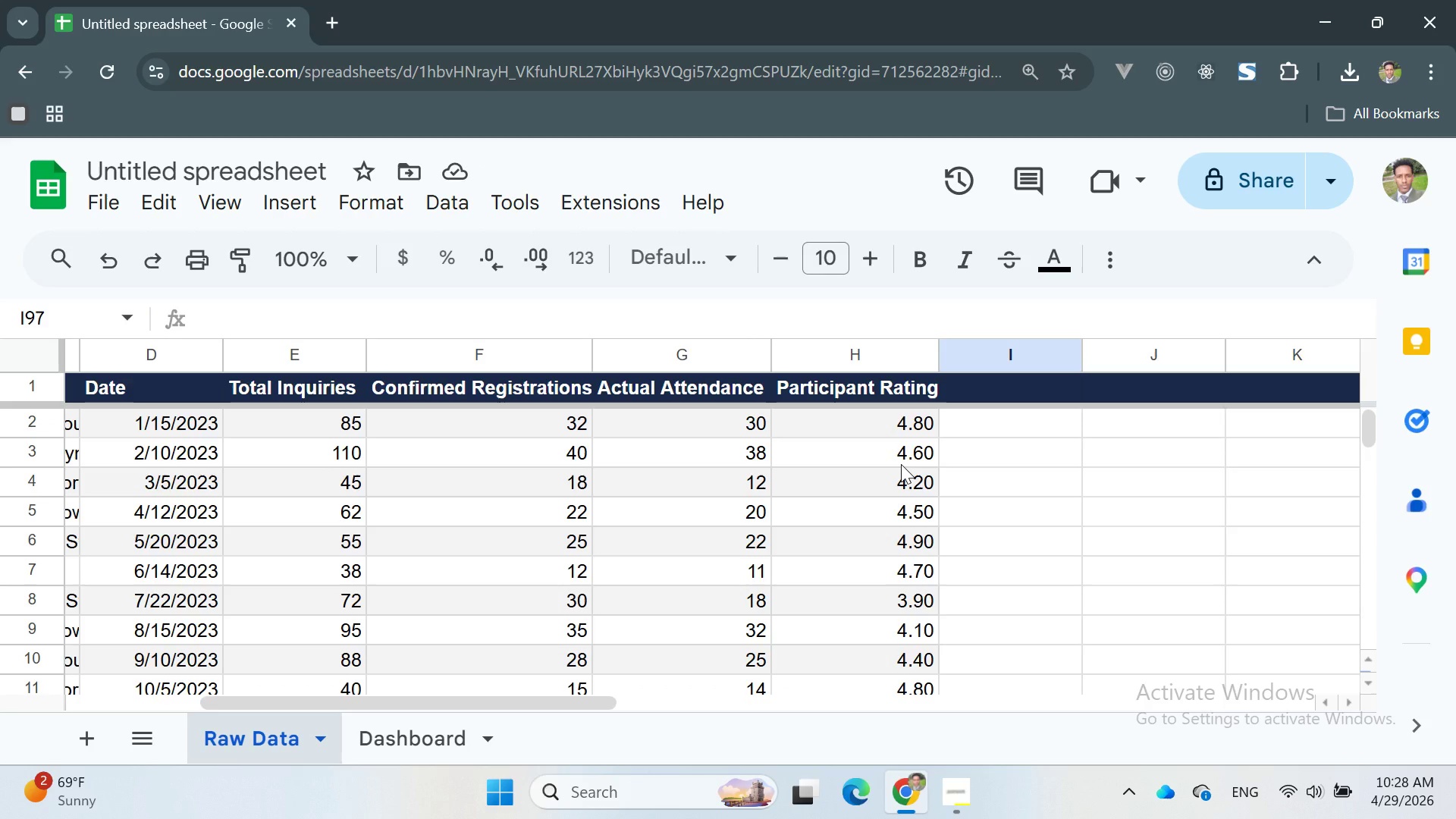 
scroll: coordinate [843, 429], scroll_direction: up, amount: 14.0
 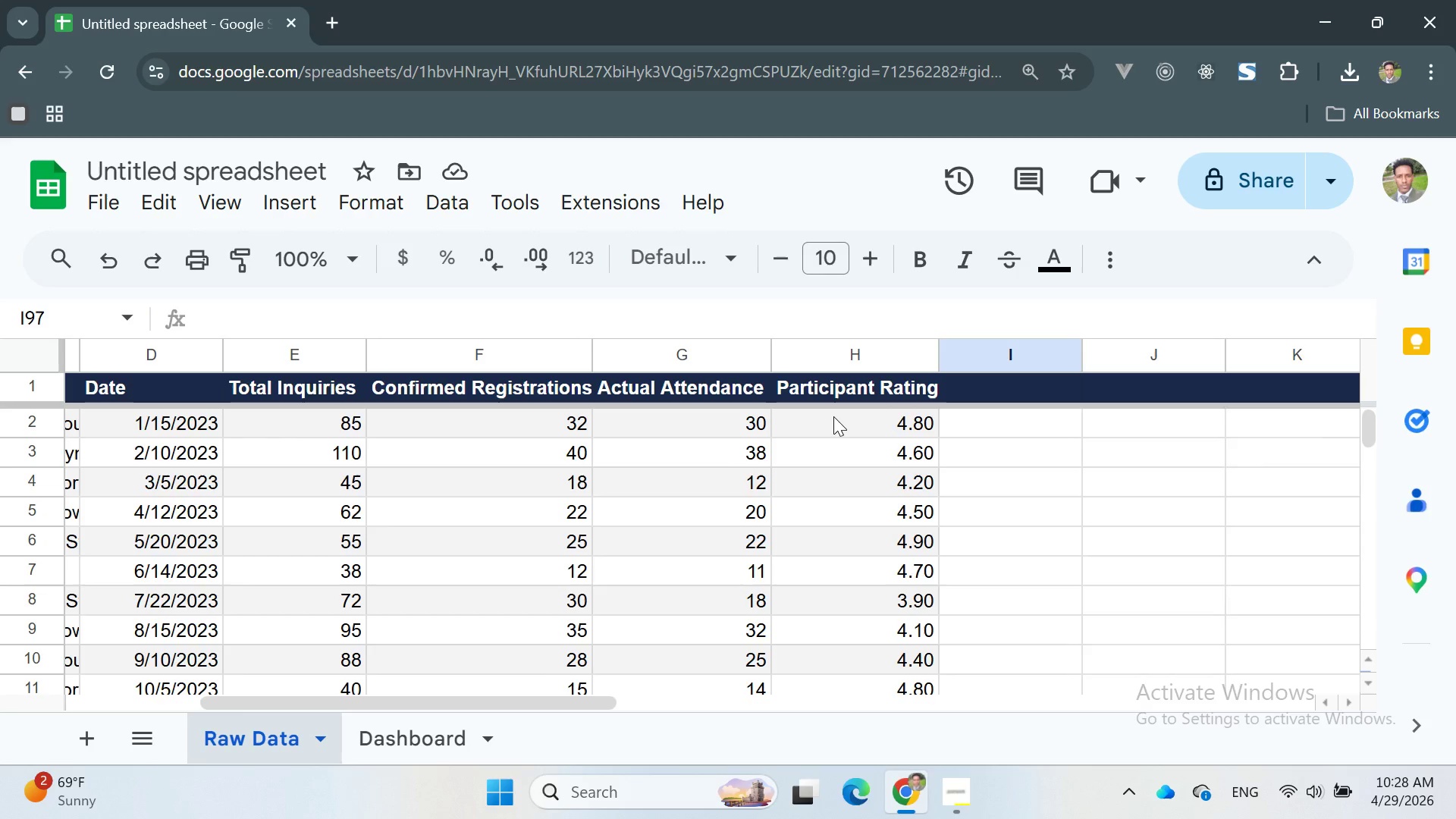 
left_click_drag(start_coordinate=[833, 416], to_coordinate=[864, 474])
 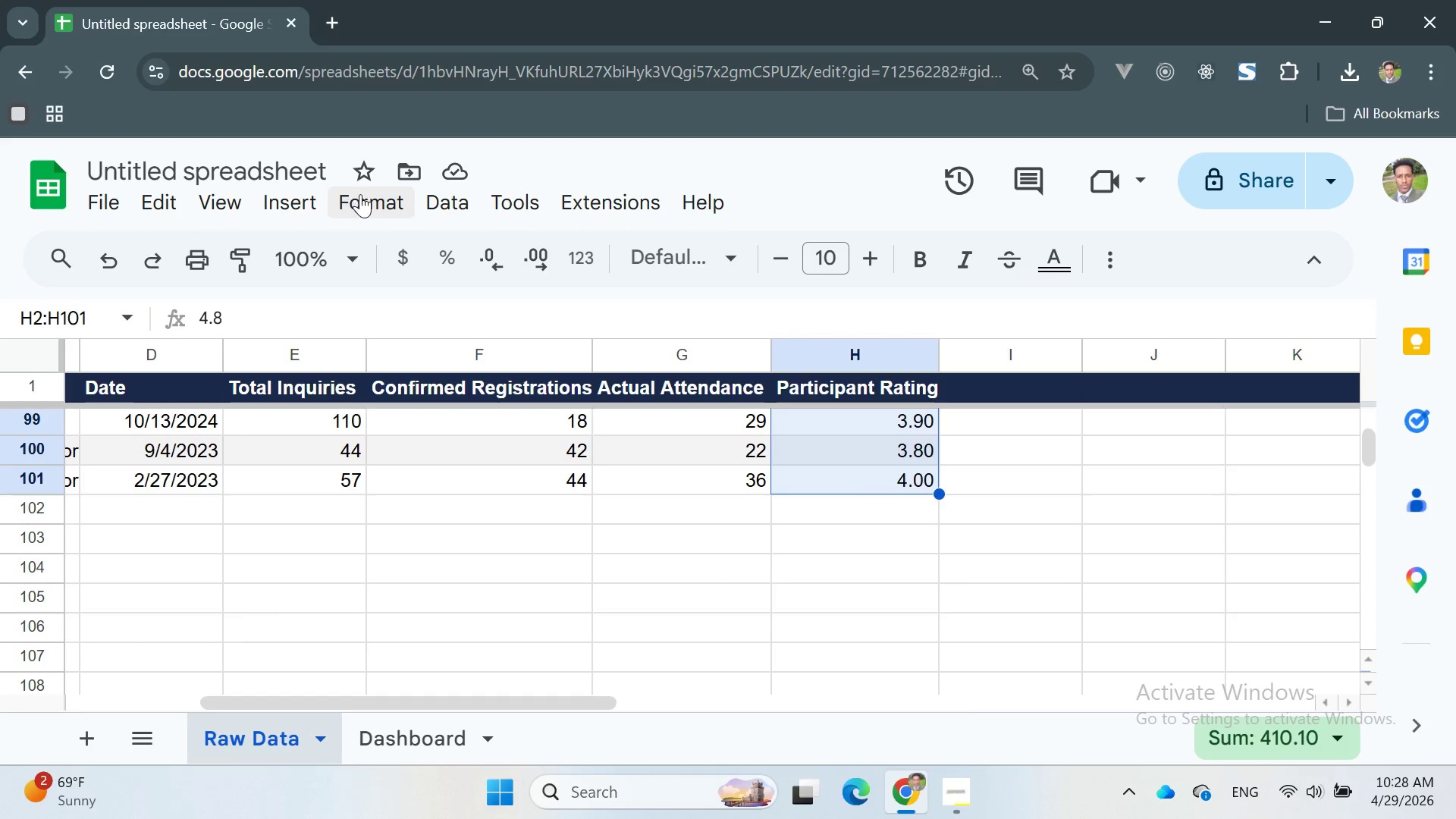 
left_click([360, 194])
 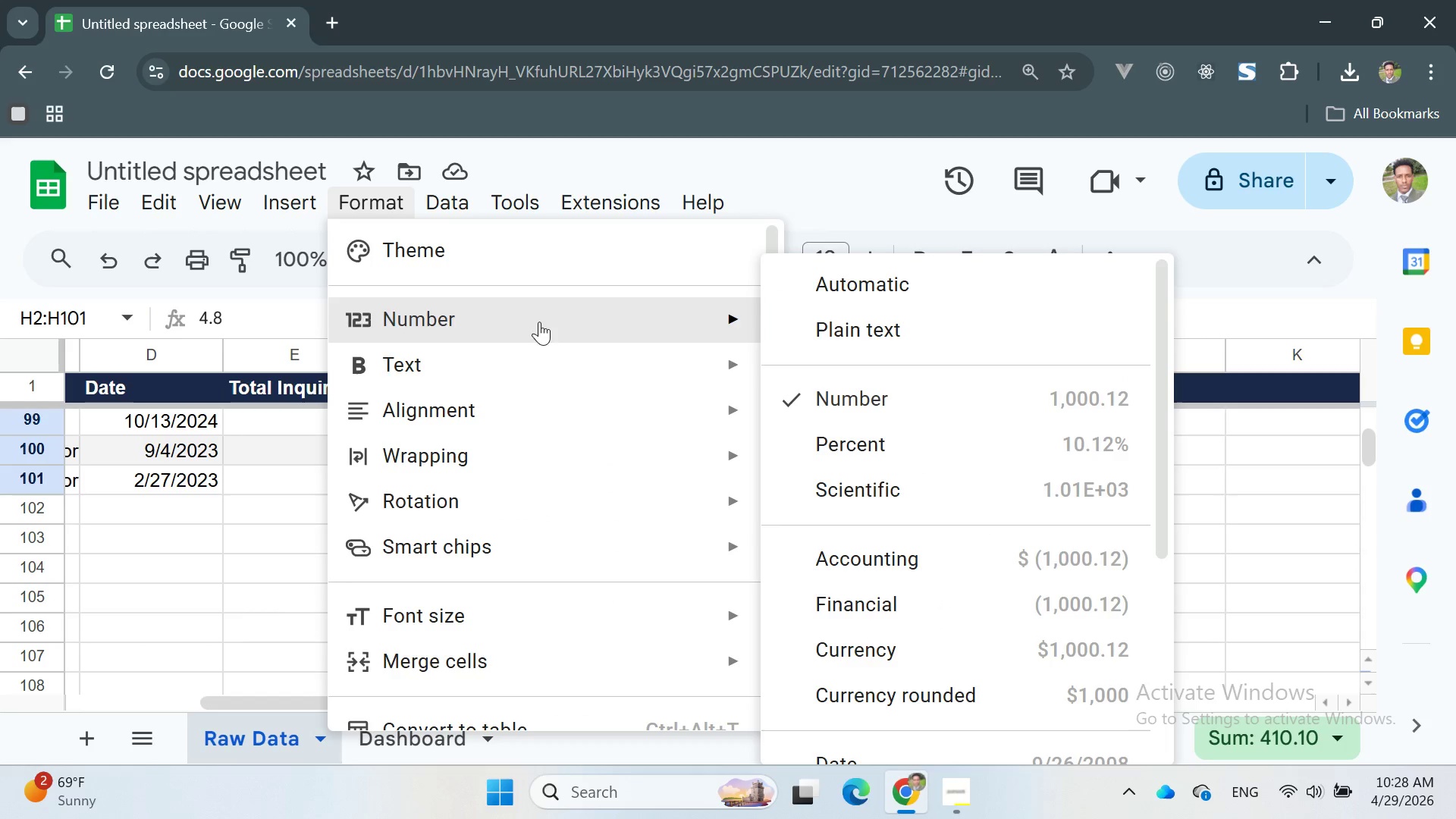 
wait(5.73)
 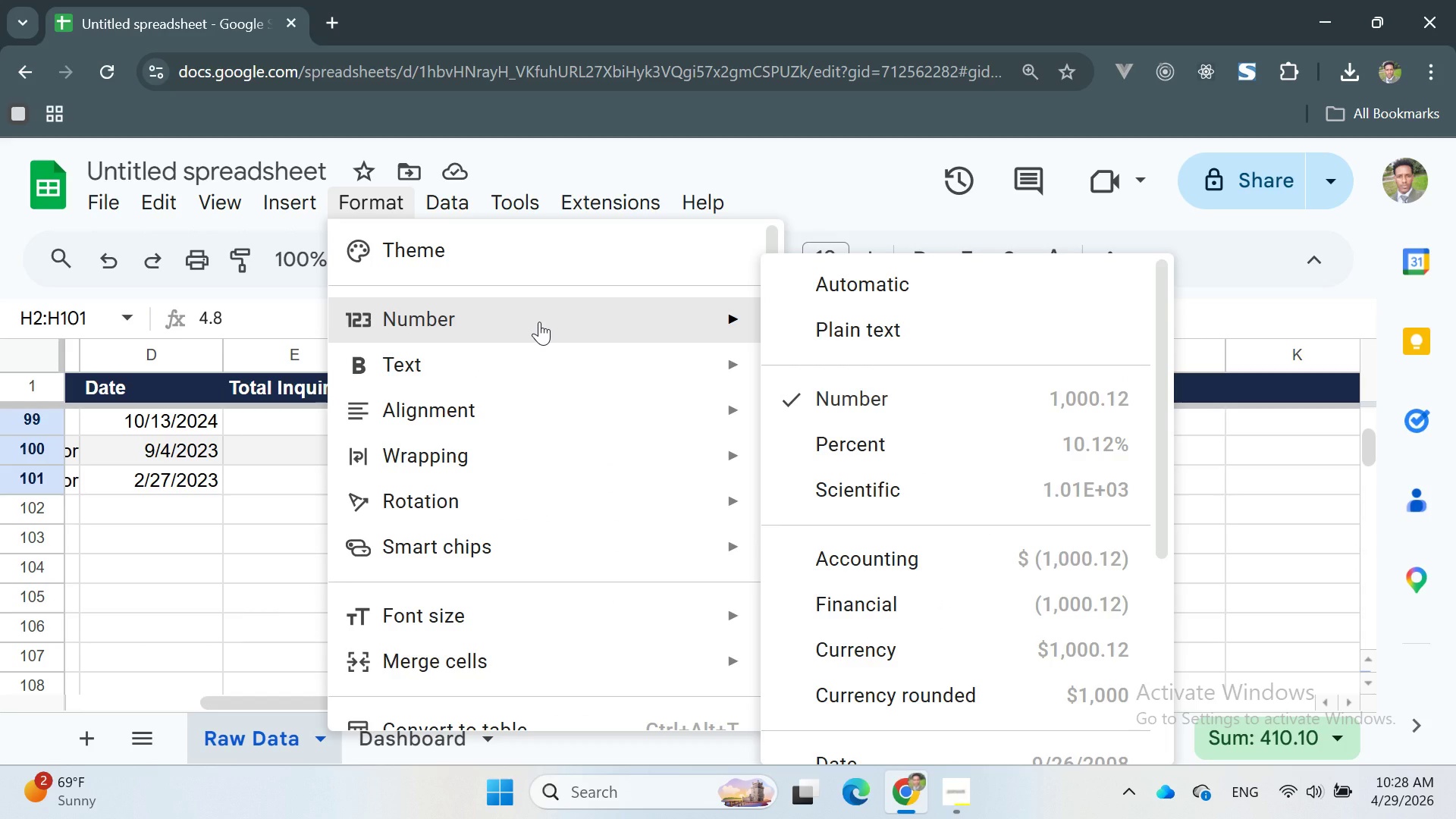 
left_click([1276, 482])
 